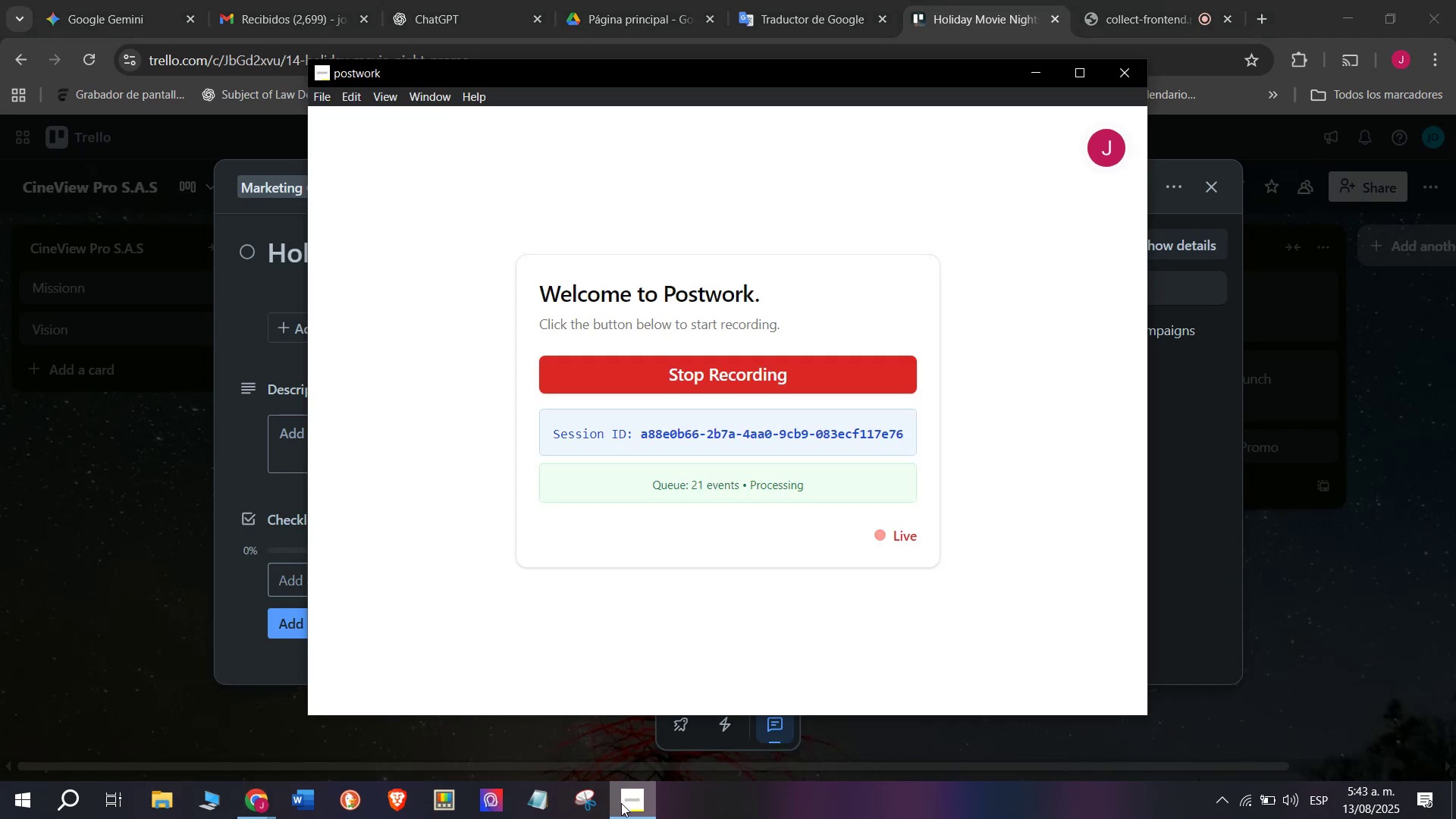 
left_click([621, 803])
 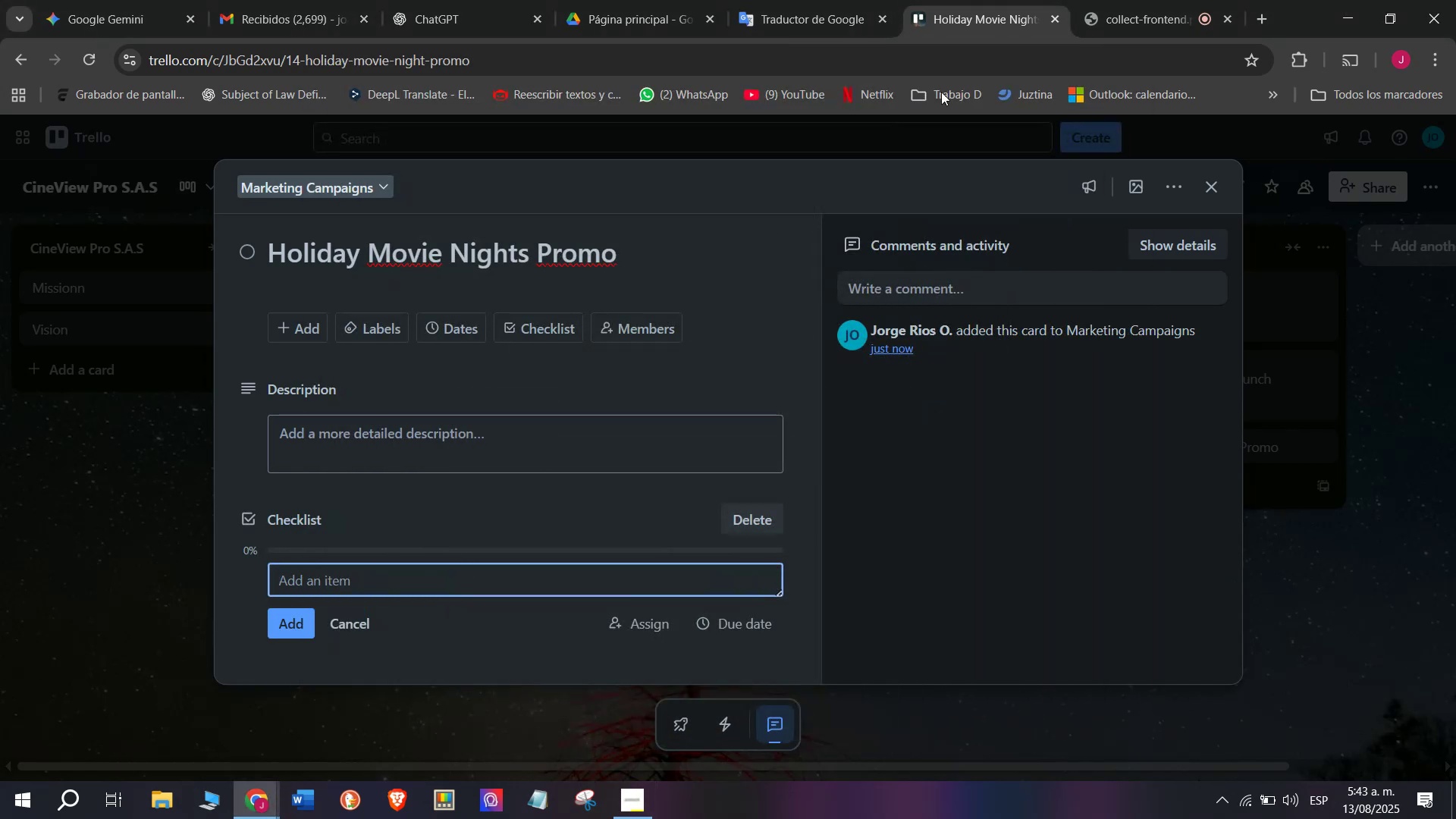 
left_click([1067, 14])
 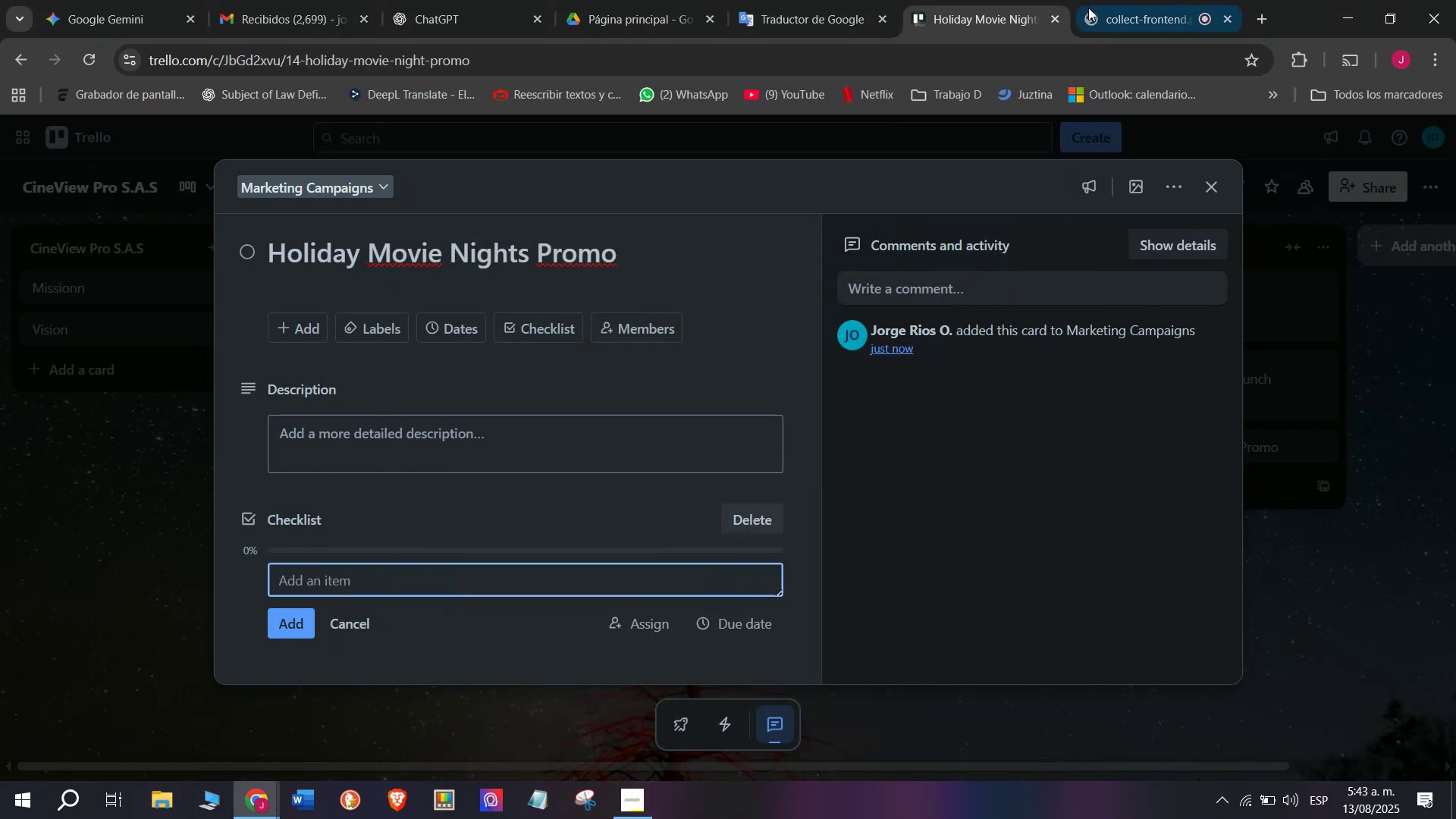 
left_click([1088, 8])
 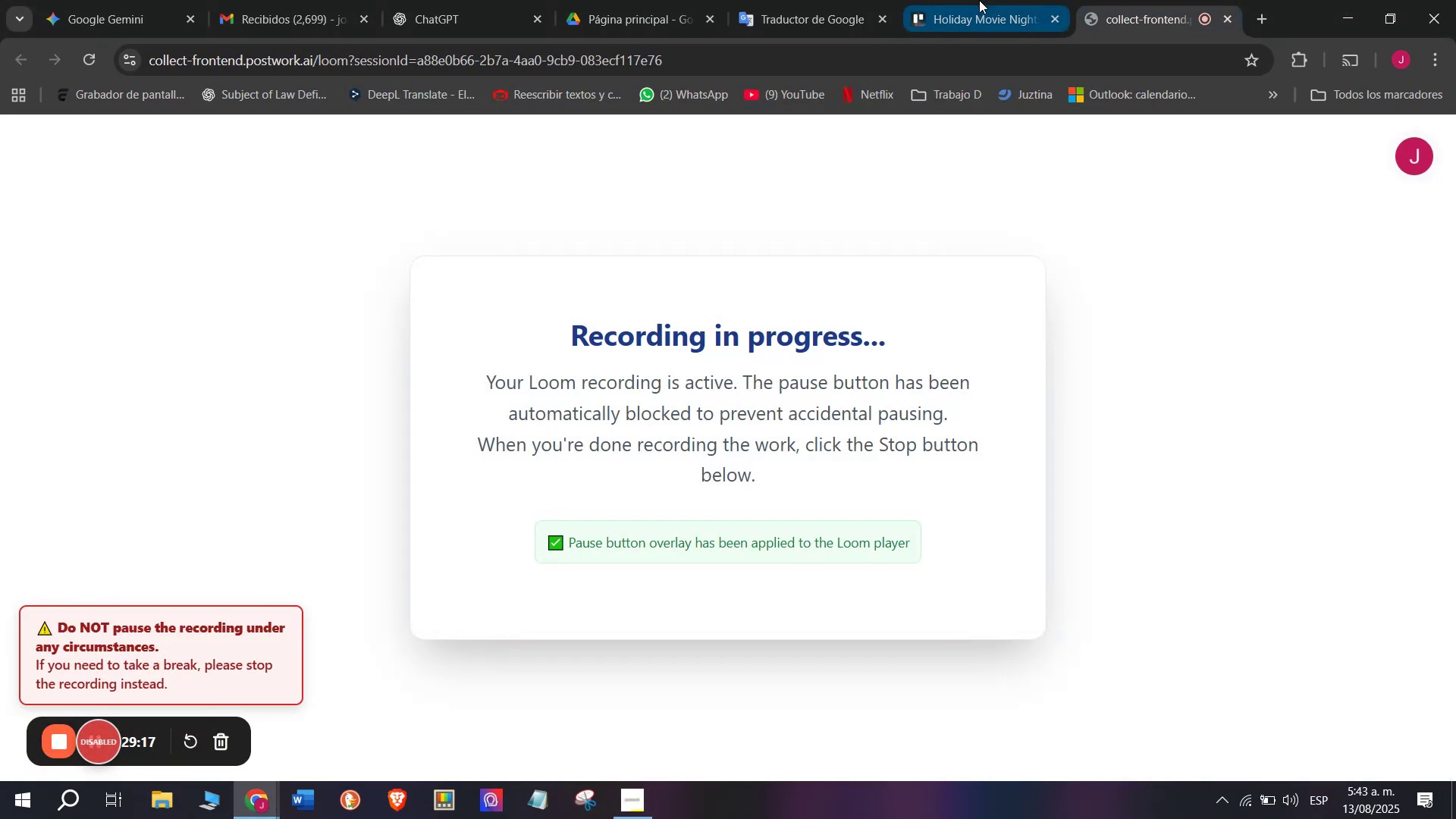 
left_click([979, 0])
 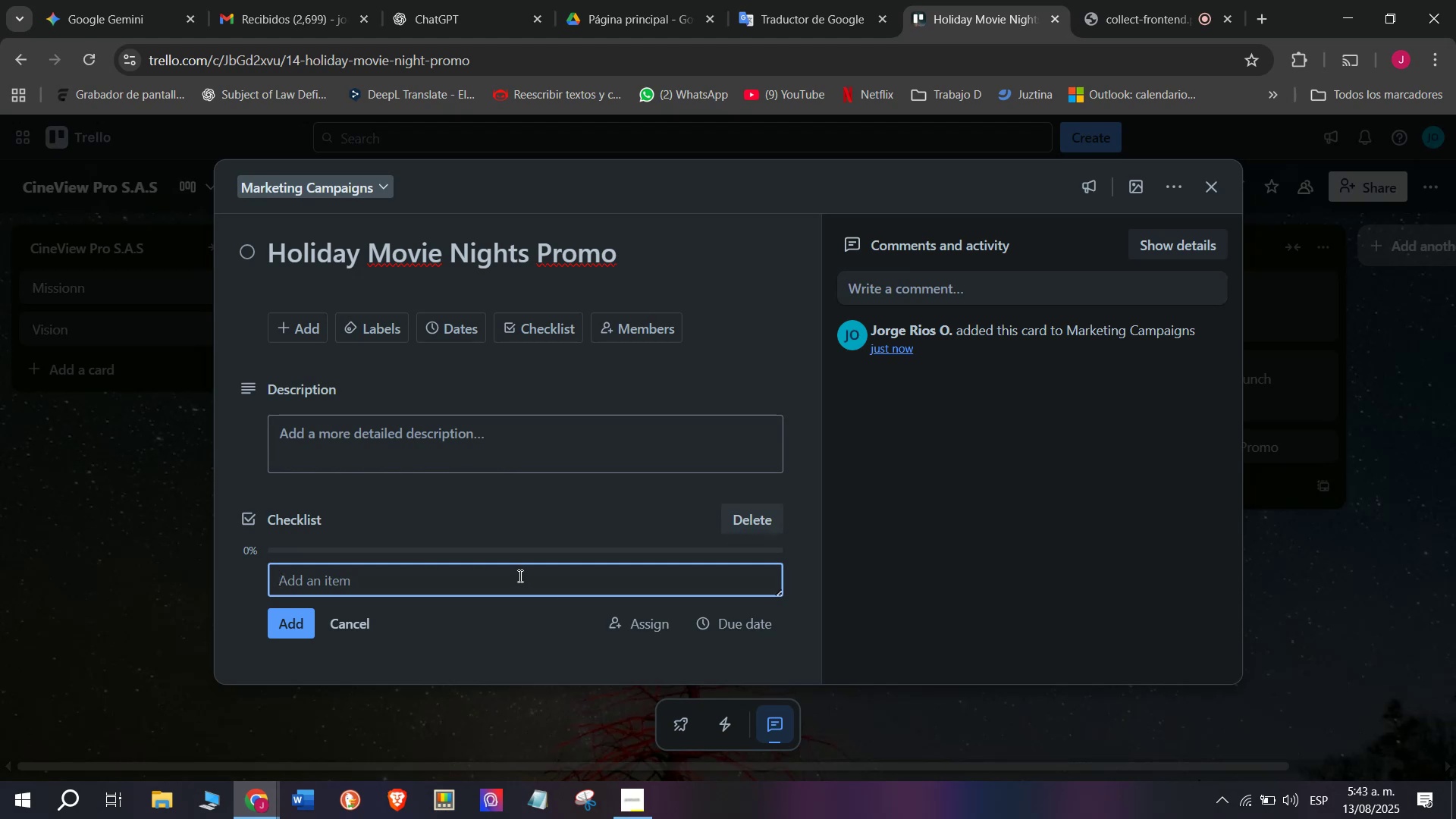 
wait(5.16)
 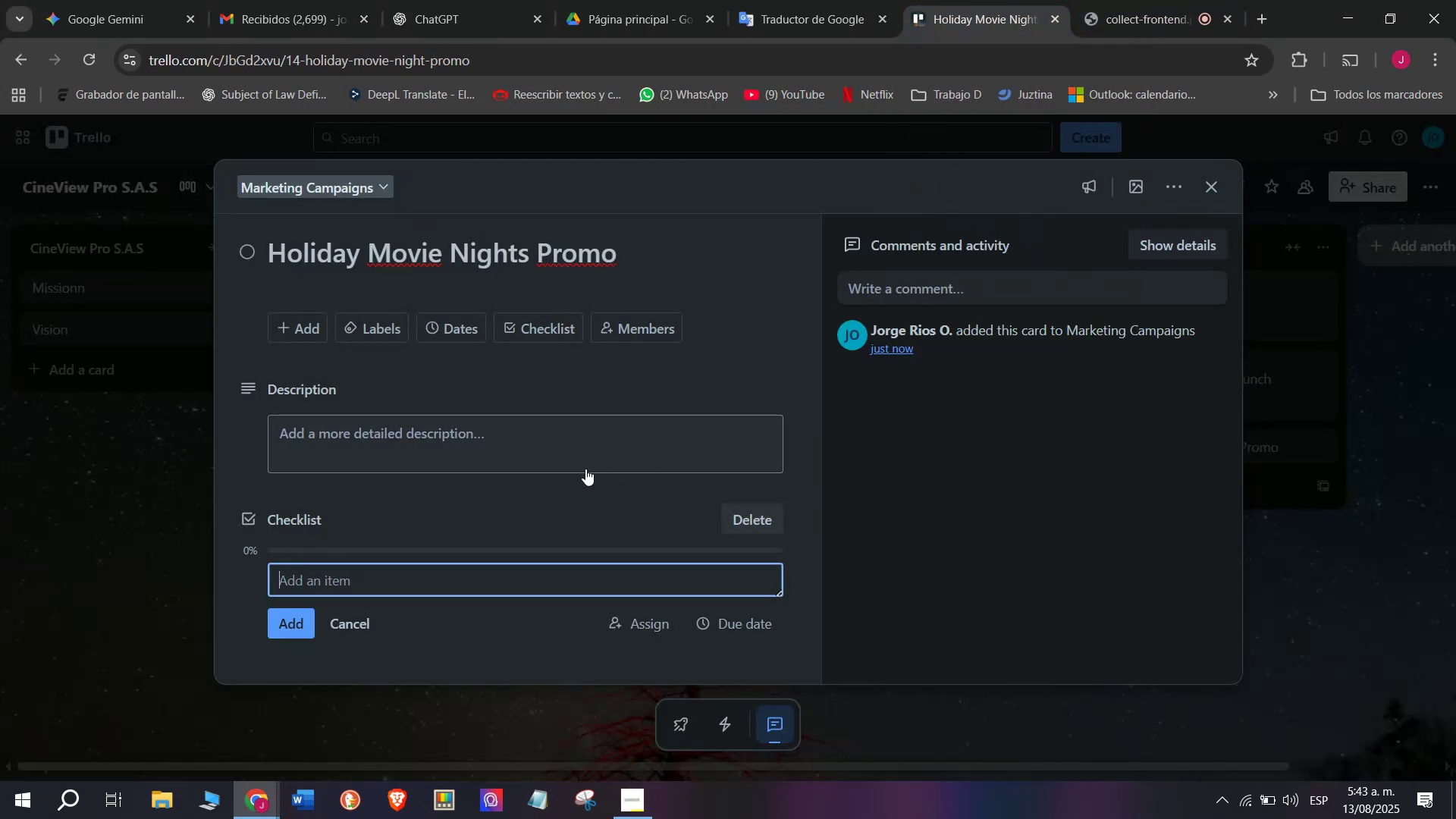 
type(Offer do)
key(Backspace)
type(iscounts on rentals)
 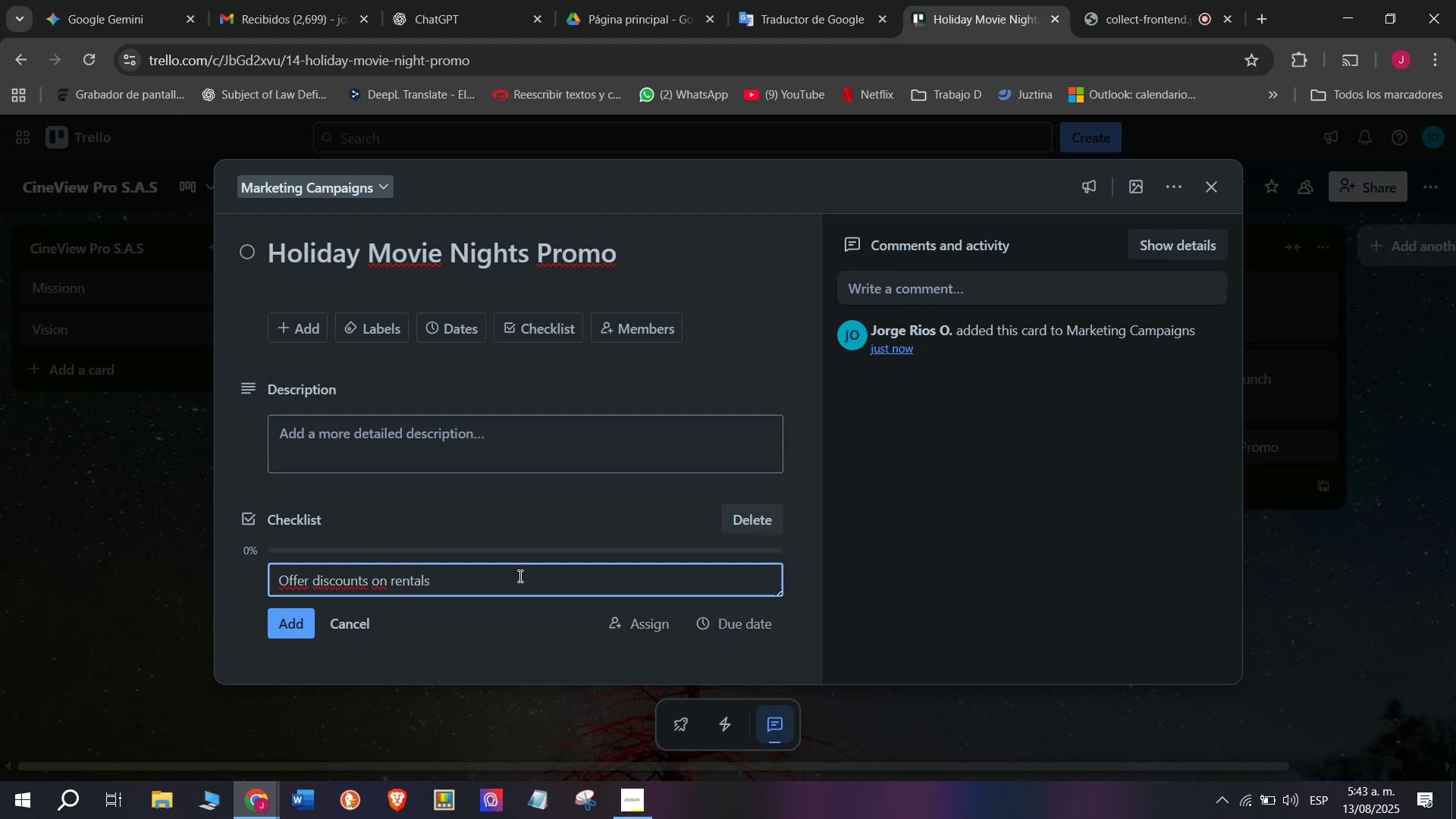 
key(Enter)
 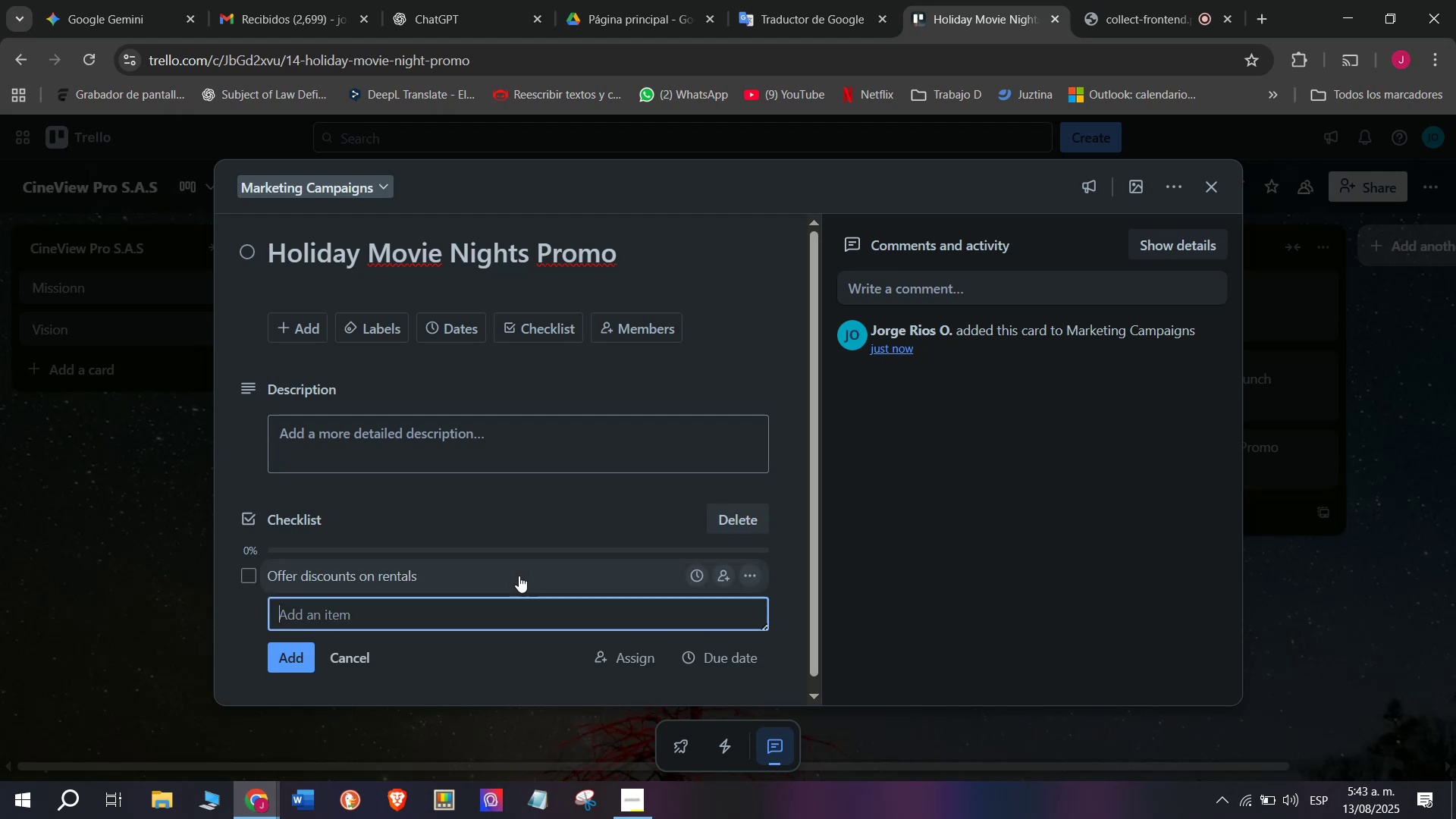 
type(Launch social media ads)
 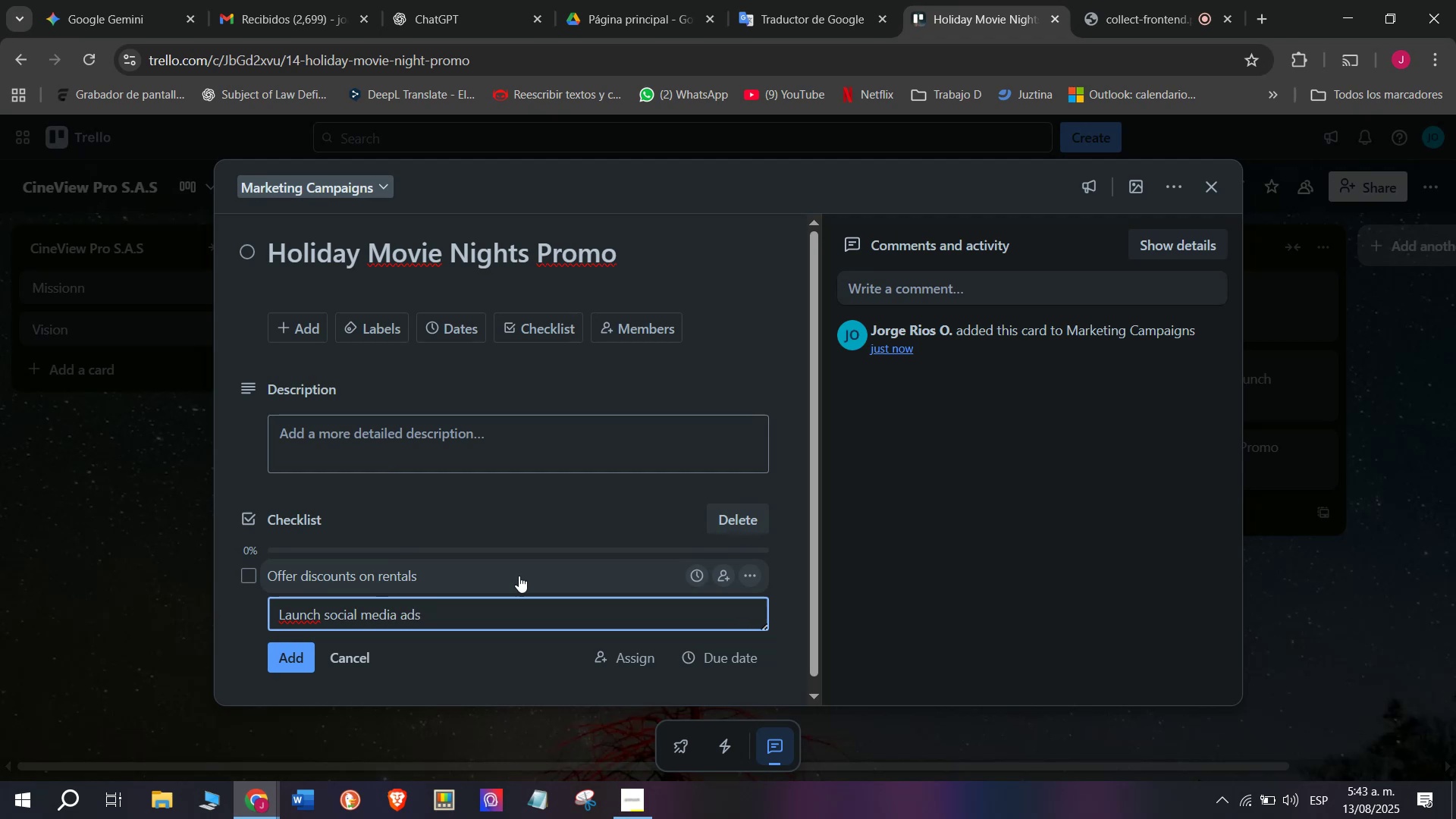 
key(Enter)
 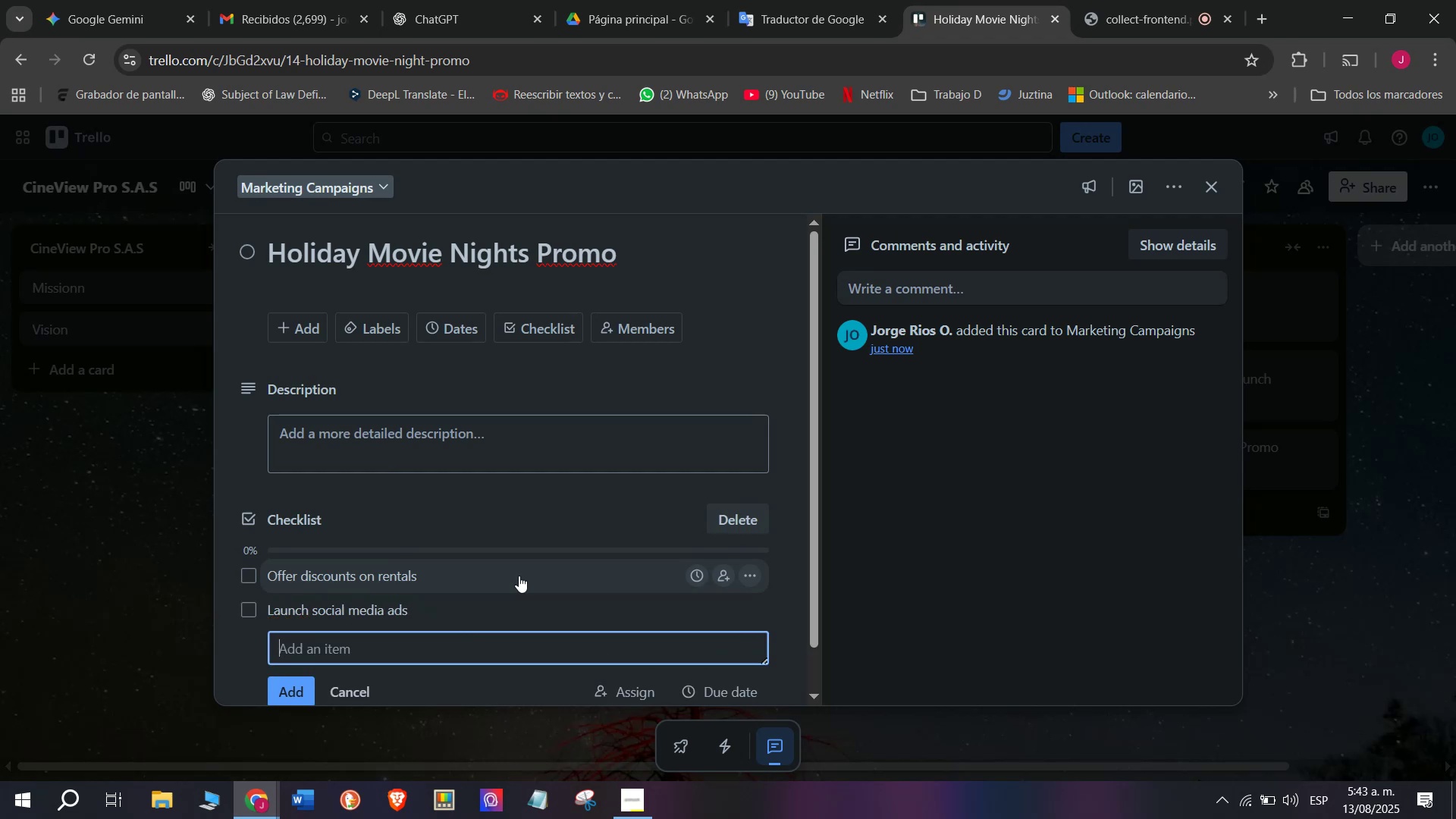 
type(Contac past clients)
 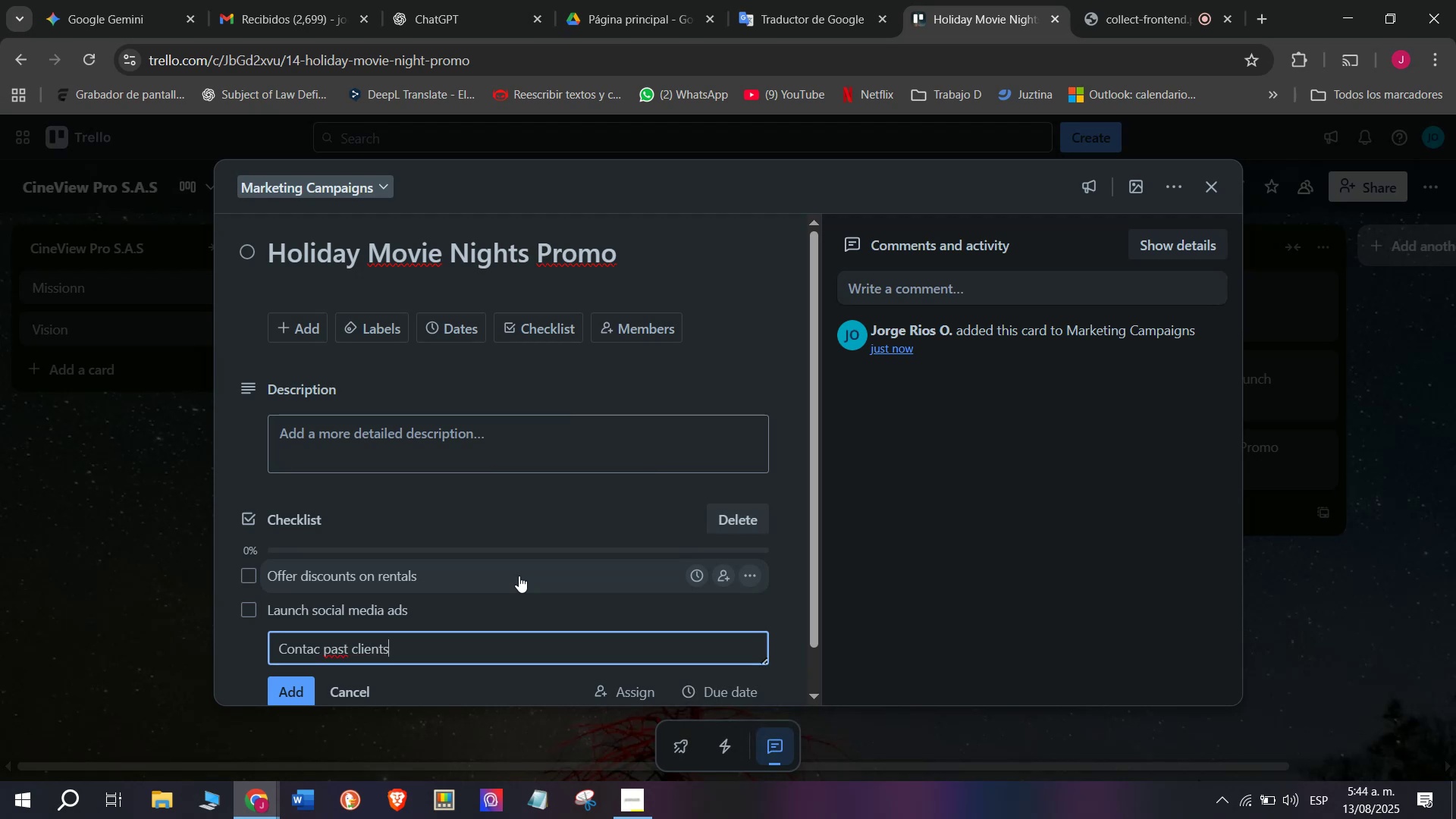 
key(Enter)
 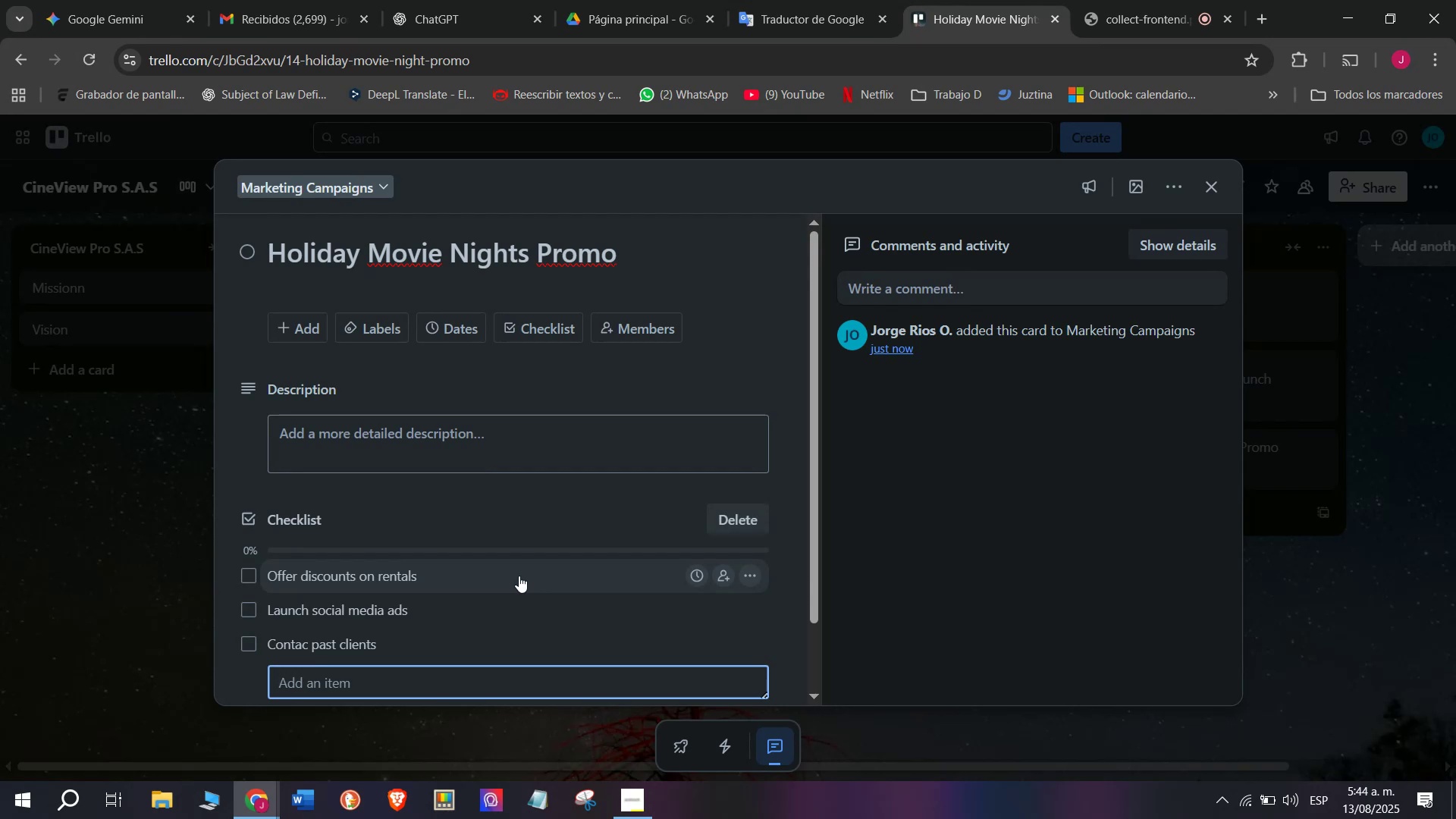 
double_click([296, 646])
 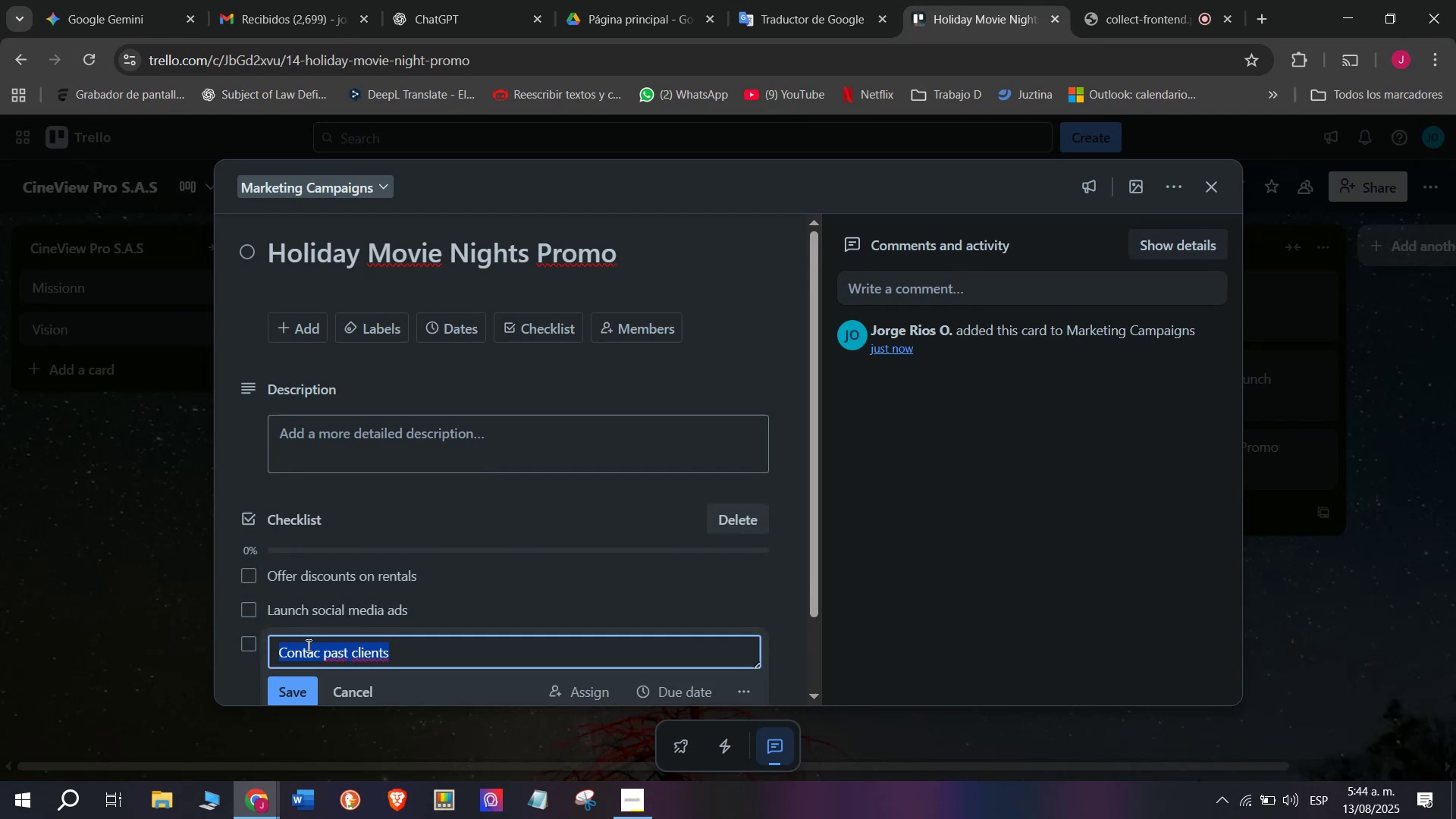 
left_click([310, 646])
 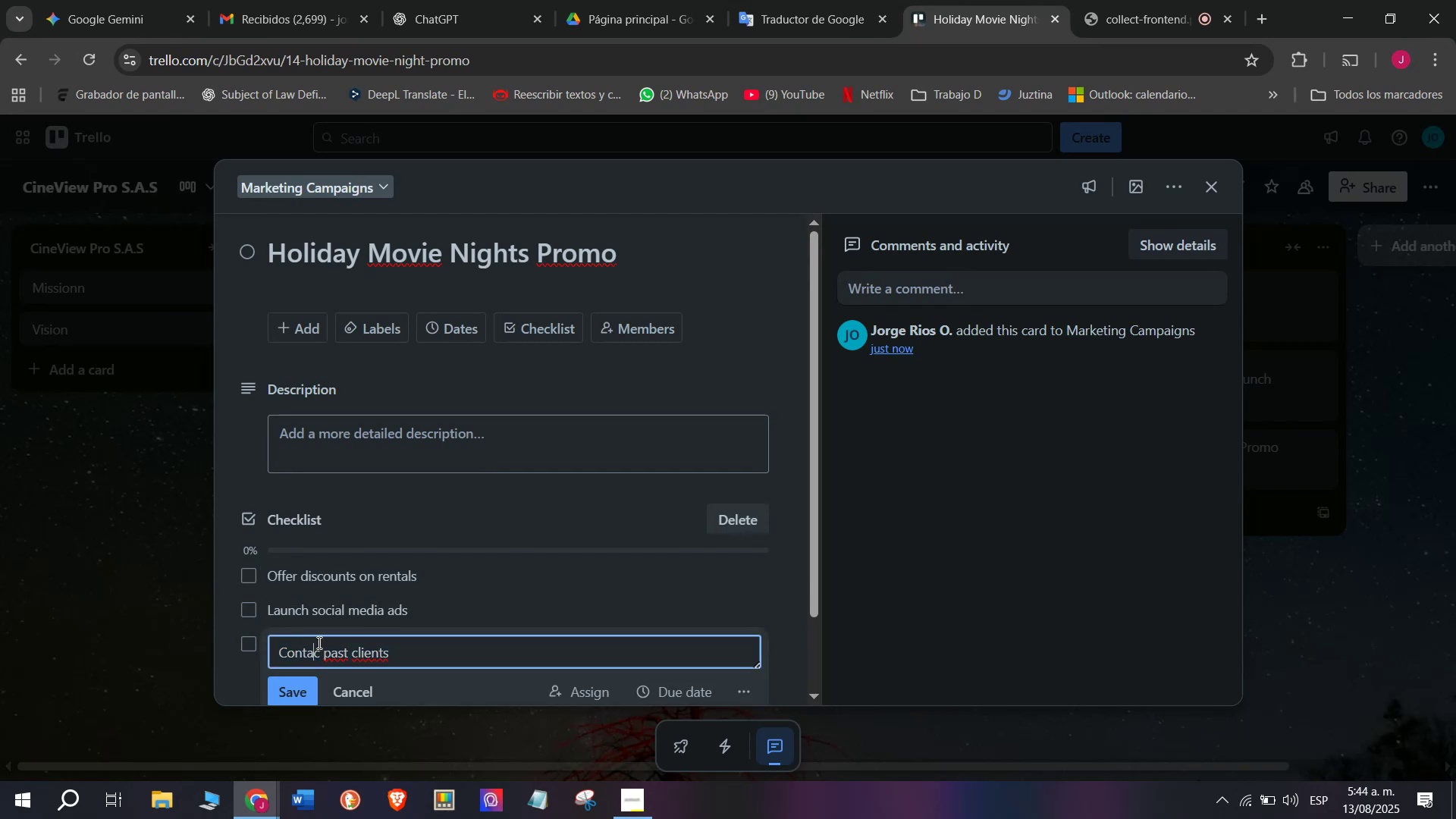 
left_click([318, 642])
 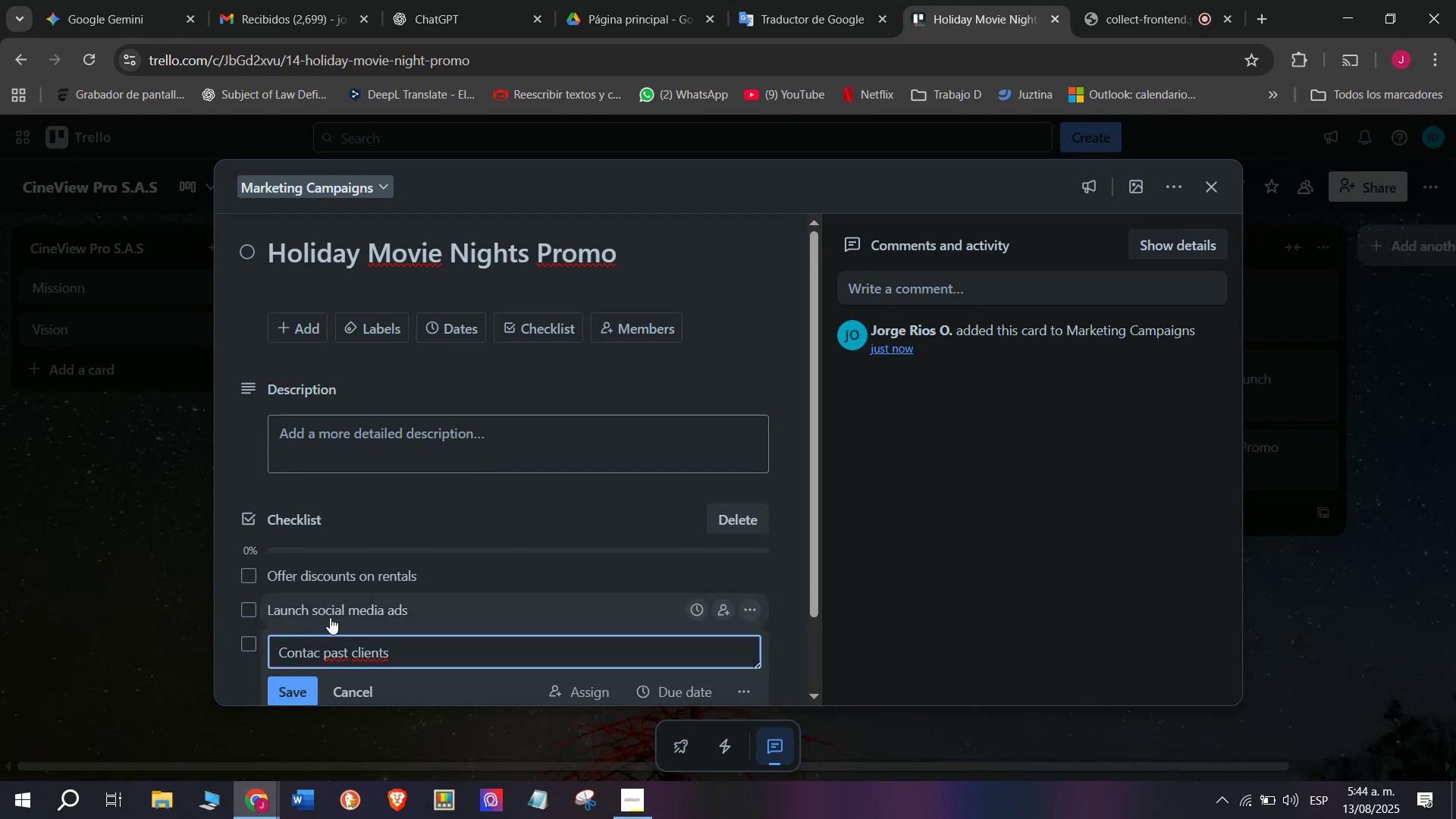 
key(T)
 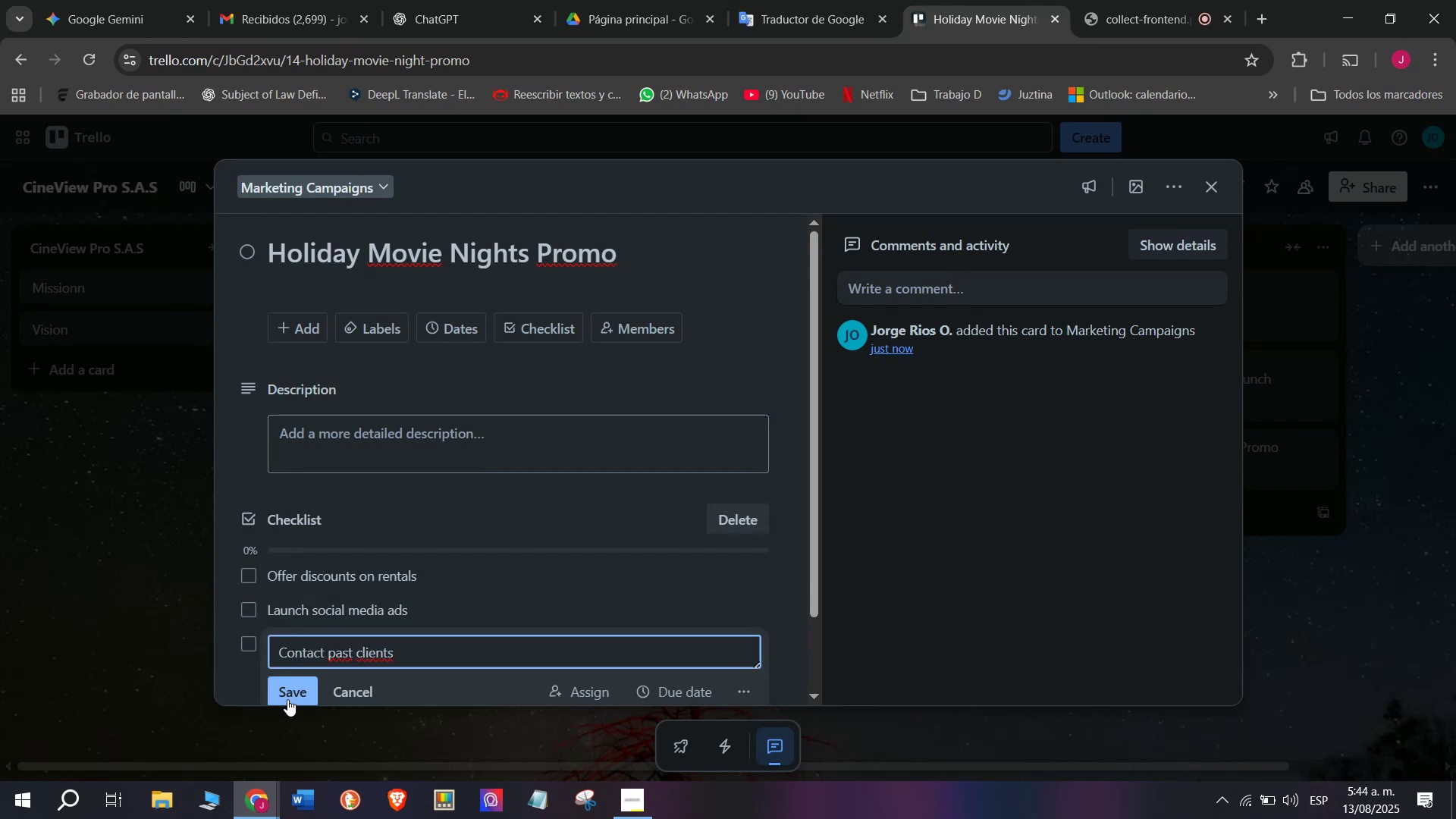 
left_click([288, 695])
 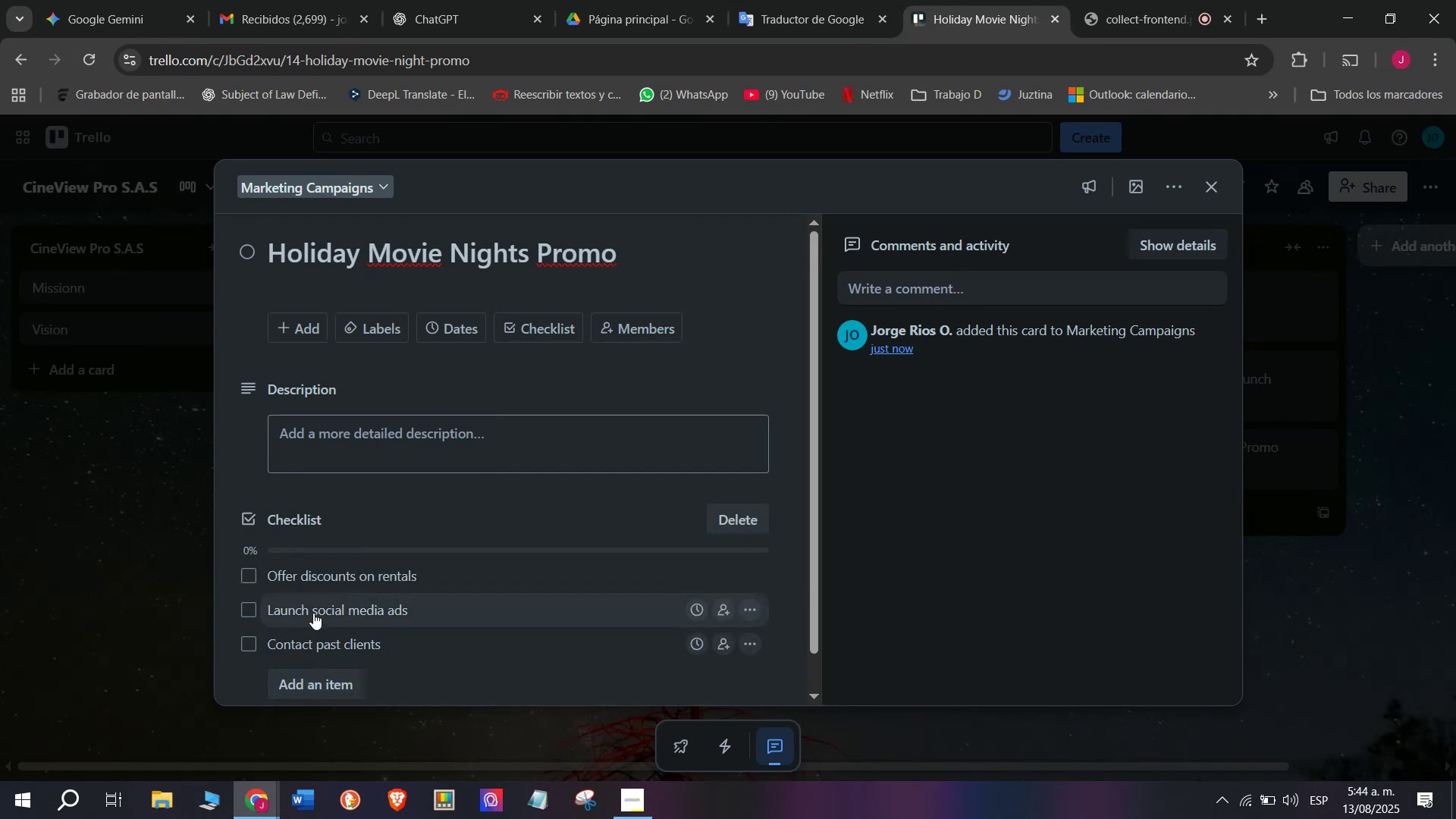 
scroll: coordinate [313, 611], scroll_direction: down, amount: 3.0
 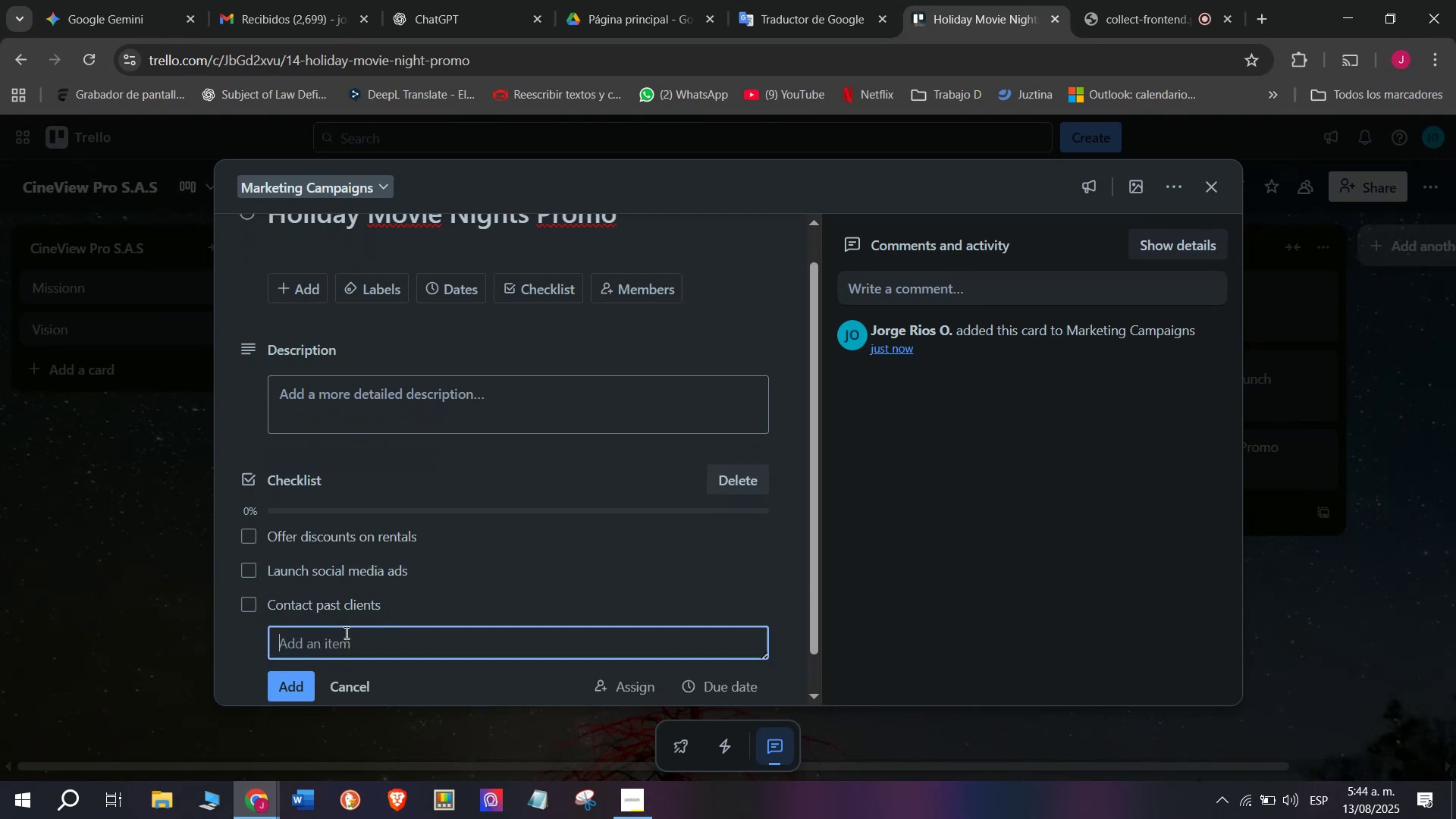 
type(Prepare rental units)
 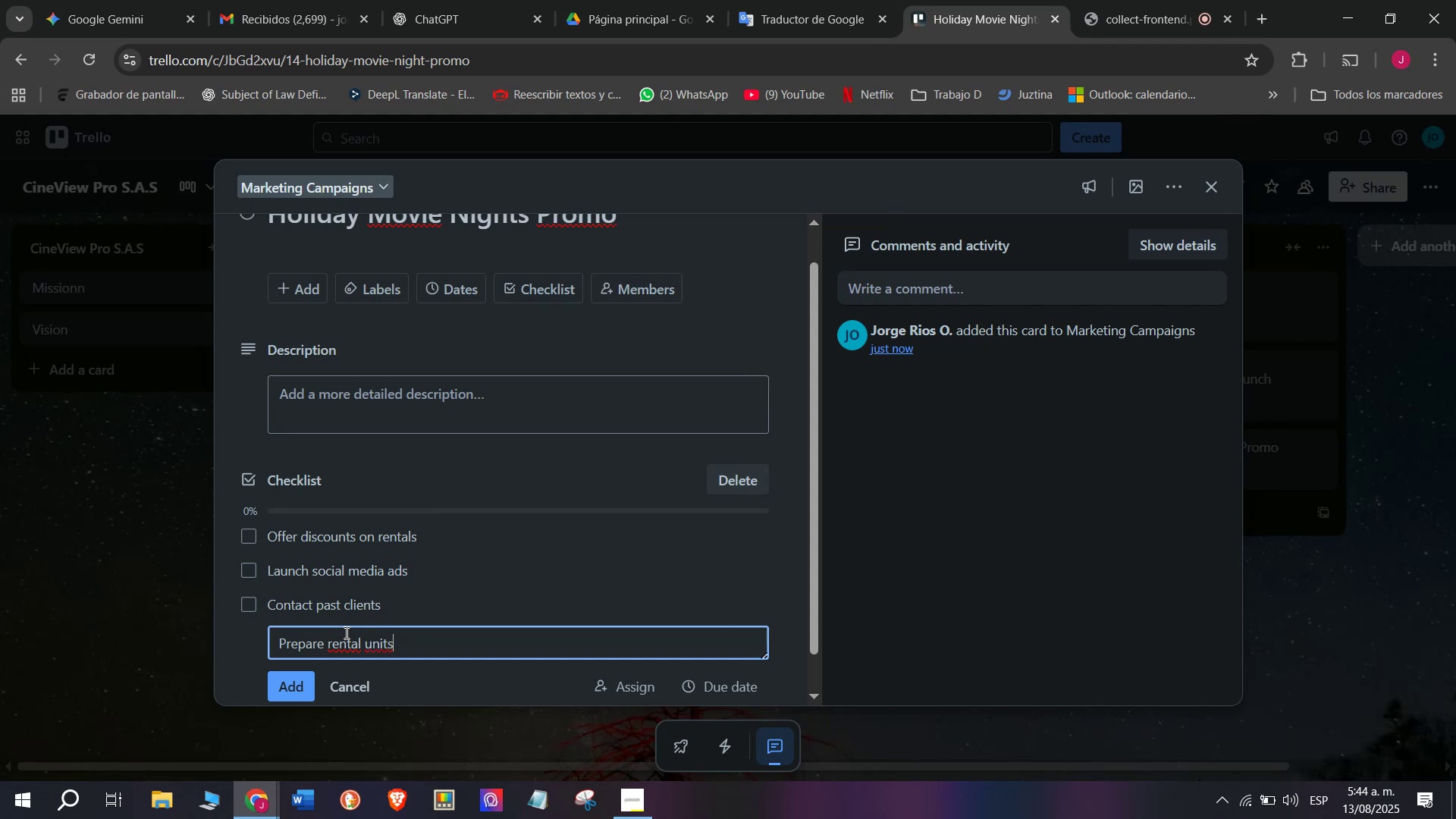 
key(Enter)
 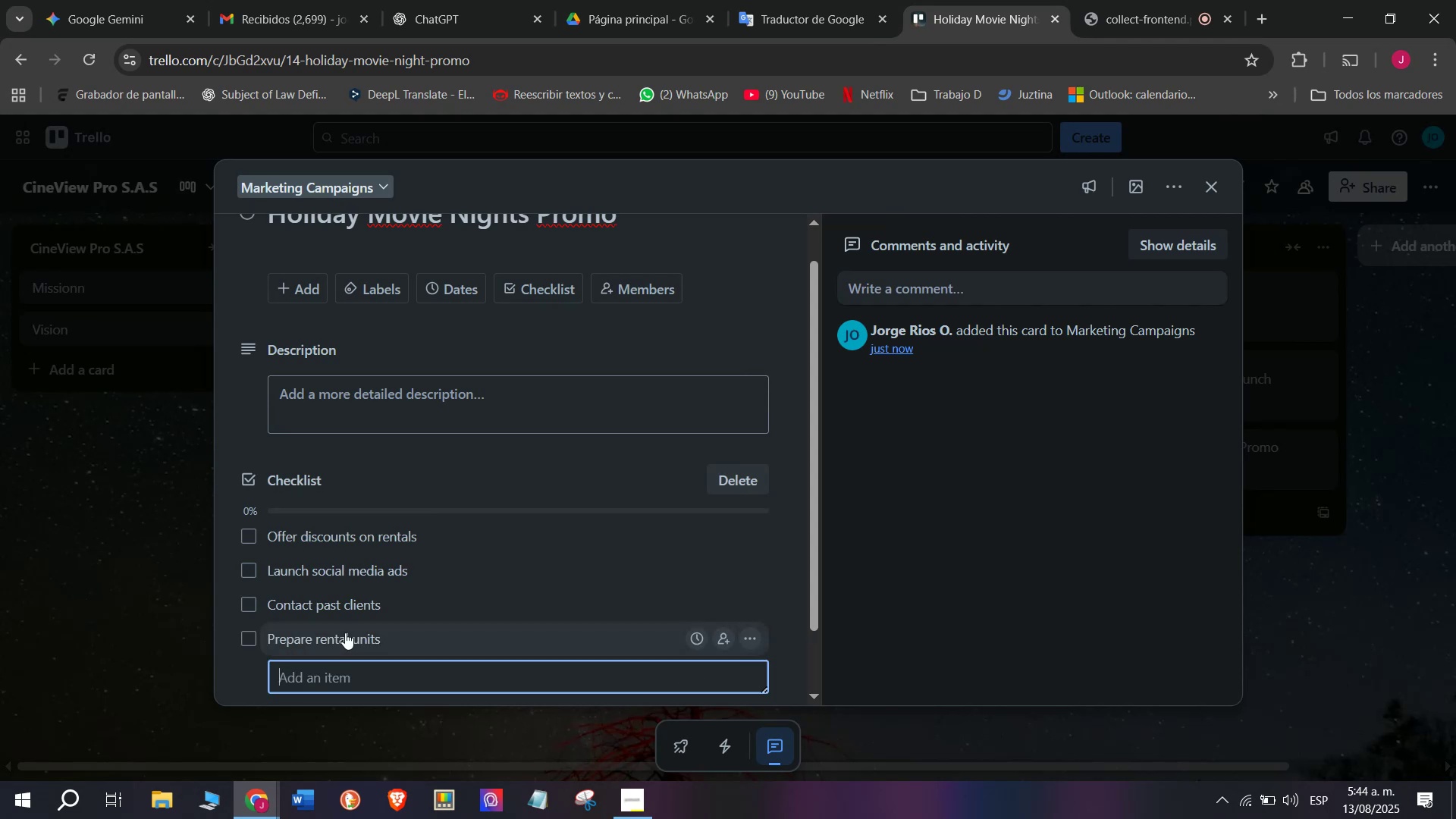 
type(Monitor bookings)
 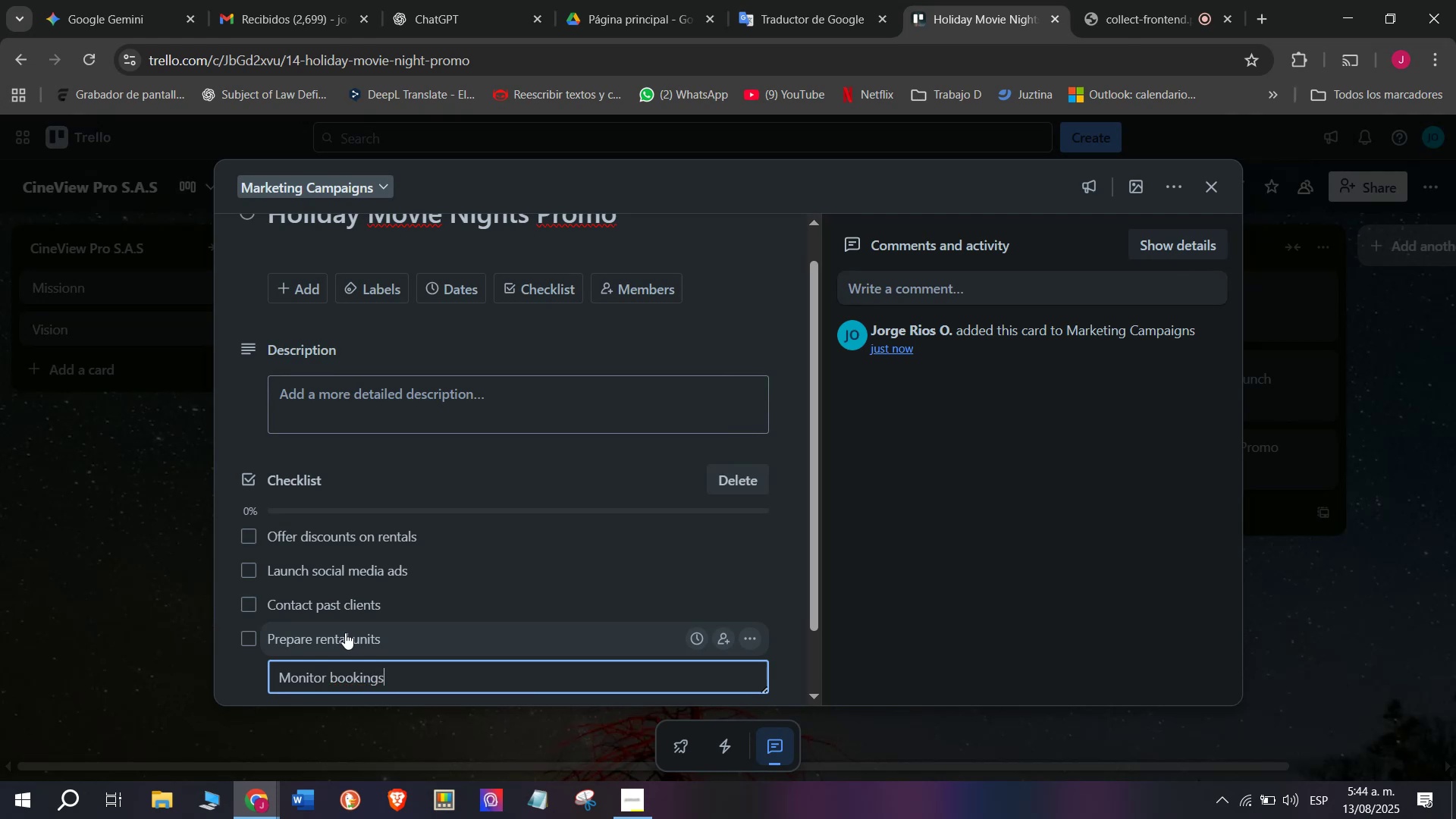 
key(Enter)
 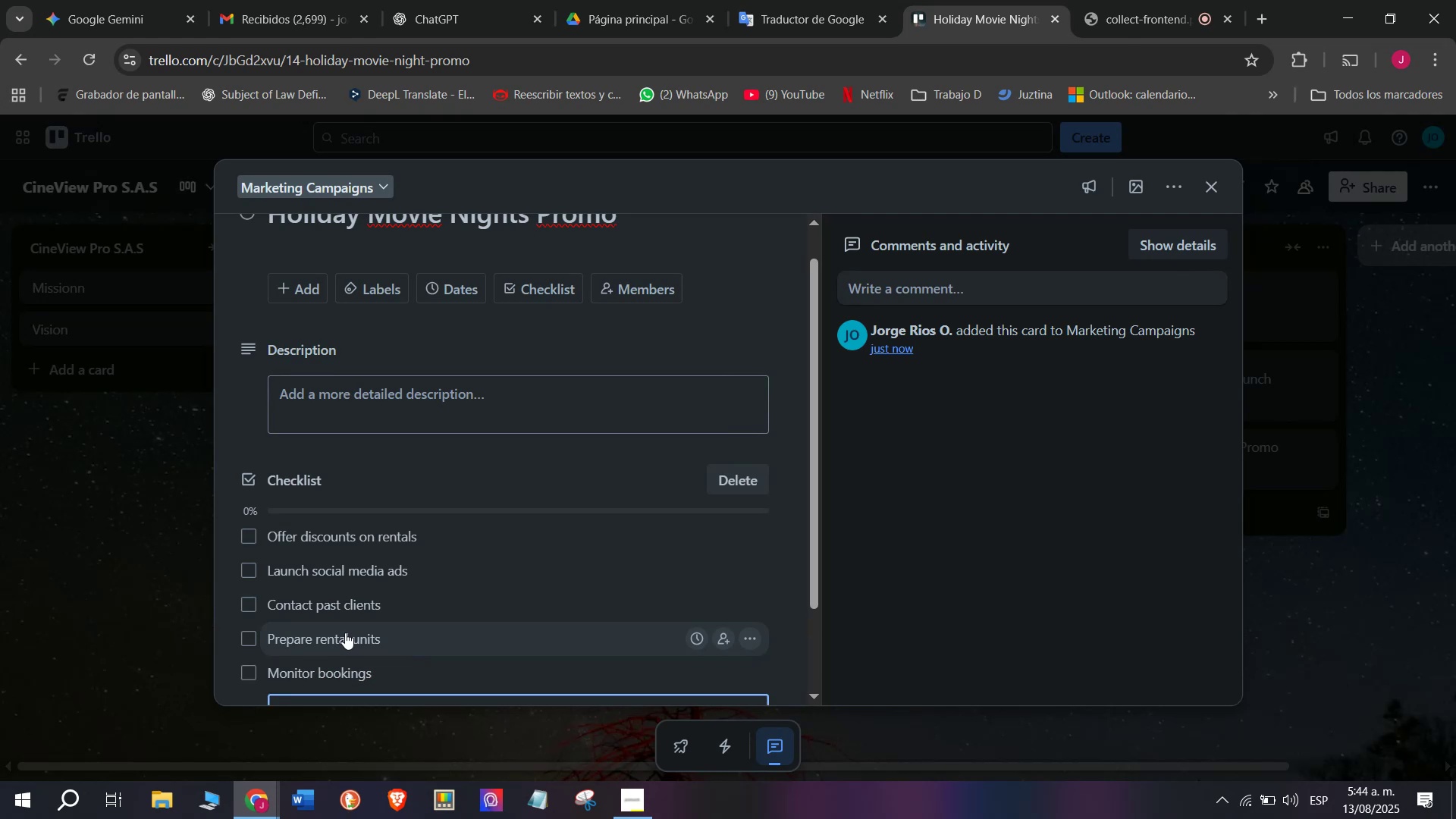 
type(V)
key(Backspace)
type(Close campain)
key(Backspace)
type(gn report)
 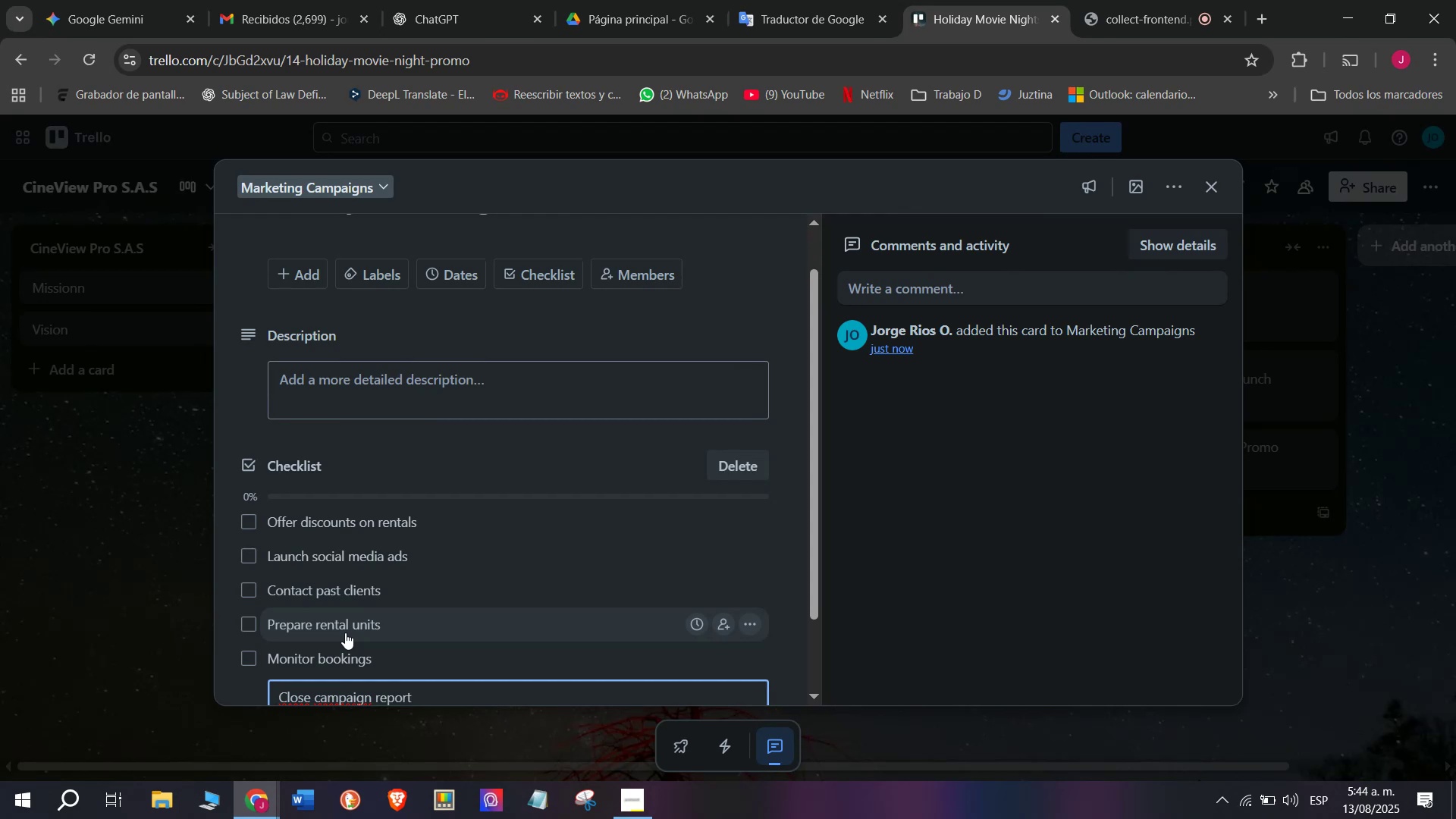 
key(Enter)
 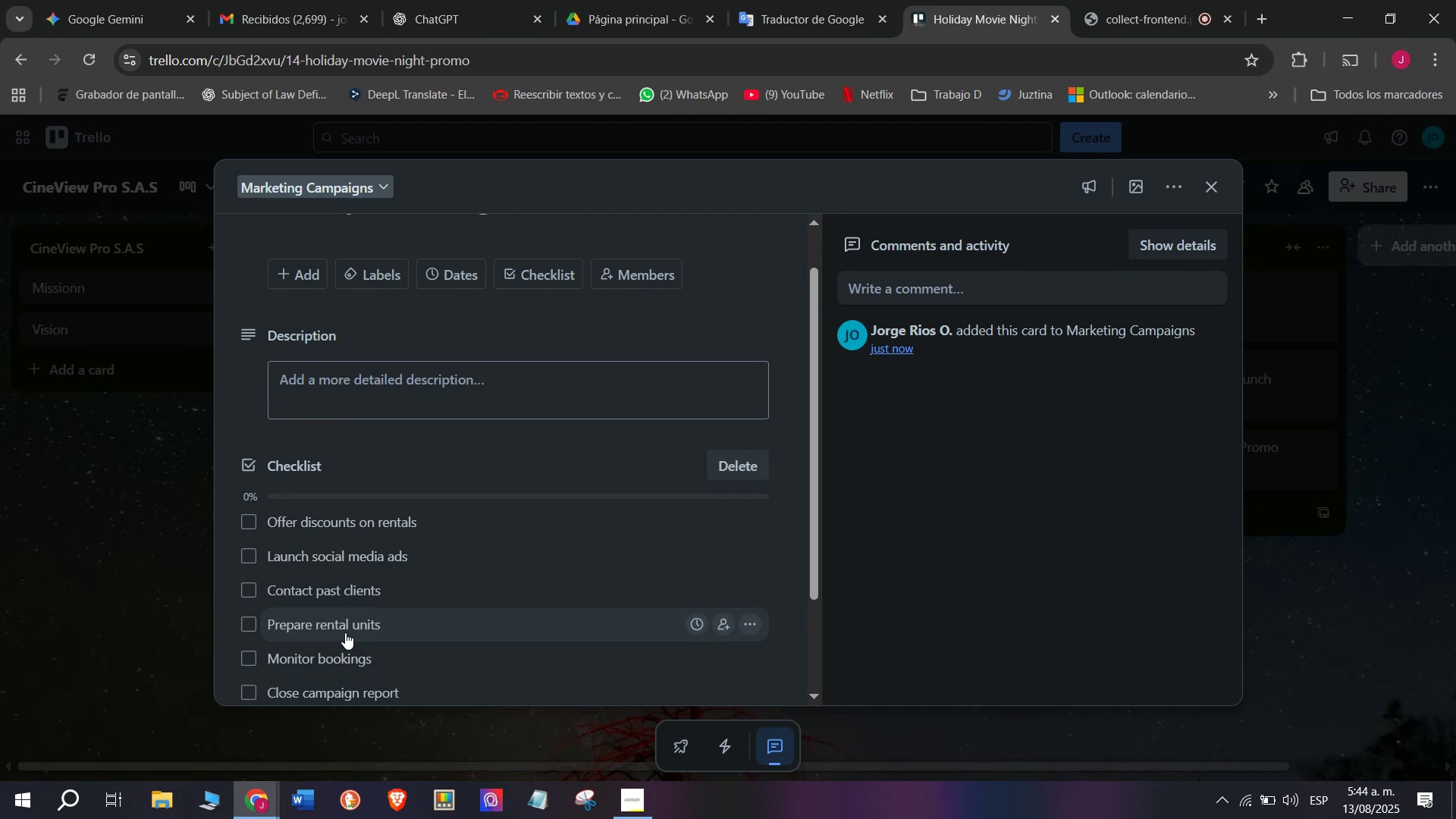 
scroll: coordinate [348, 630], scroll_direction: down, amount: 7.0
 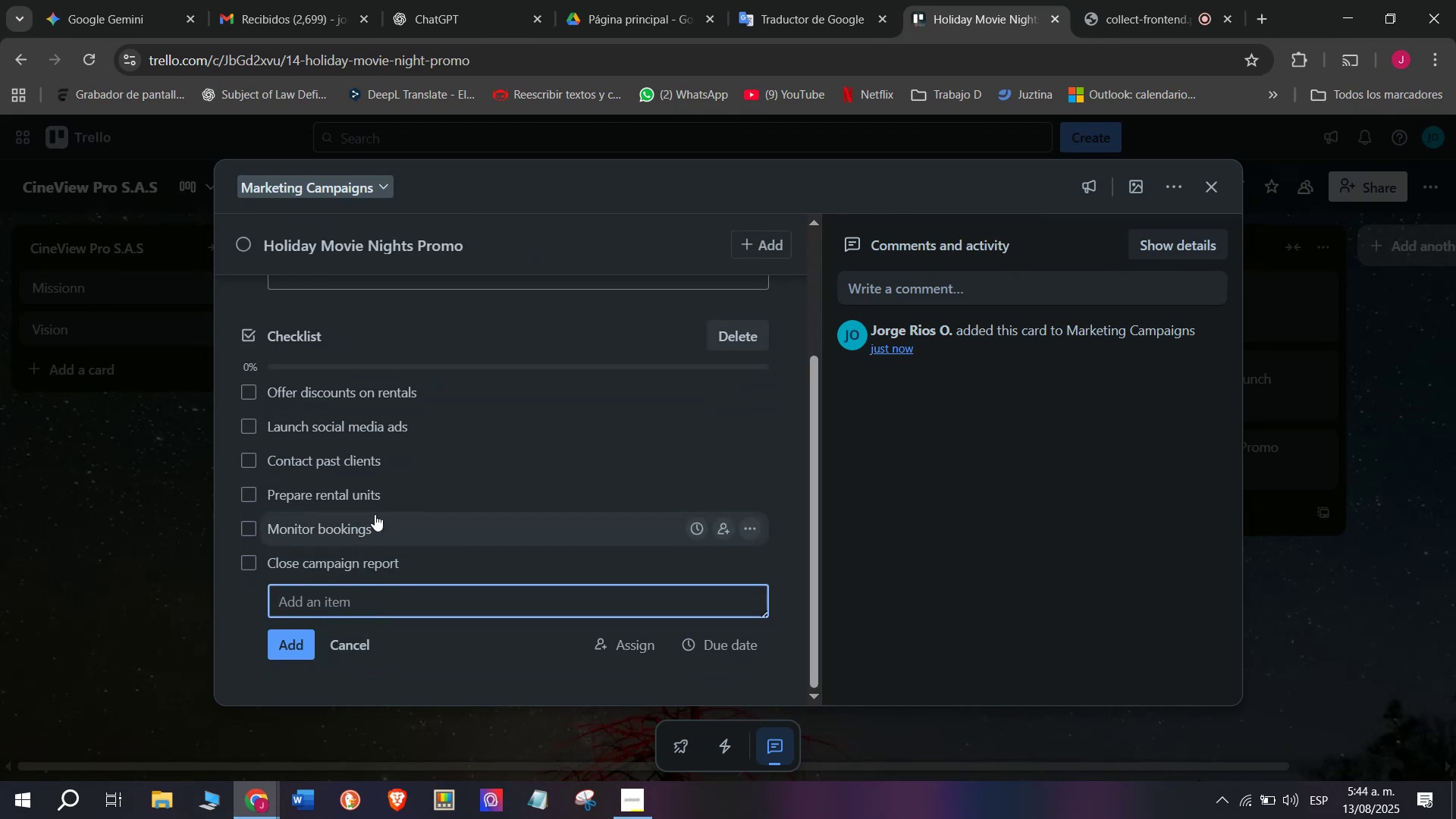 
scroll: coordinate [375, 461], scroll_direction: up, amount: 4.0
 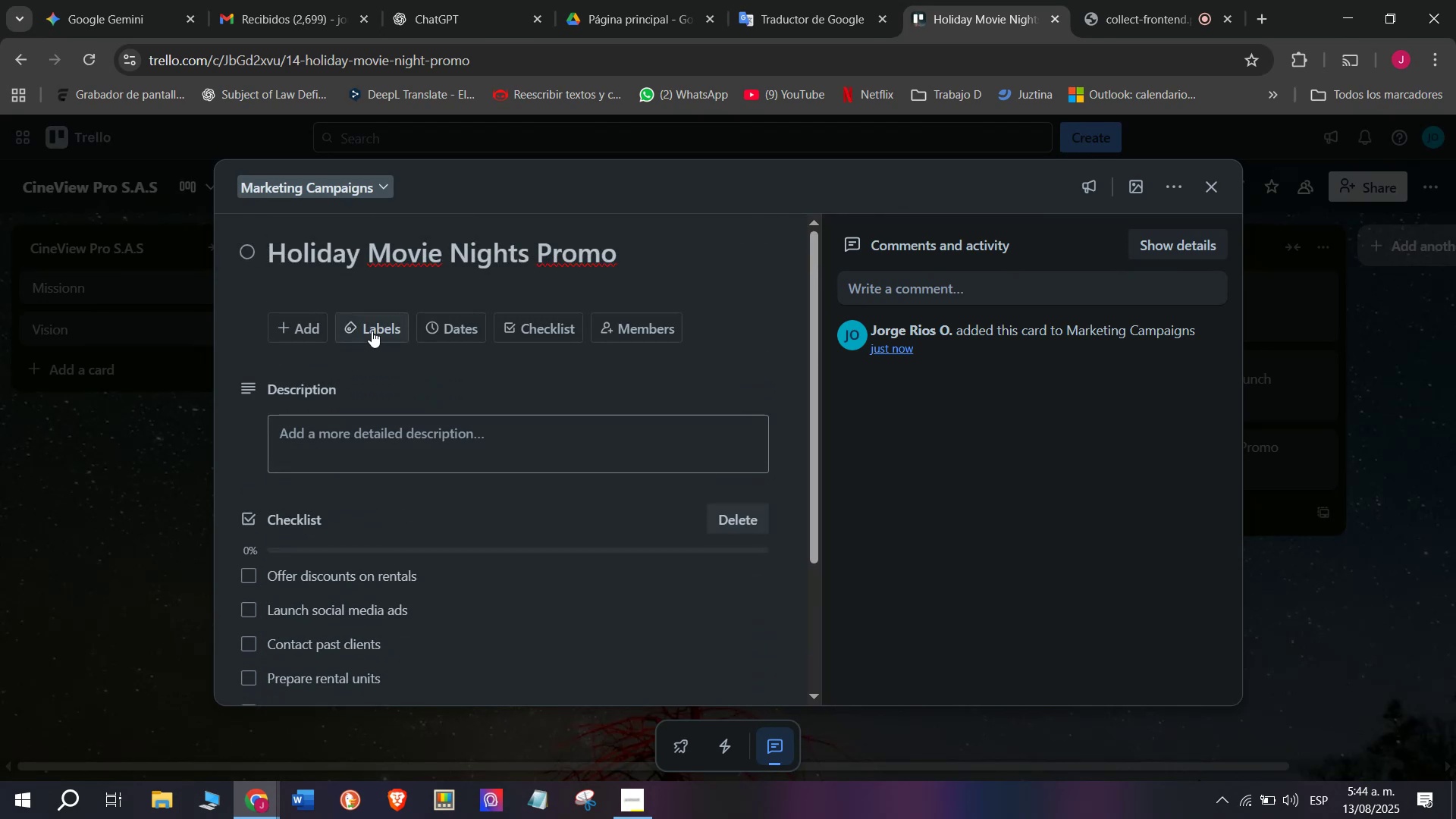 
left_click([372, 331])
 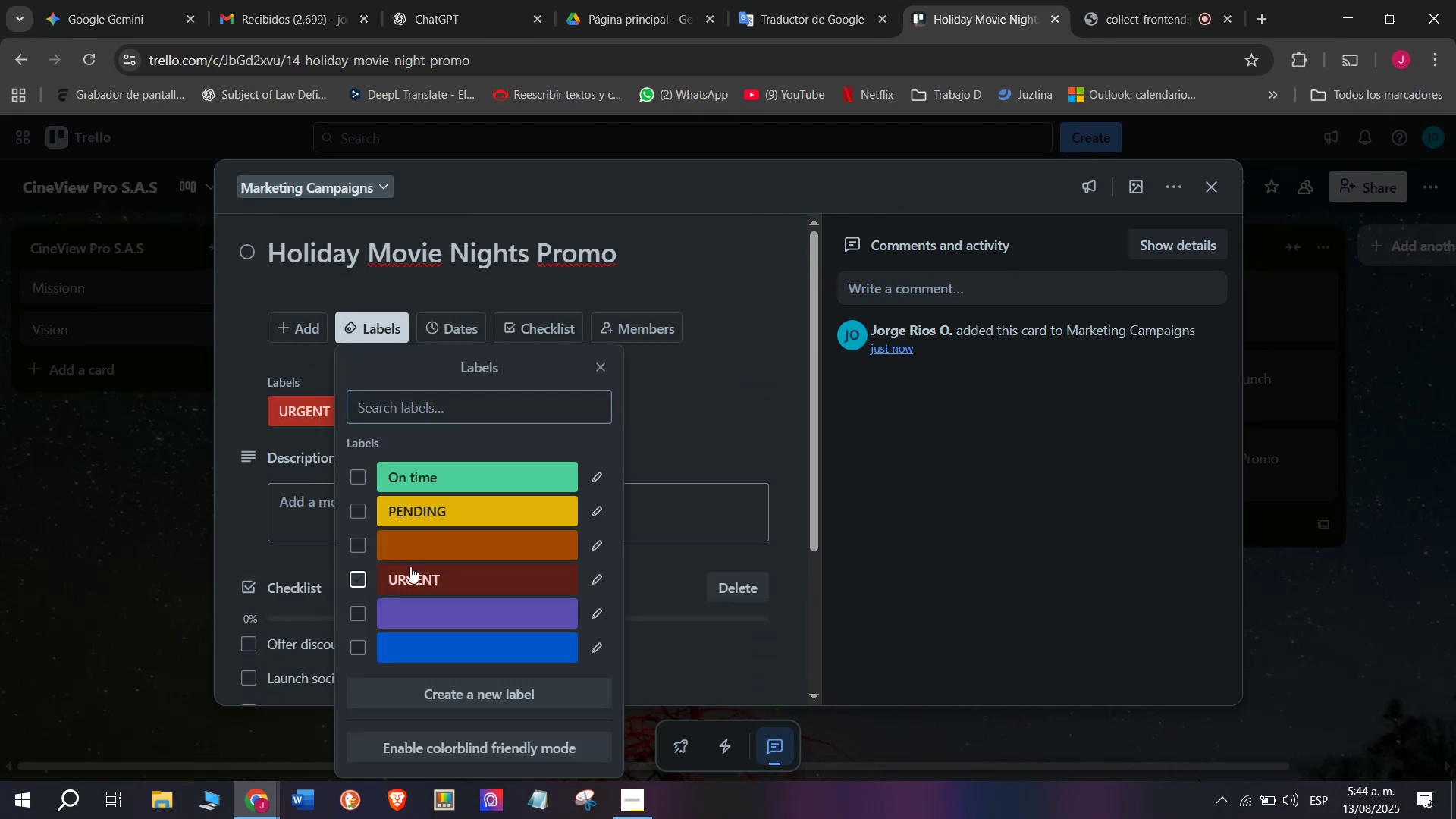 
double_click([154, 495])
 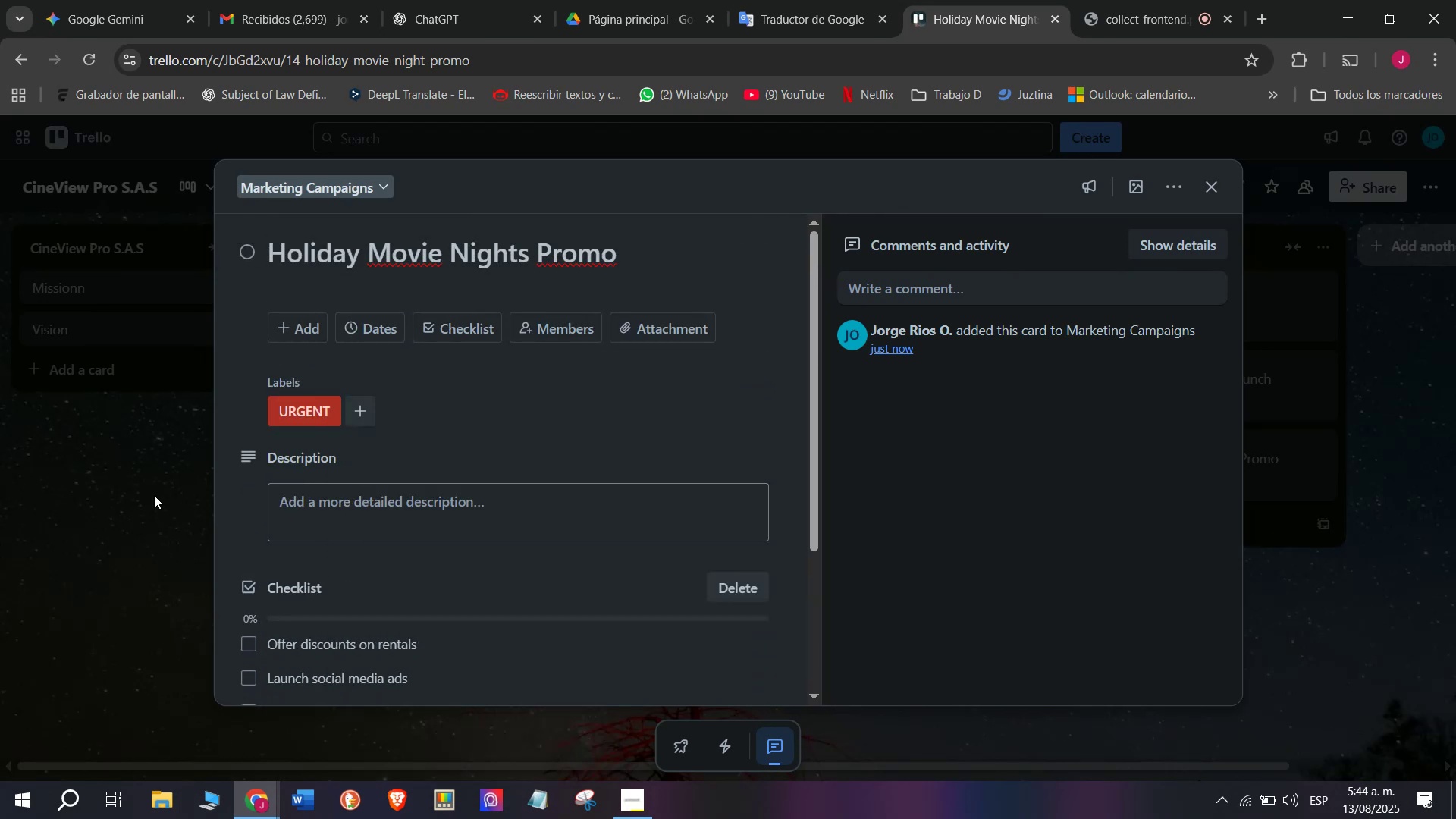 
triple_click([154, 495])
 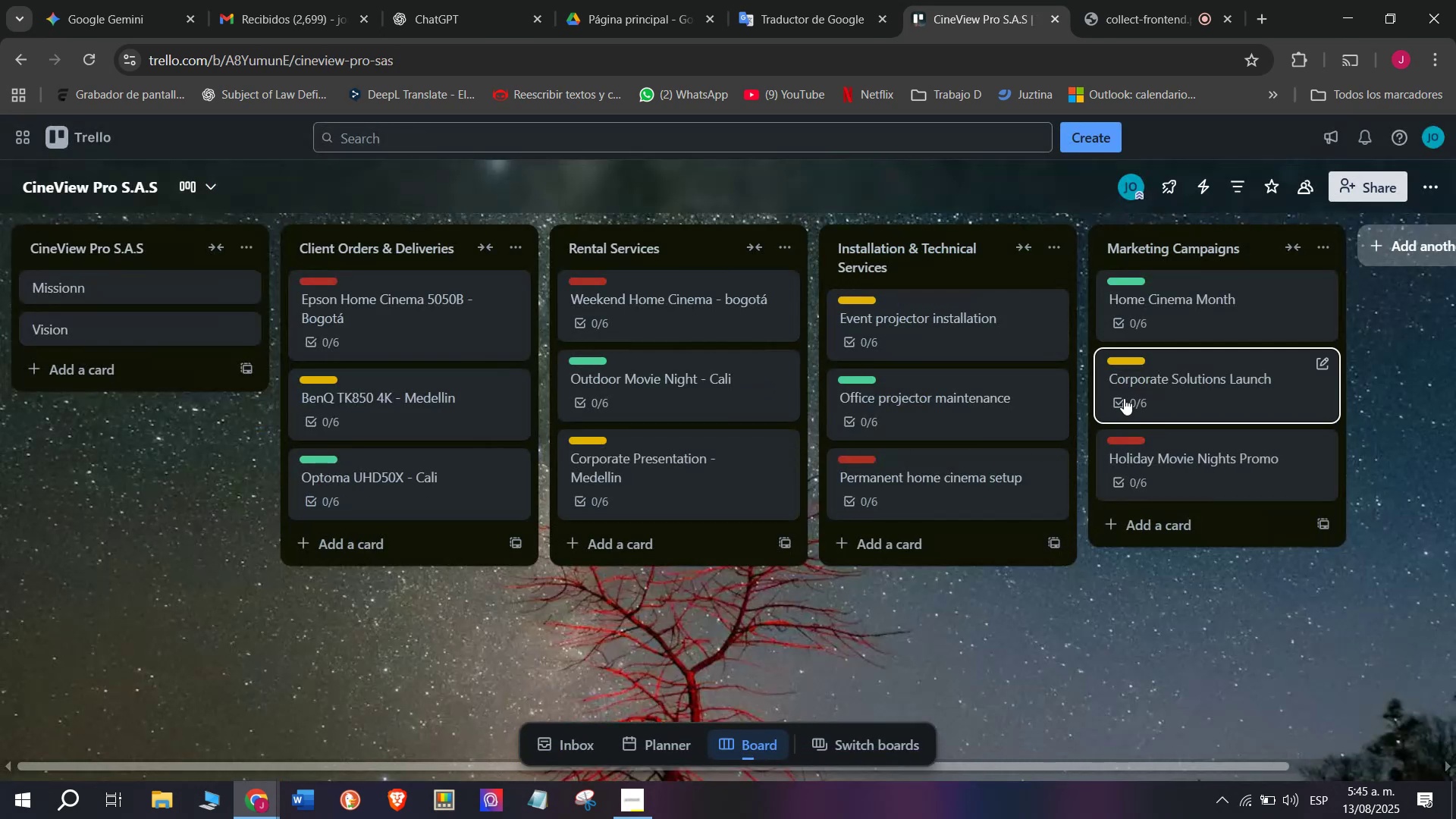 
scroll: coordinate [1200, 274], scroll_direction: down, amount: 3.0
 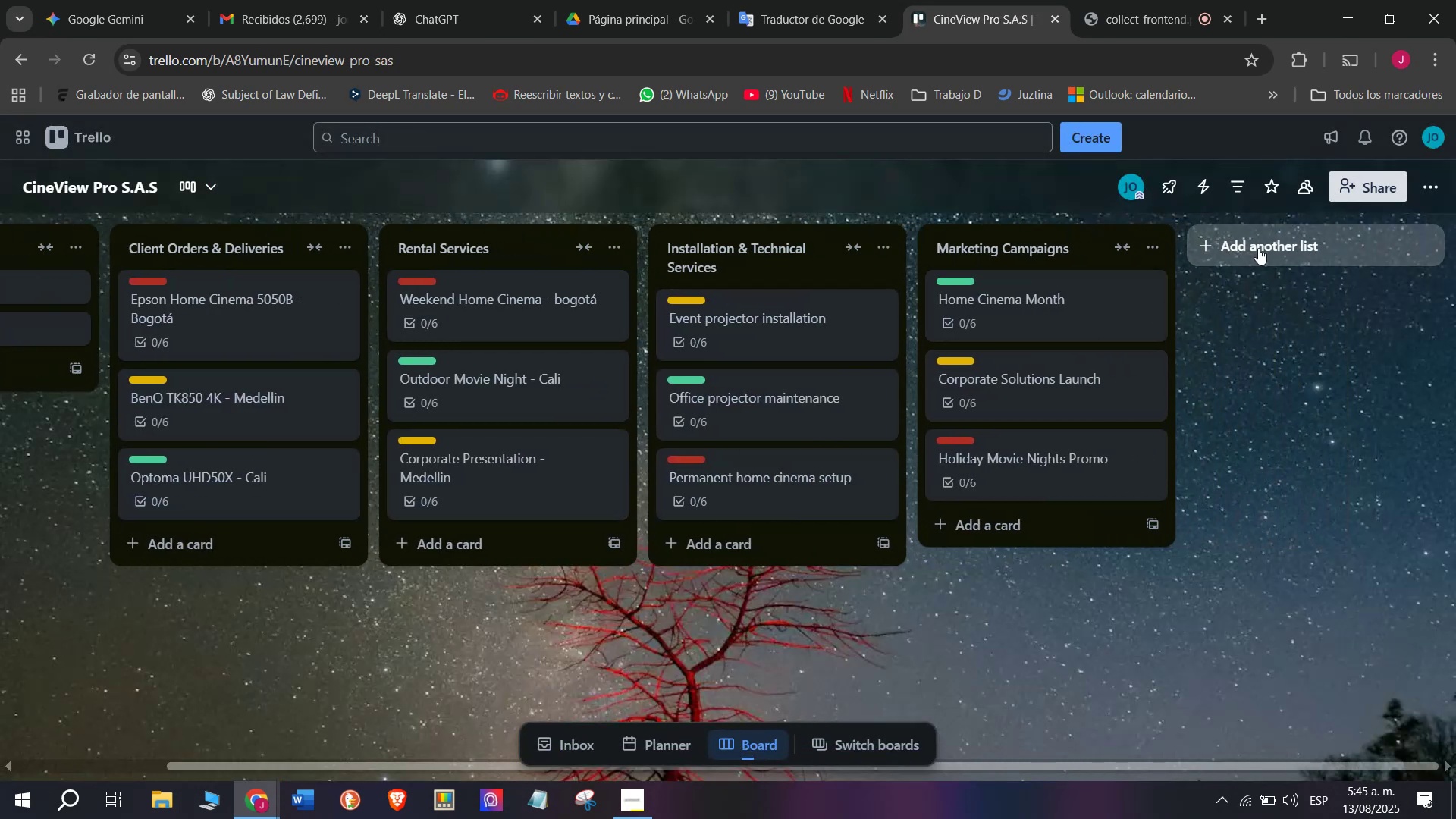 
left_click([1258, 246])
 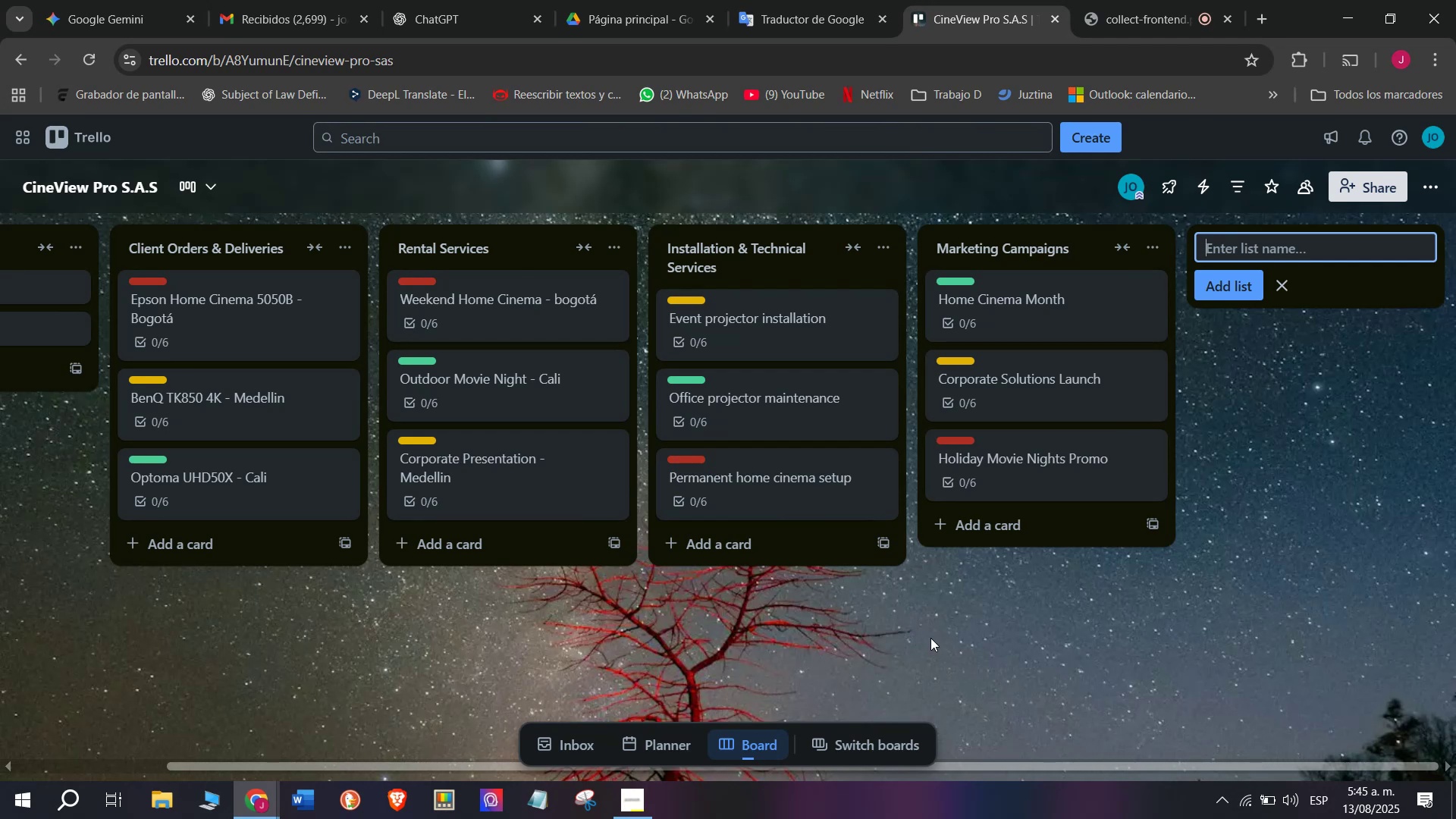 
type(Store Operations)
 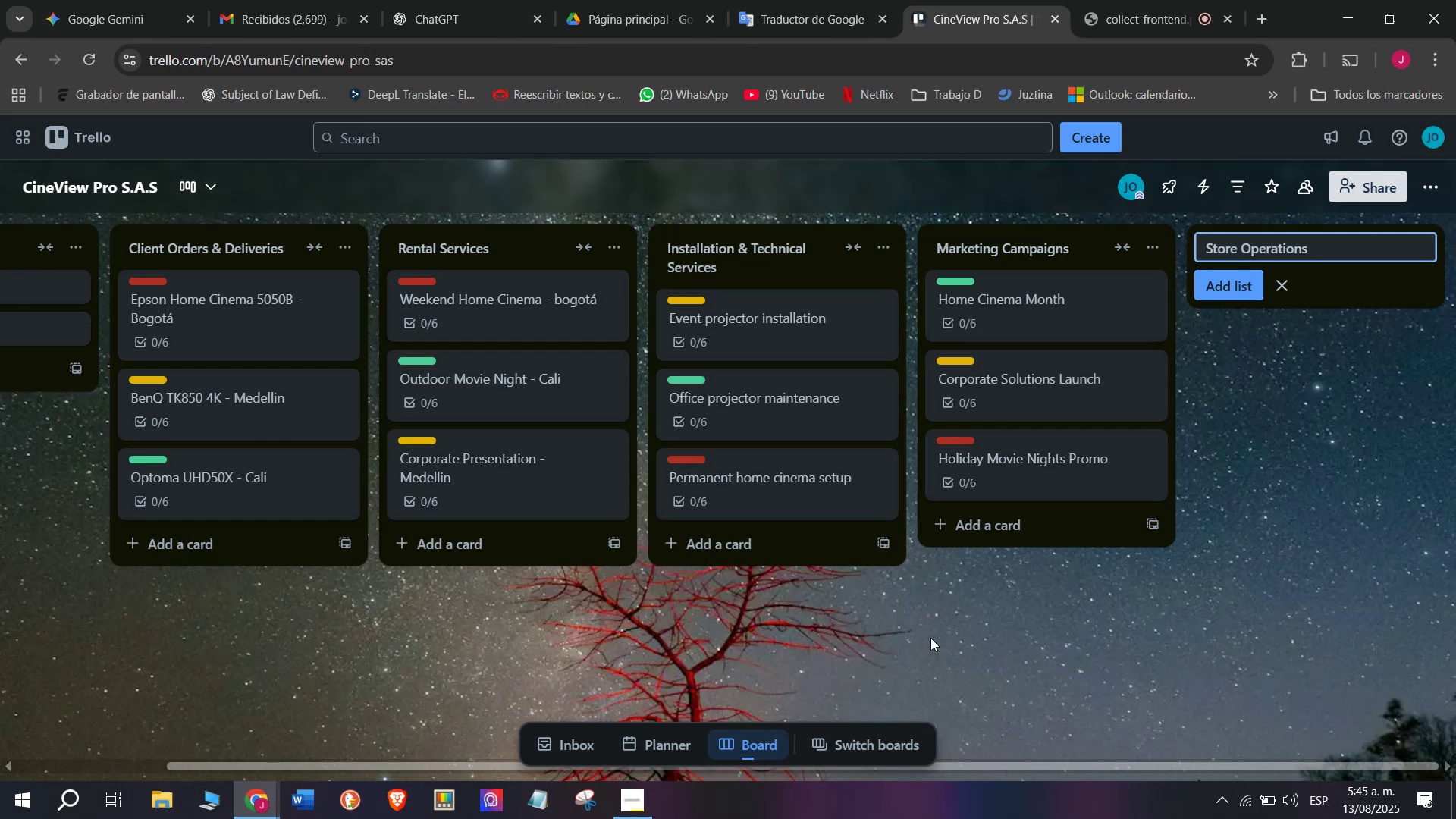 
key(Enter)
 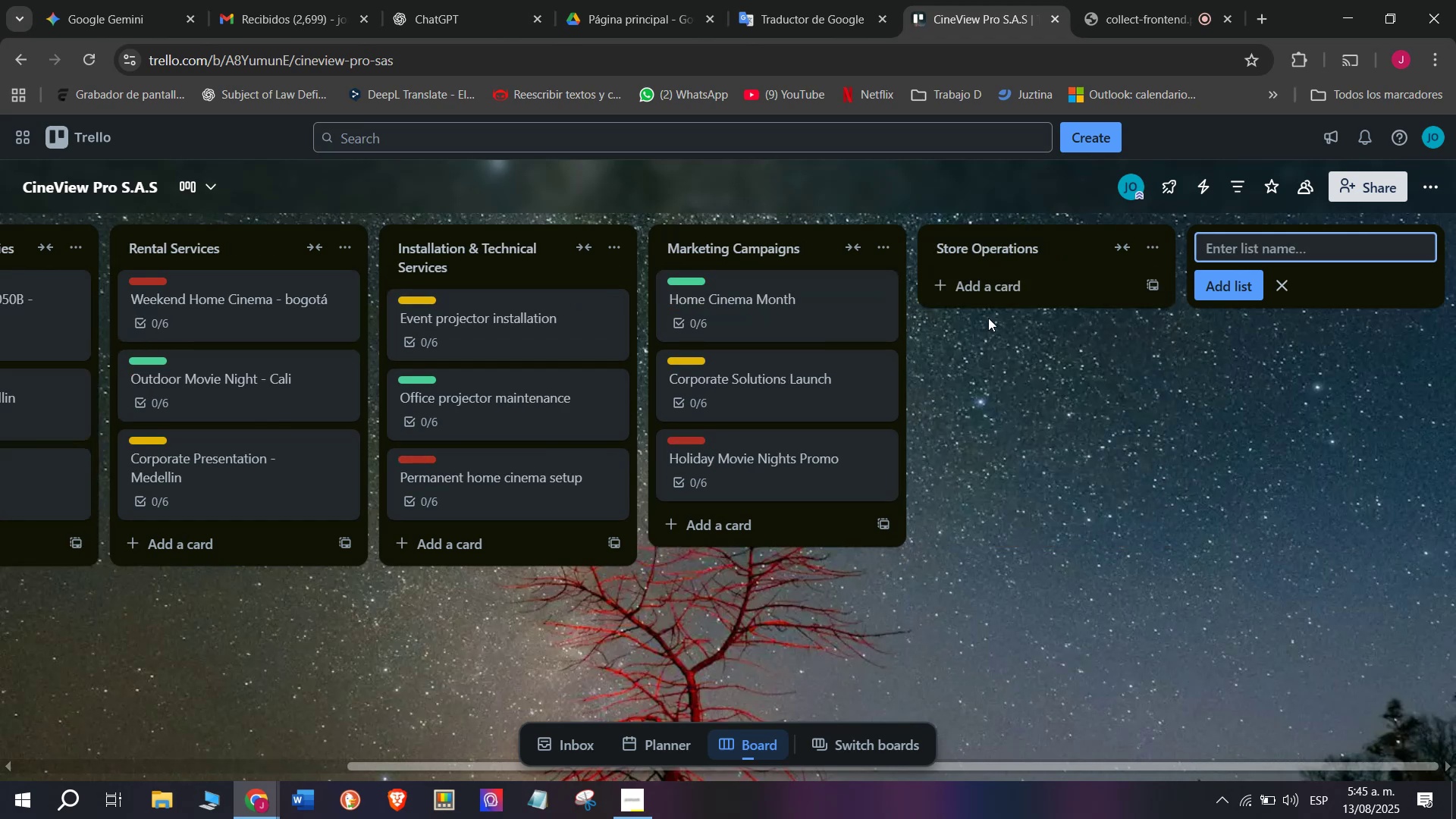 
left_click([989, 284])
 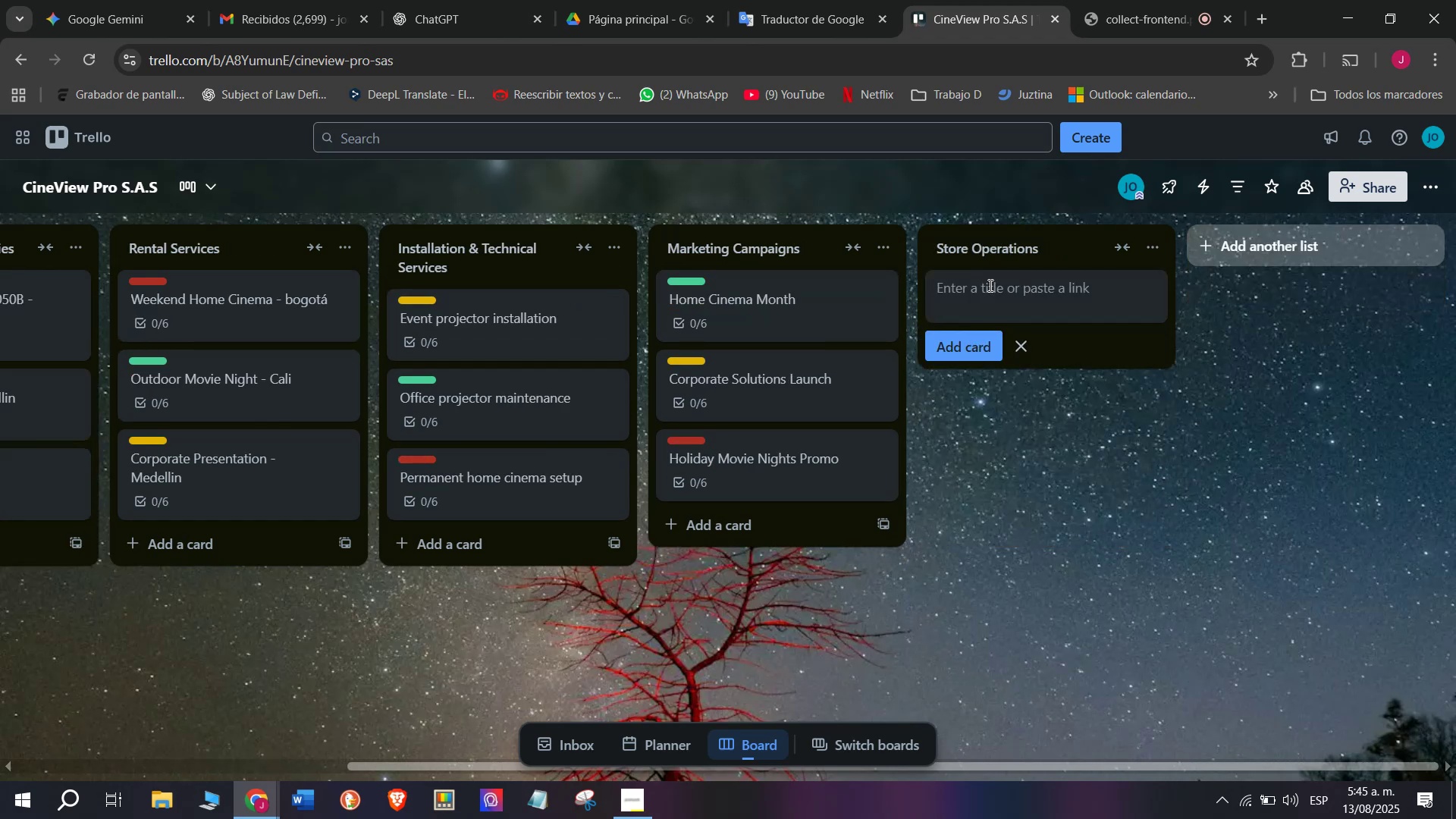 
type(Inventory Check)
 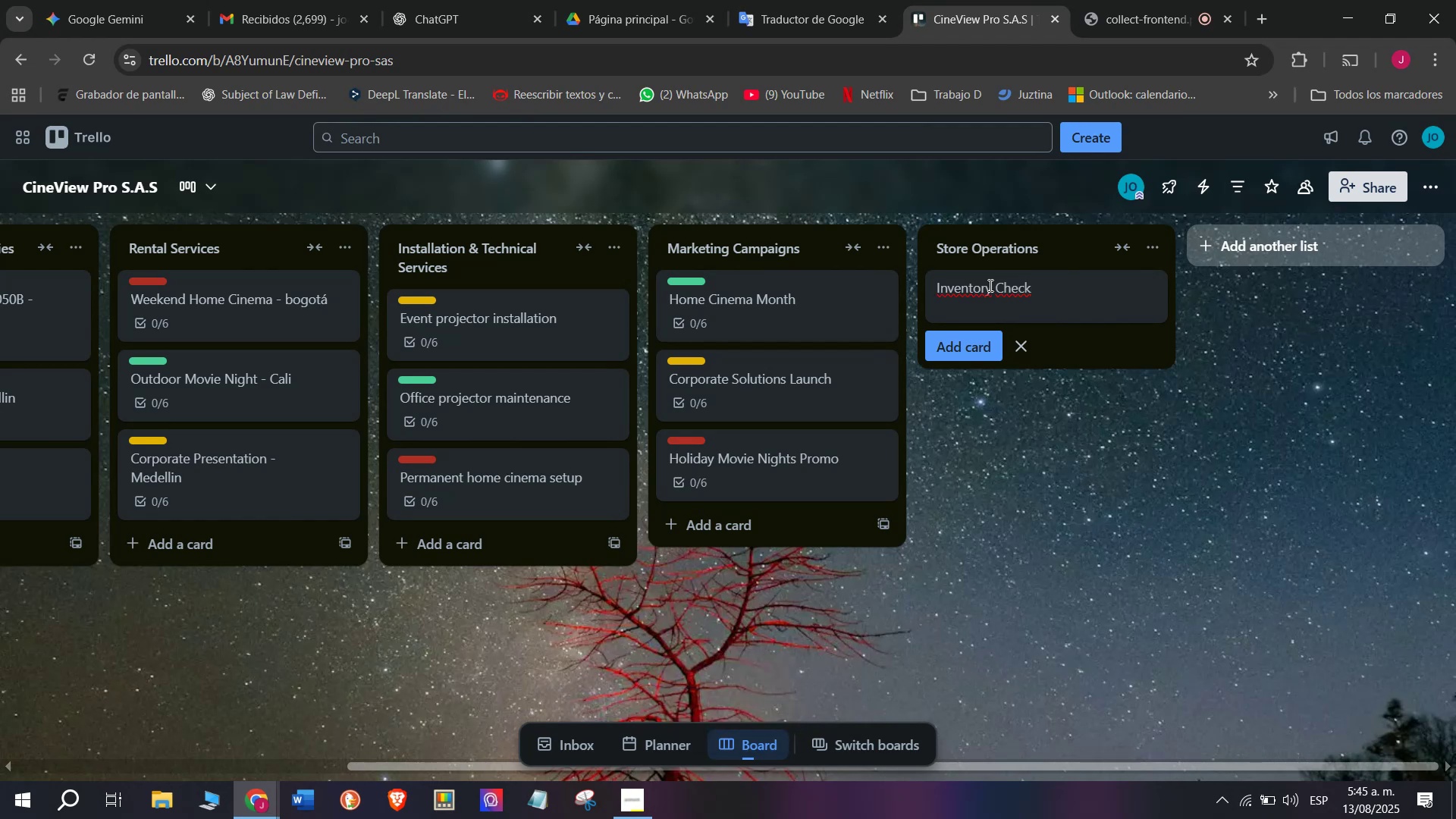 
key(Enter)
 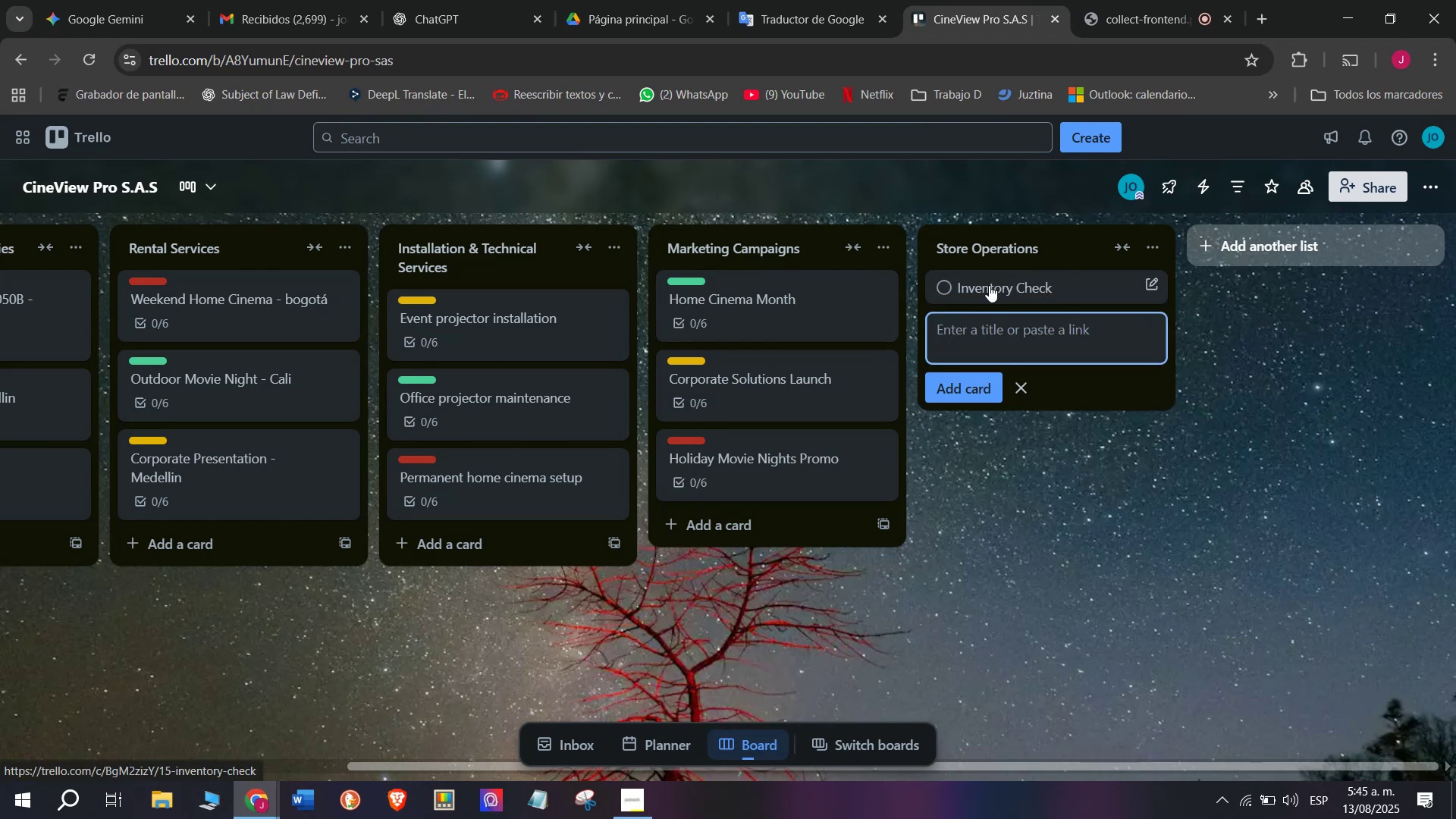 
left_click([989, 285])
 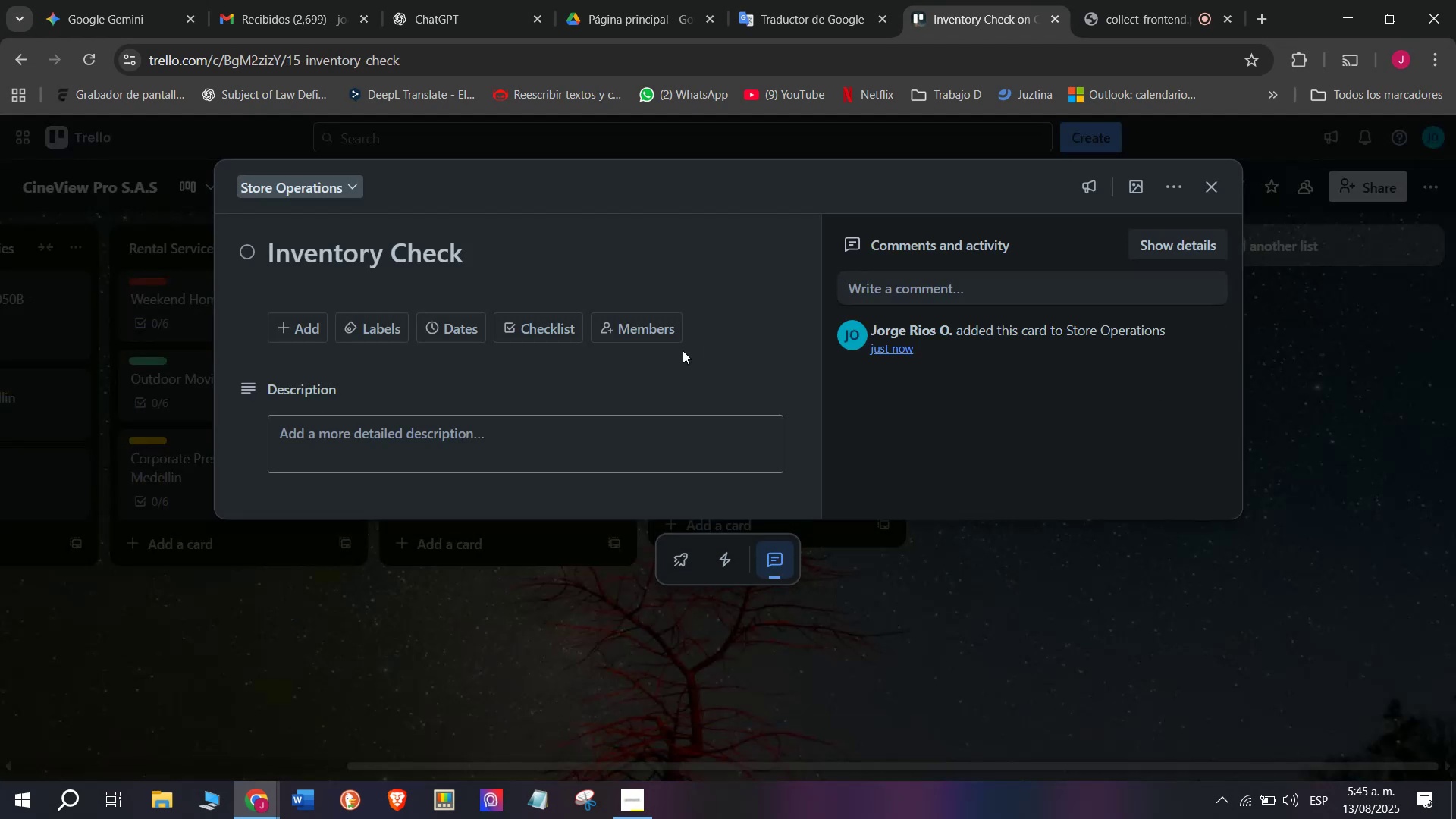 
mouse_move([460, 356])
 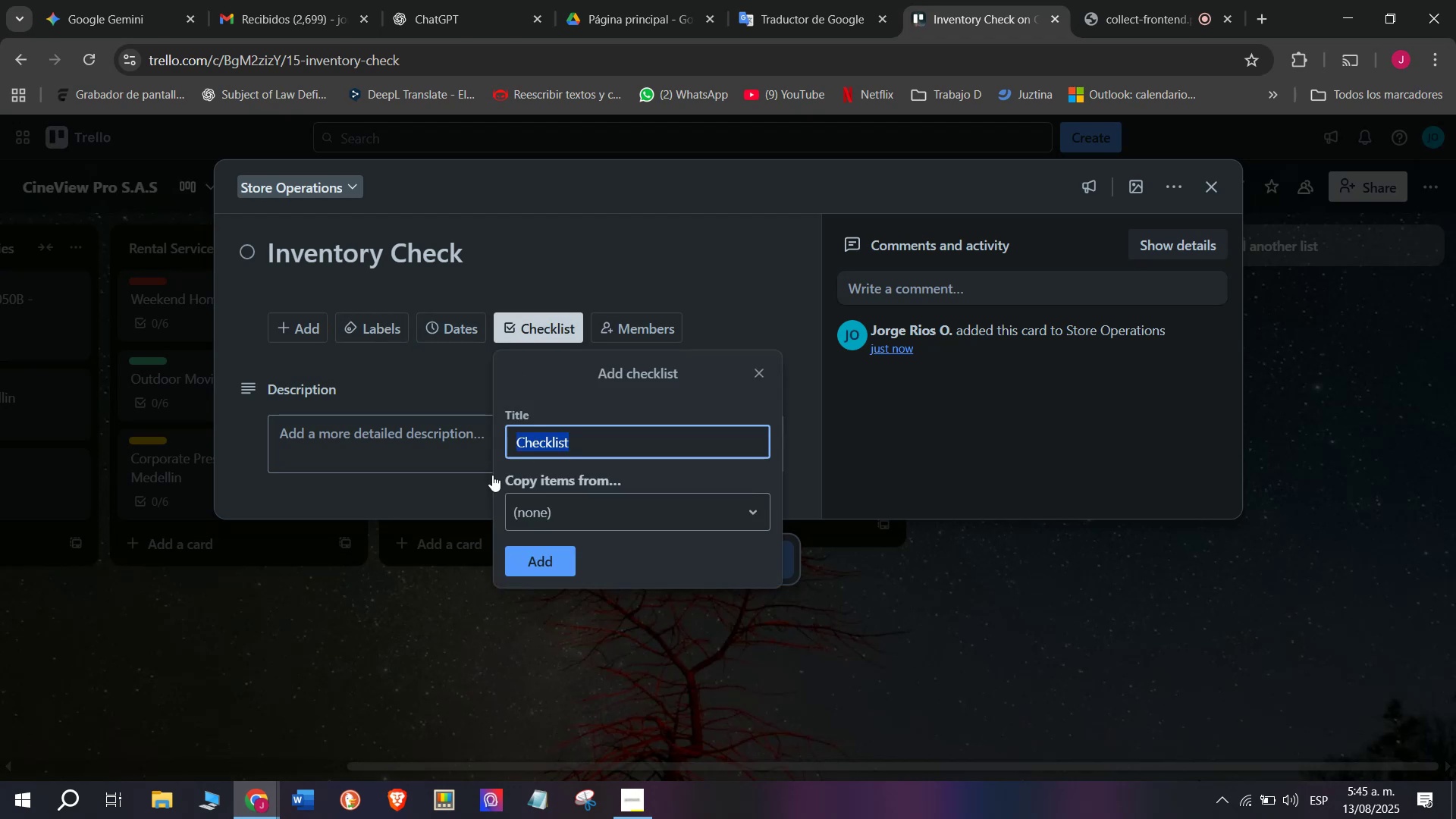 
left_click([545, 567])
 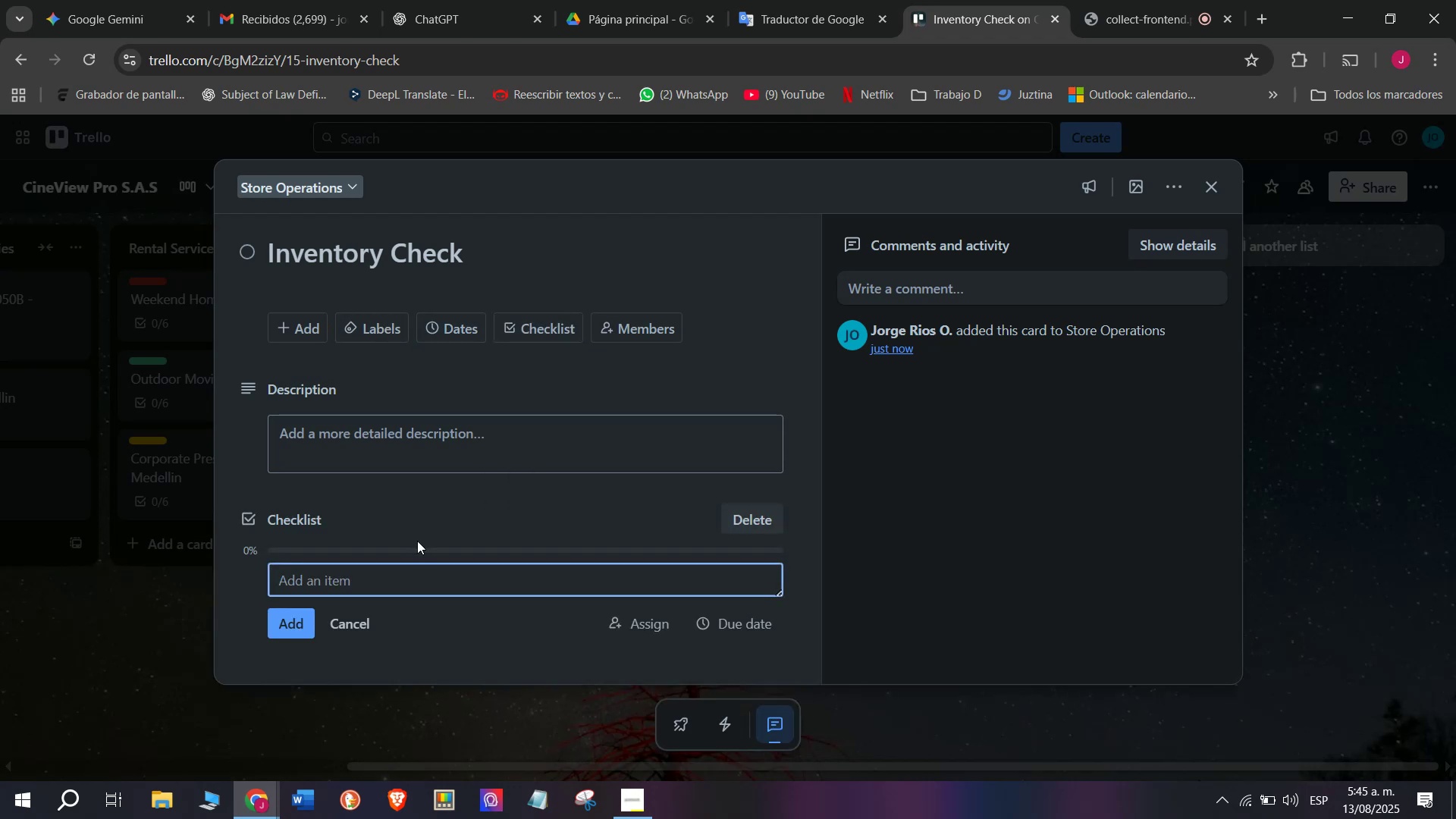 
wait(5.0)
 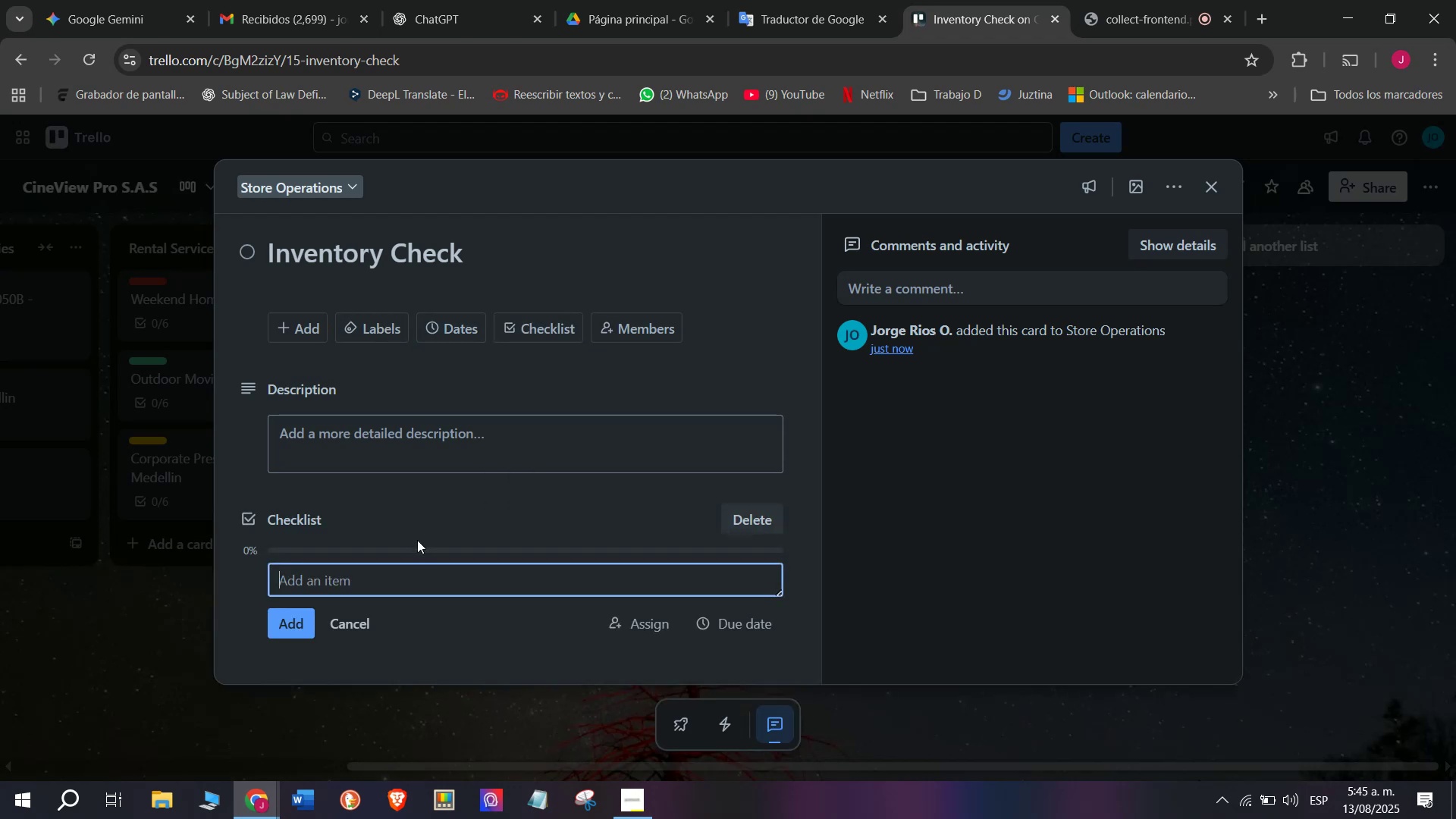 
type(Count available units)
 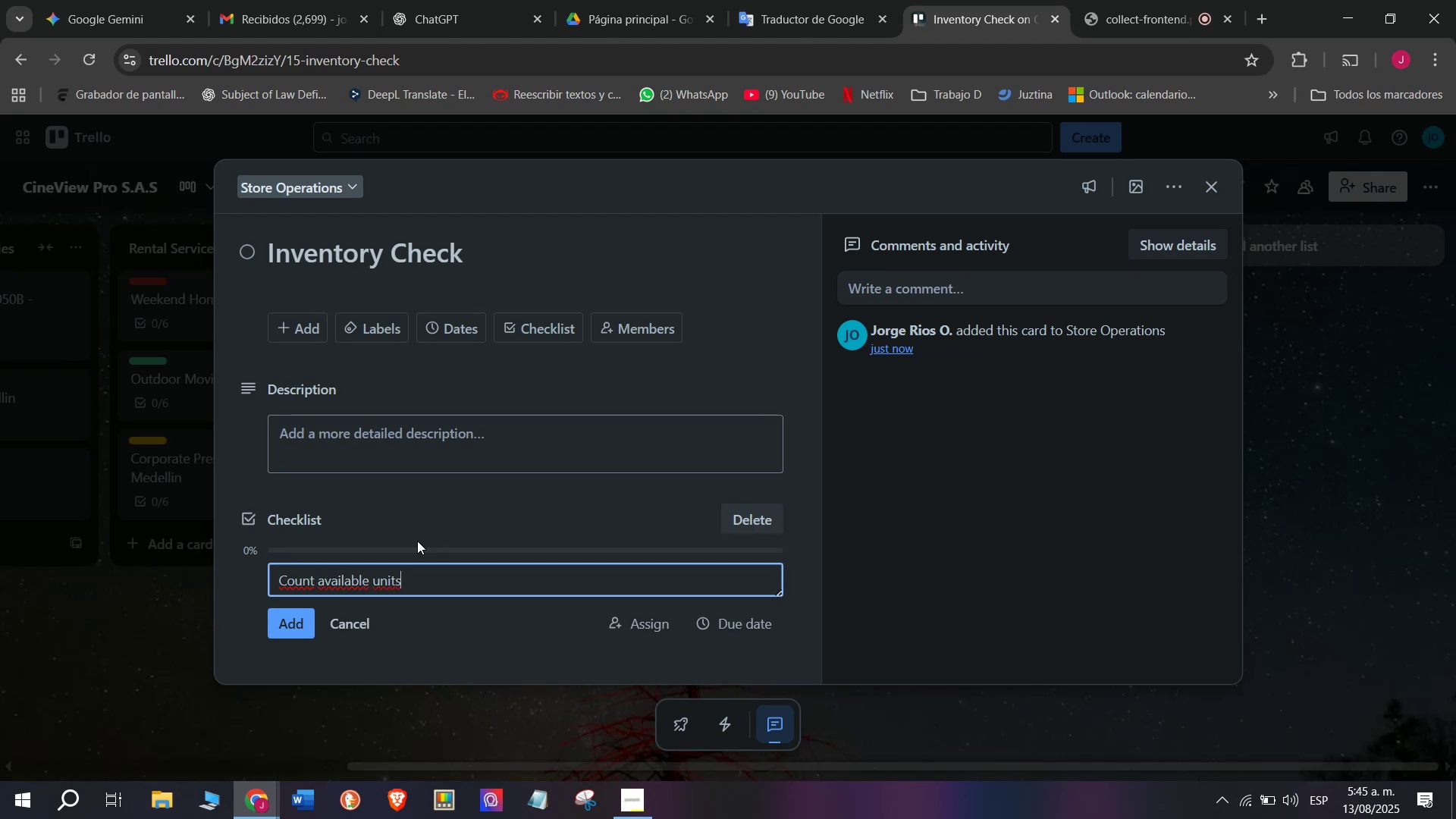 
key(Enter)
 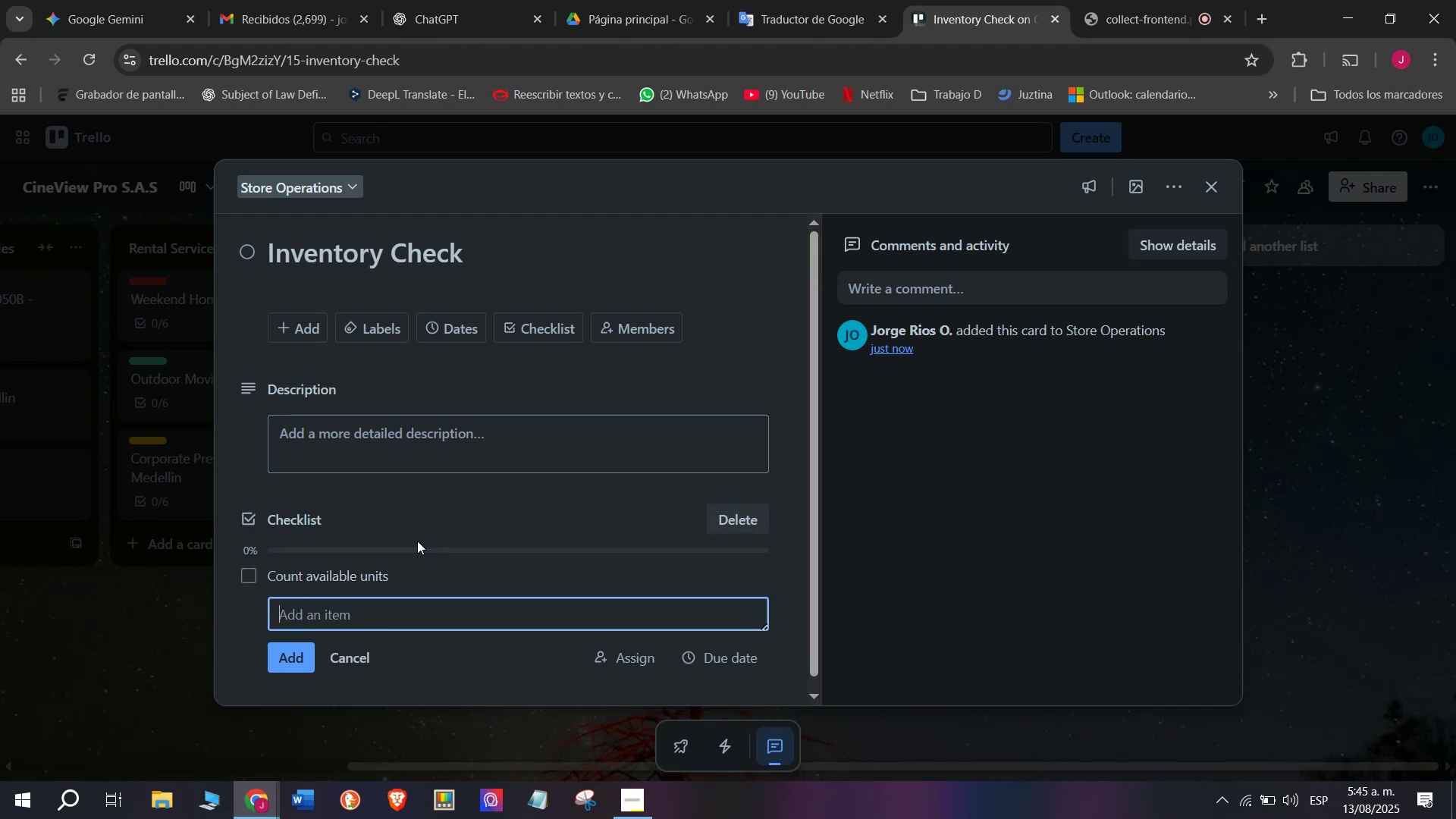 
type(Checkl)
key(Backspace)
 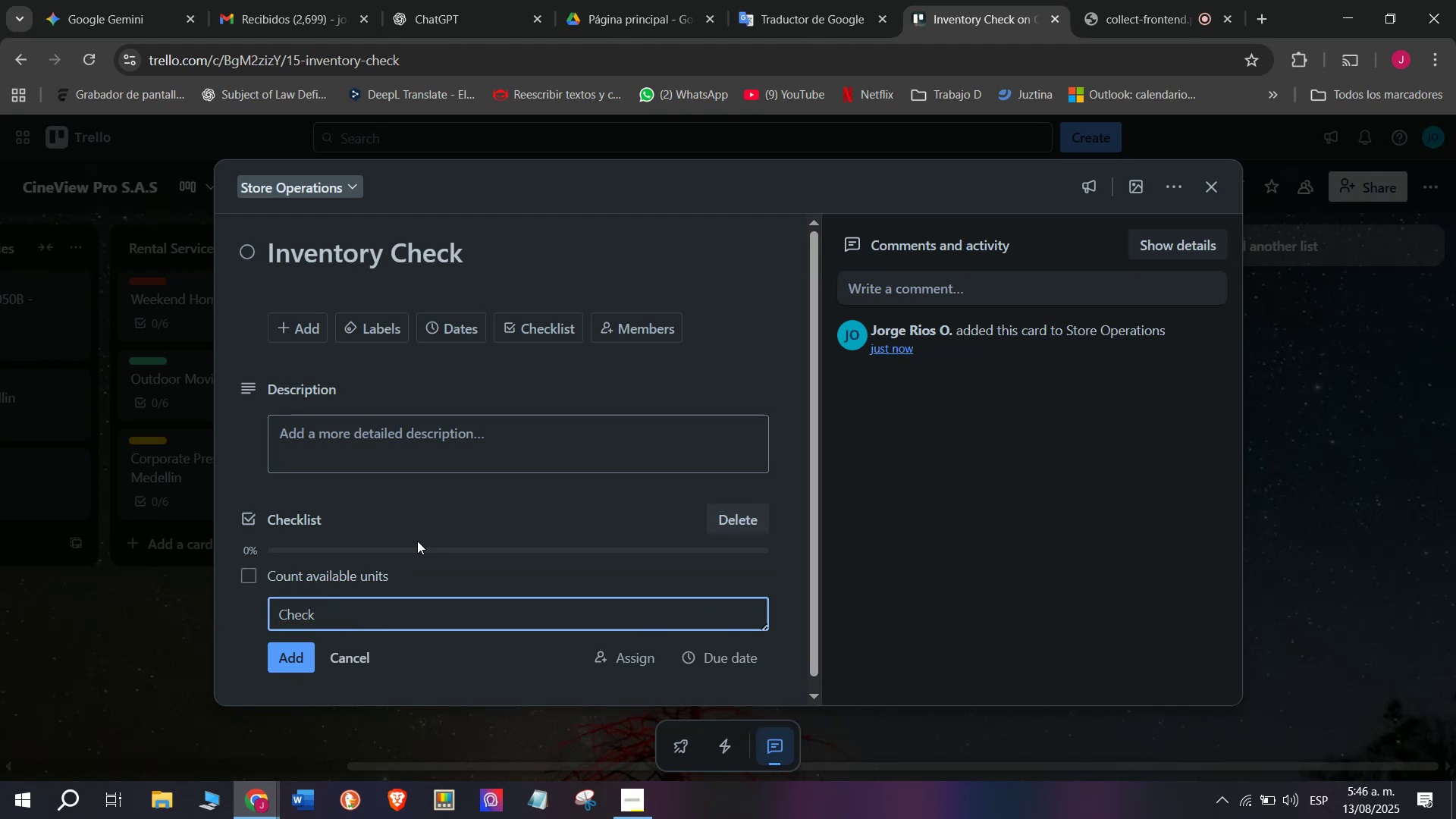 
type( lamp hours)
 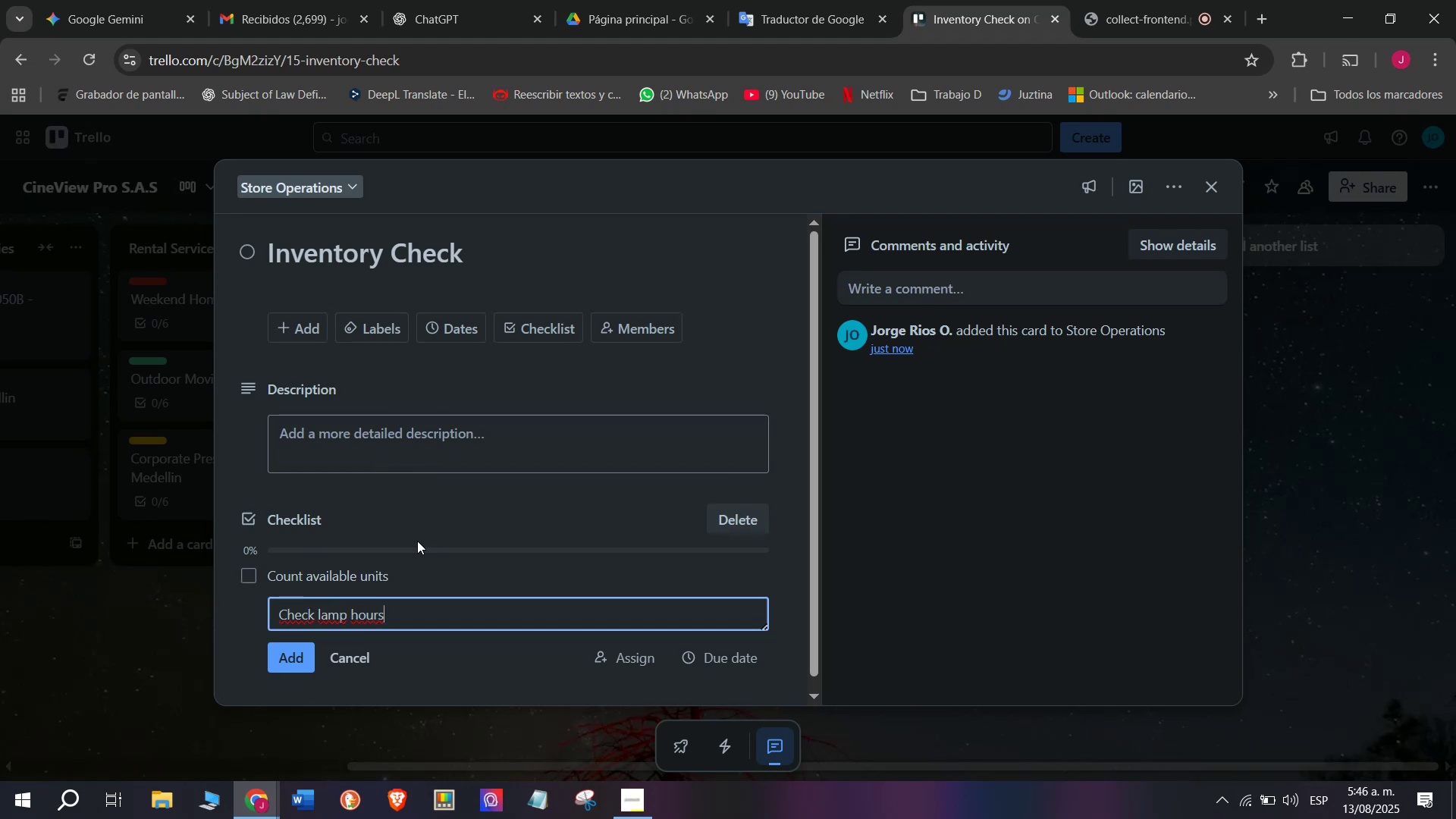 
key(Enter)
 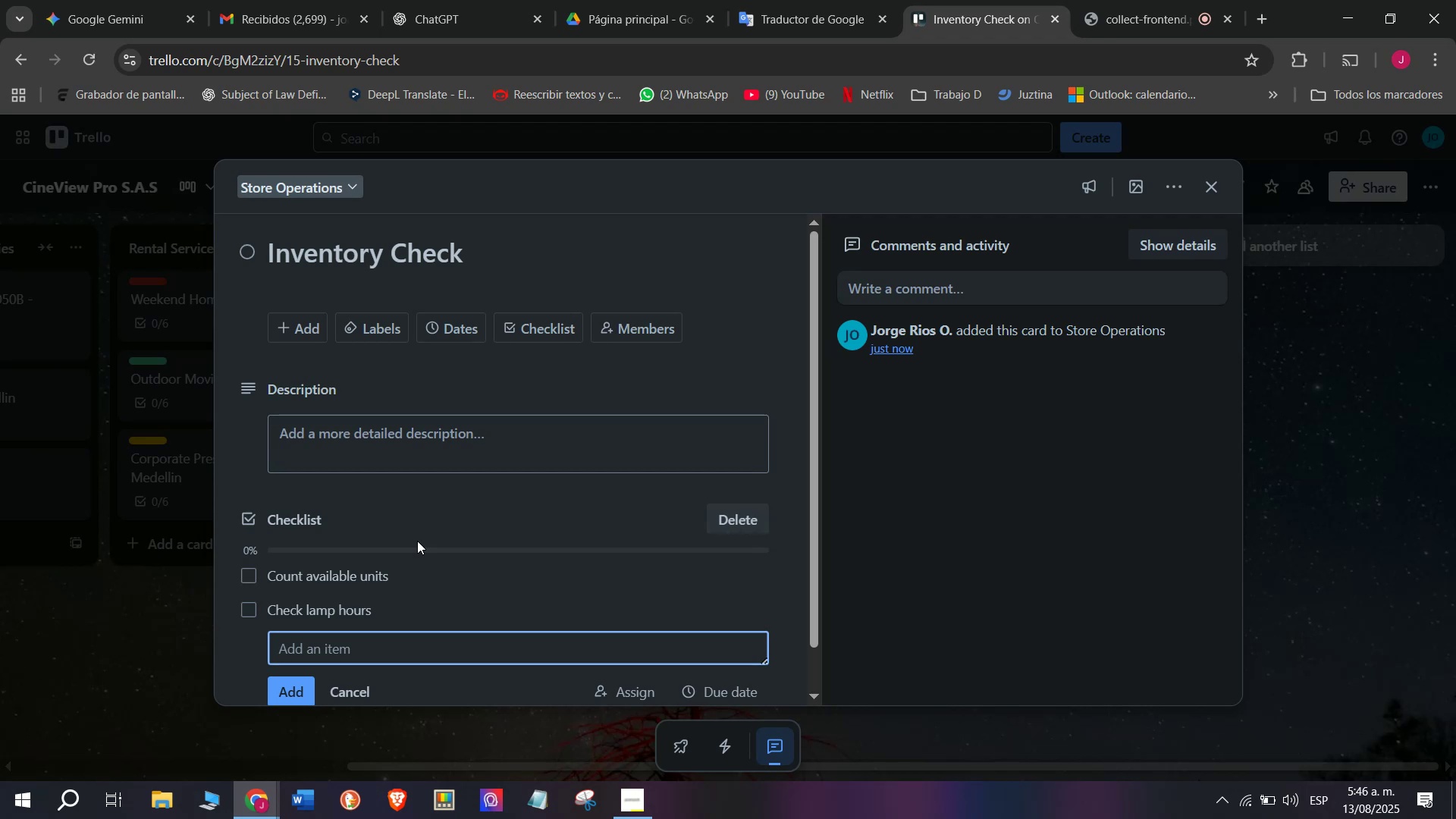 
type(Update system records)
 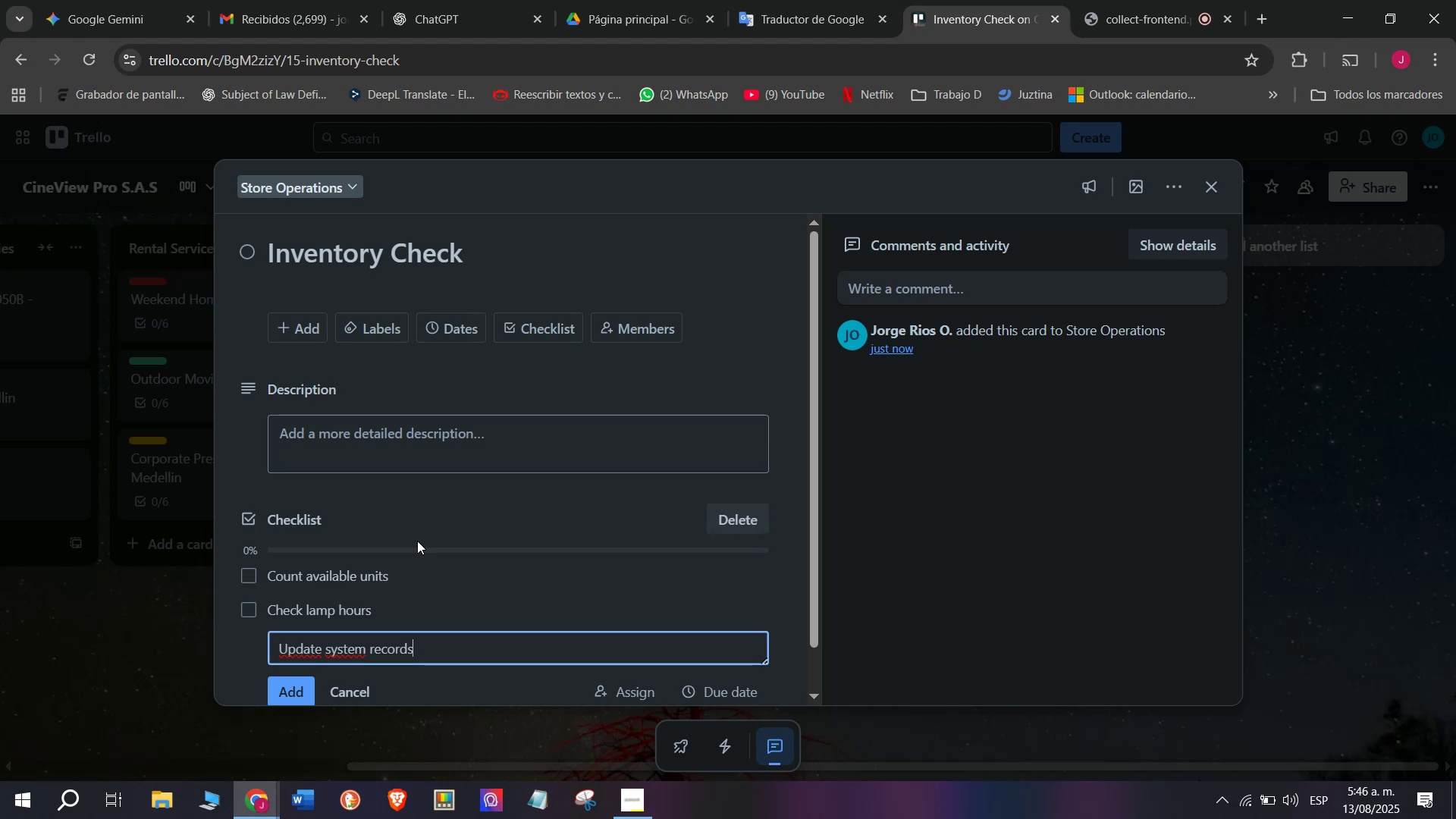 
key(Enter)
 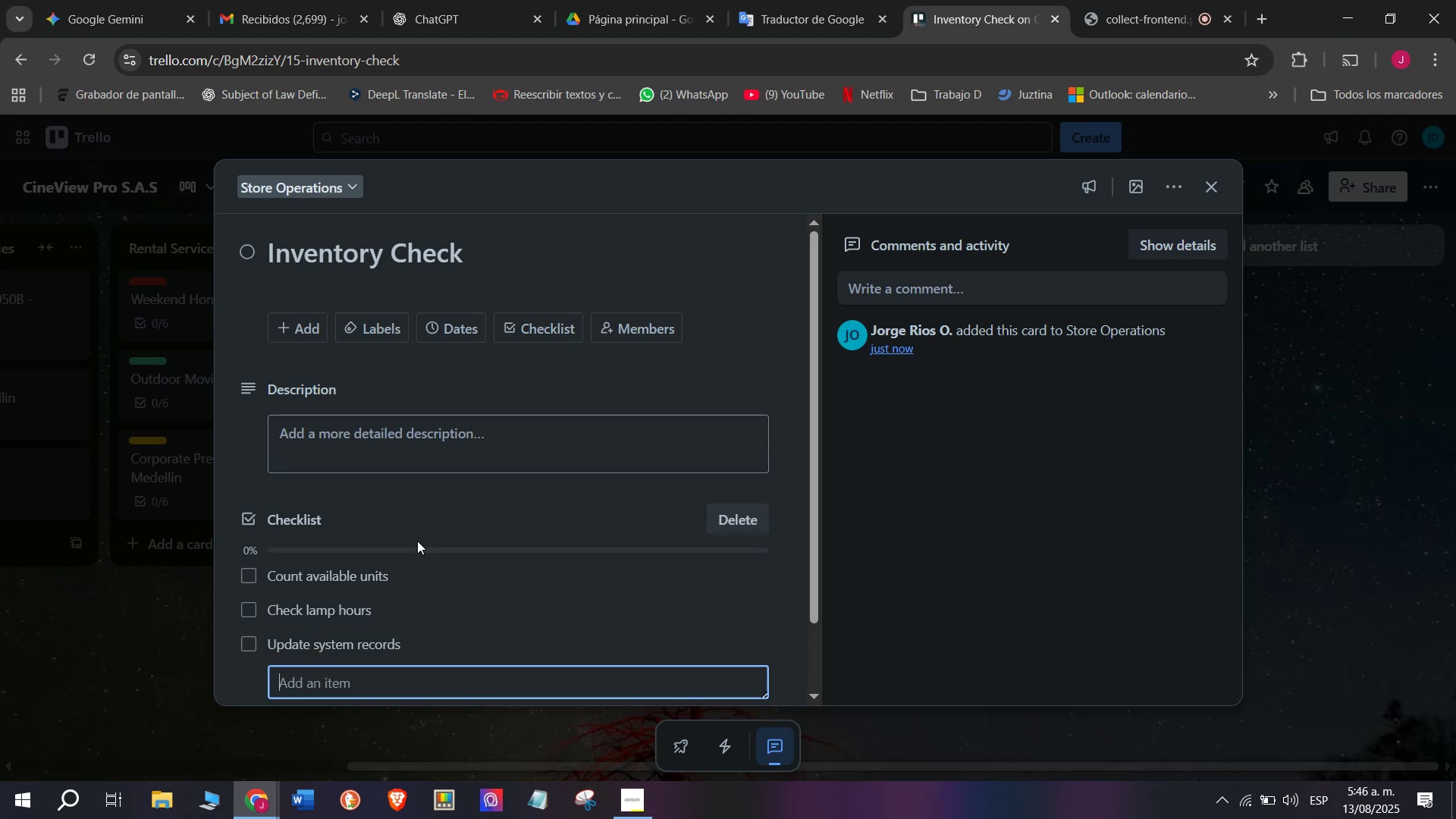 
type(Identify models needu)
key(Backspace)
type(ing maintrnance)
 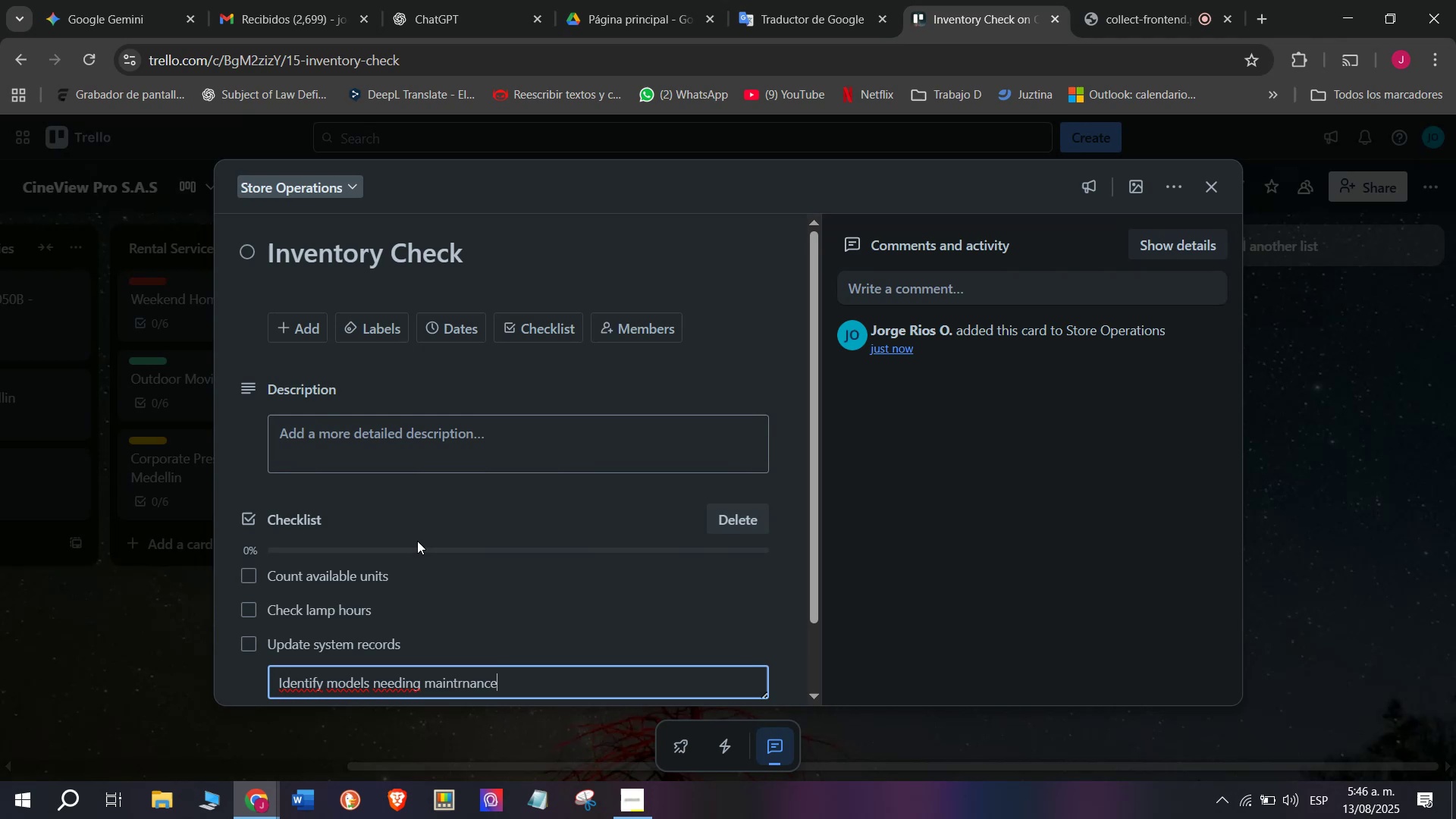 
key(Enter)
 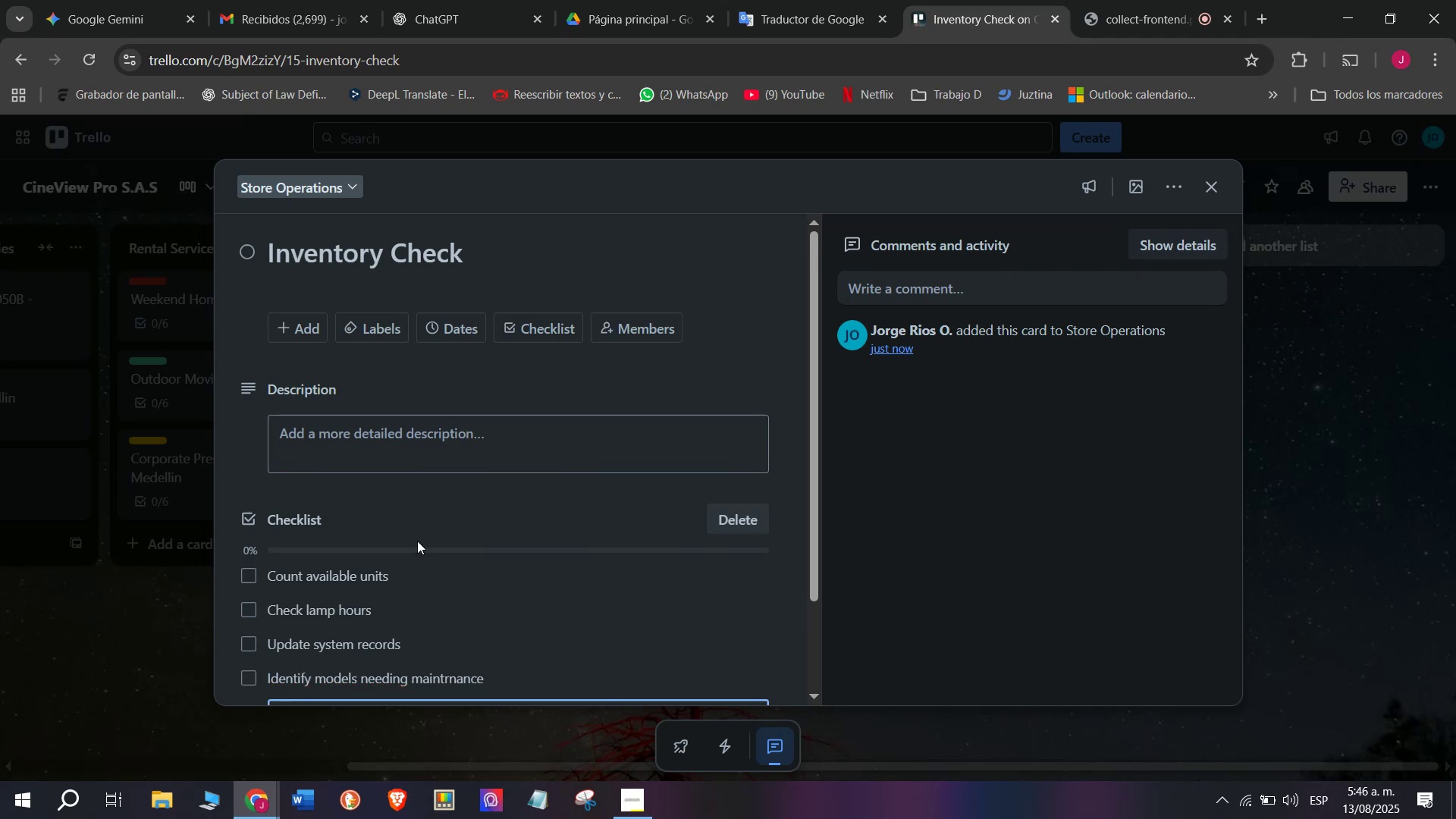 
scroll: coordinate [450, 586], scroll_direction: down, amount: 1.0
 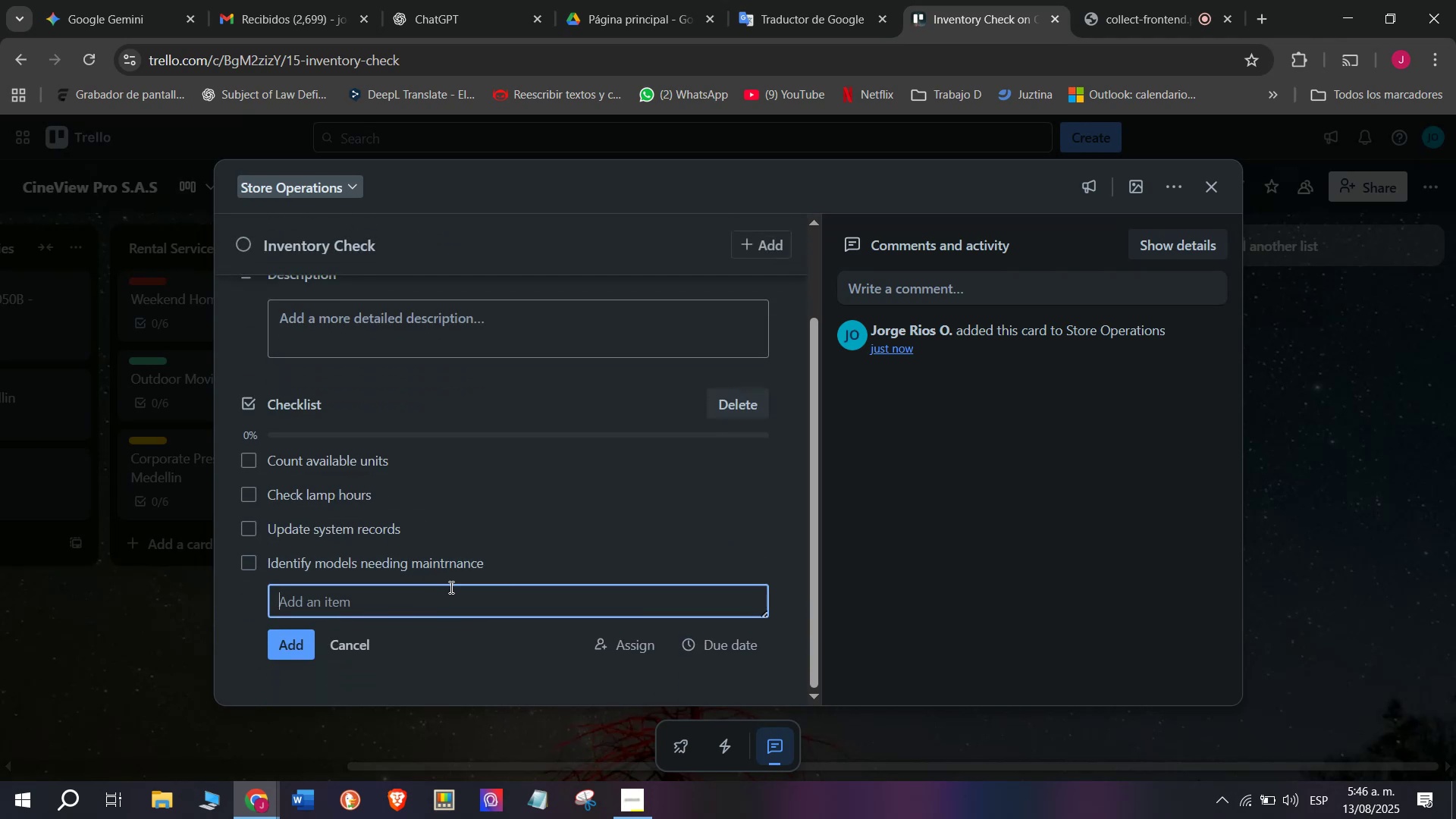 
type(Request replenishment)
 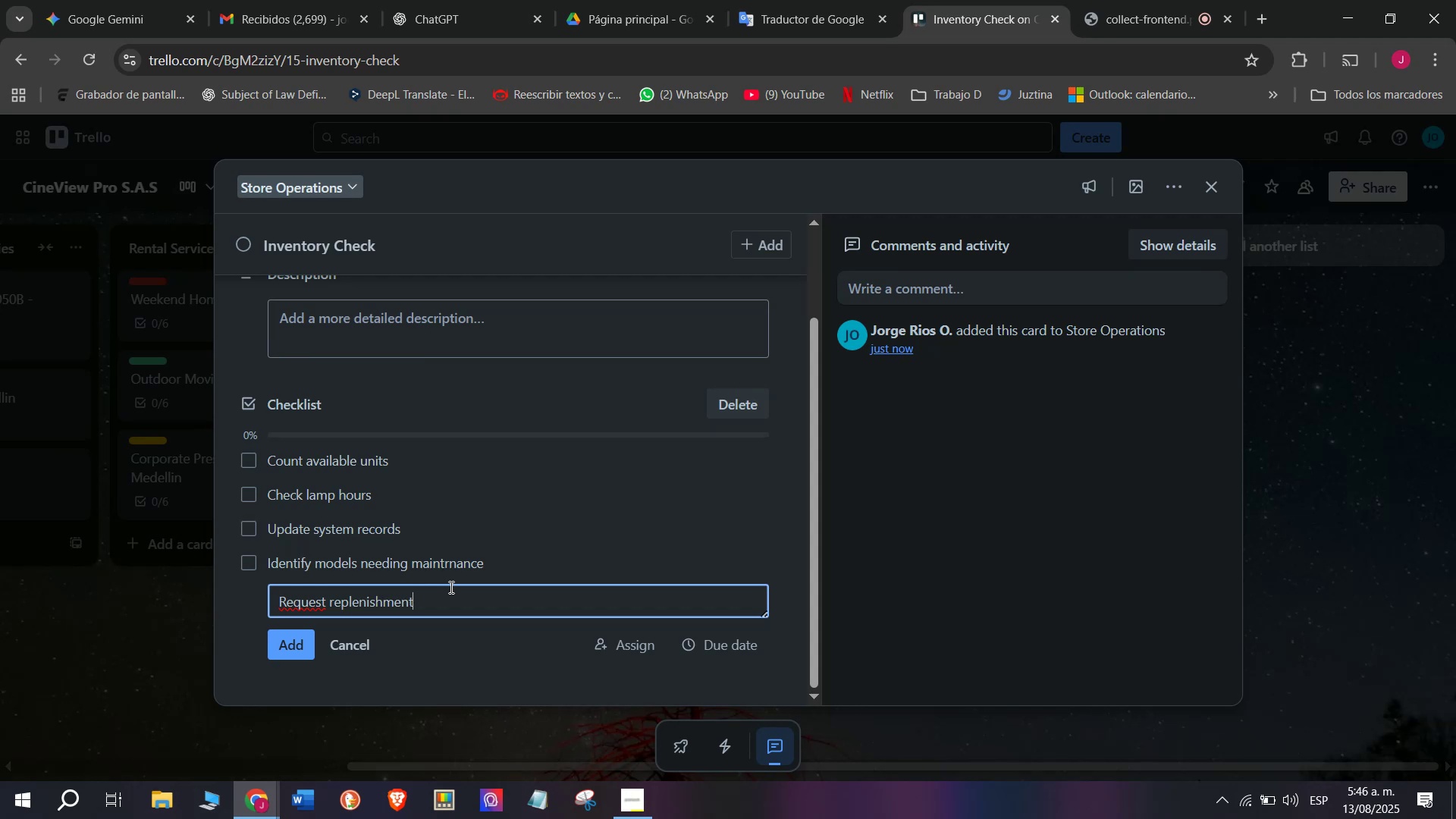 
key(Enter)
 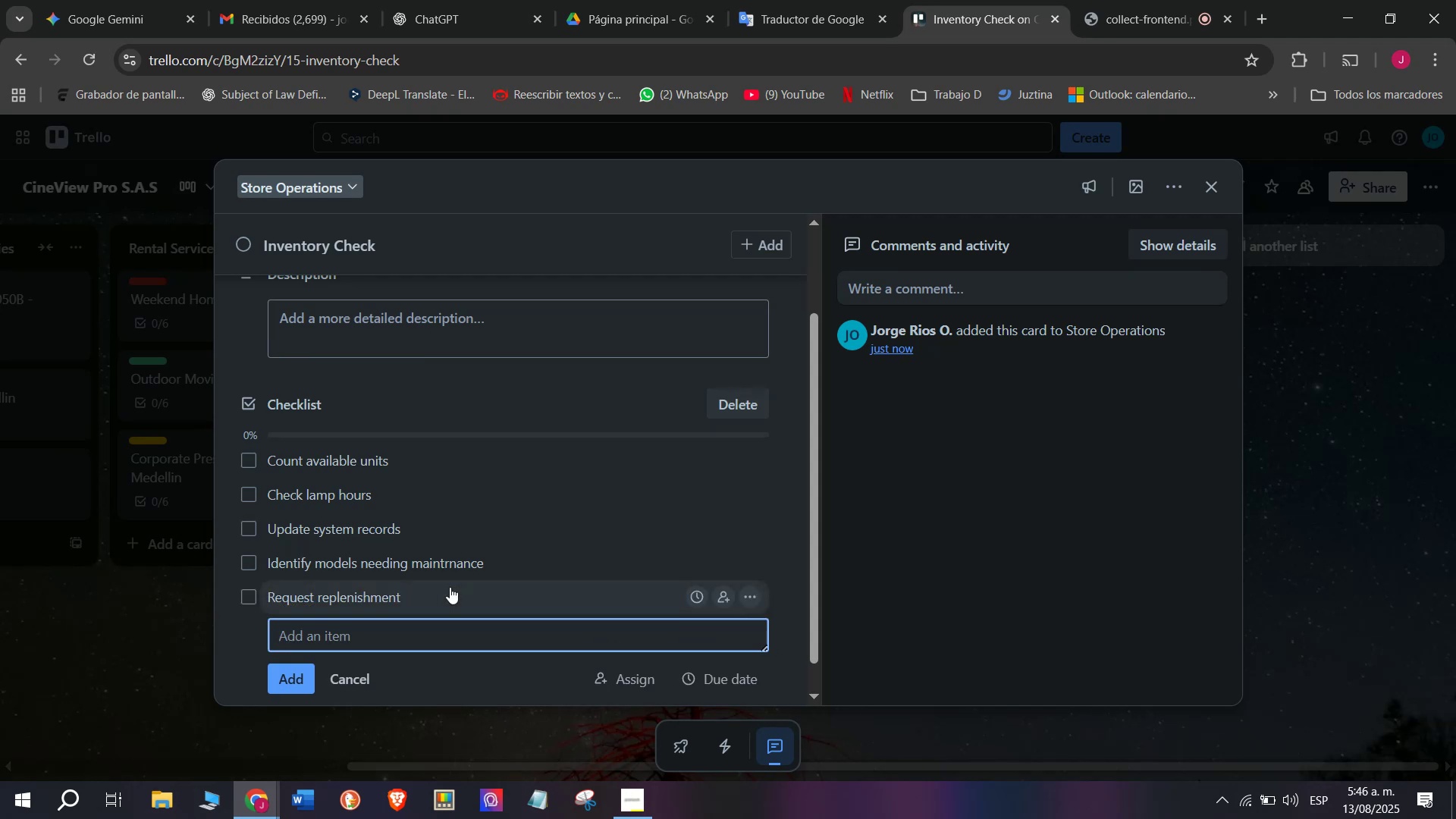 
type(File rwe)
key(Backspace)
key(Backspace)
type(eport)
 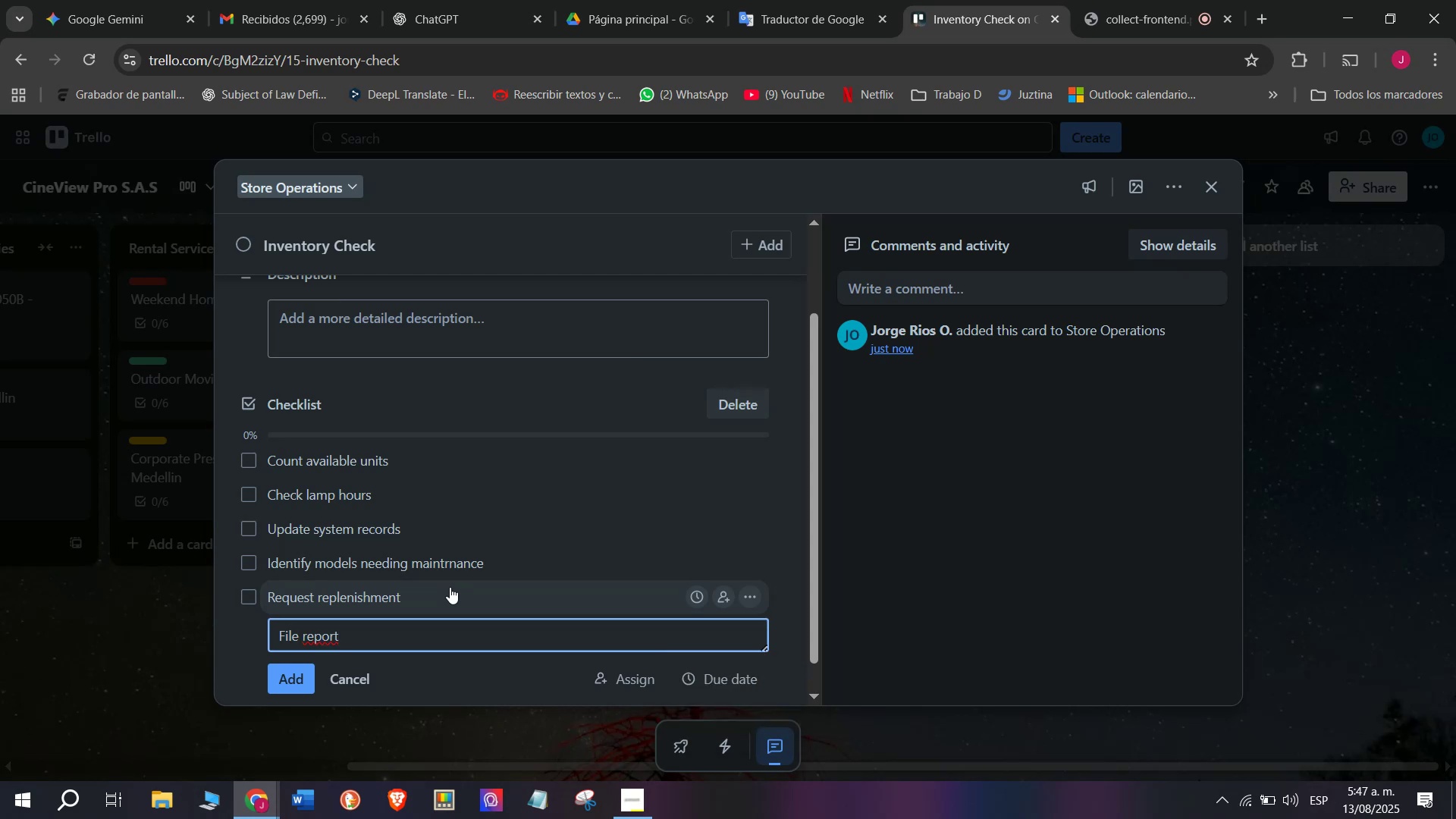 
key(Enter)
 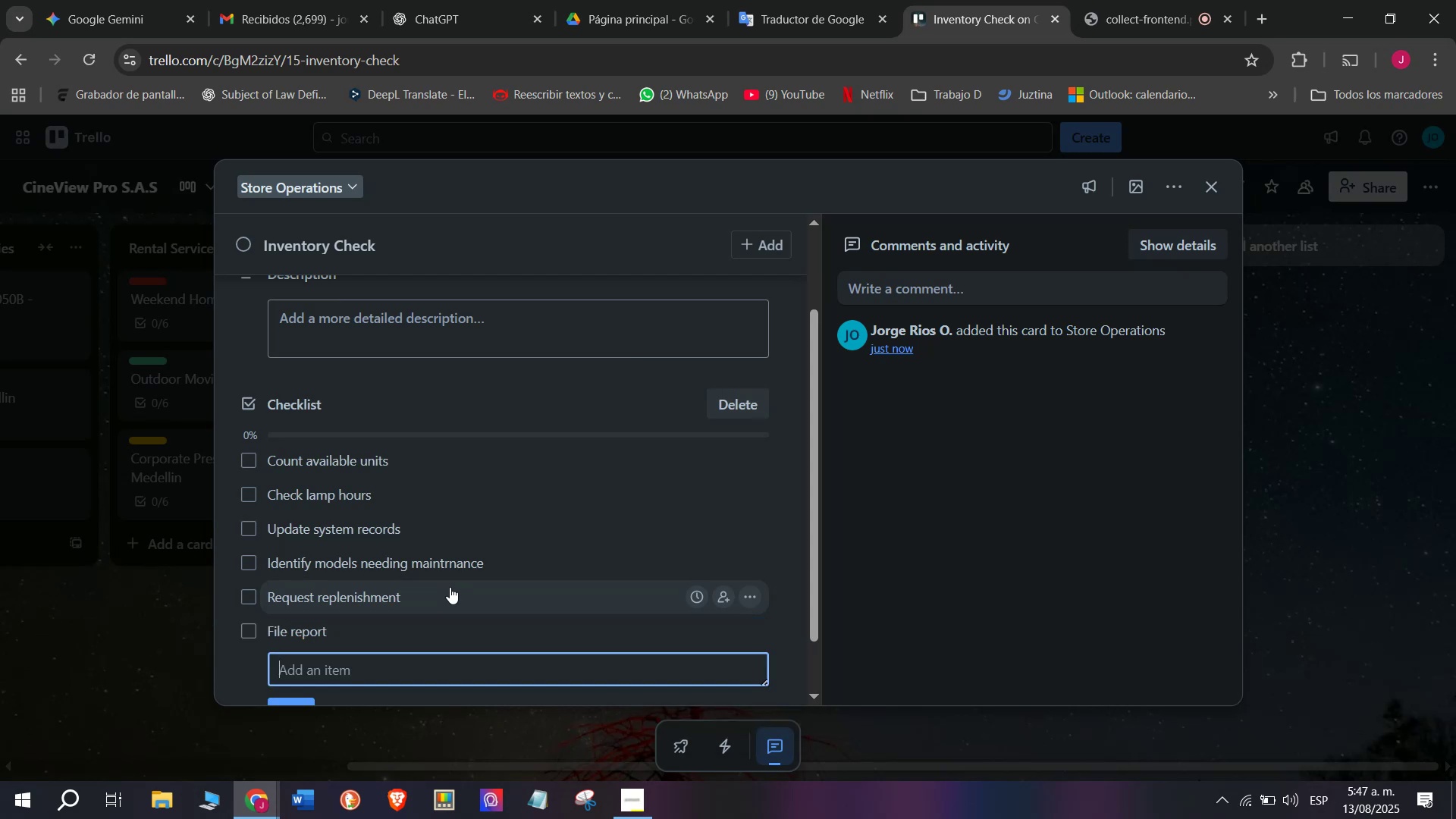 
scroll: coordinate [450, 587], scroll_direction: up, amount: 7.0
 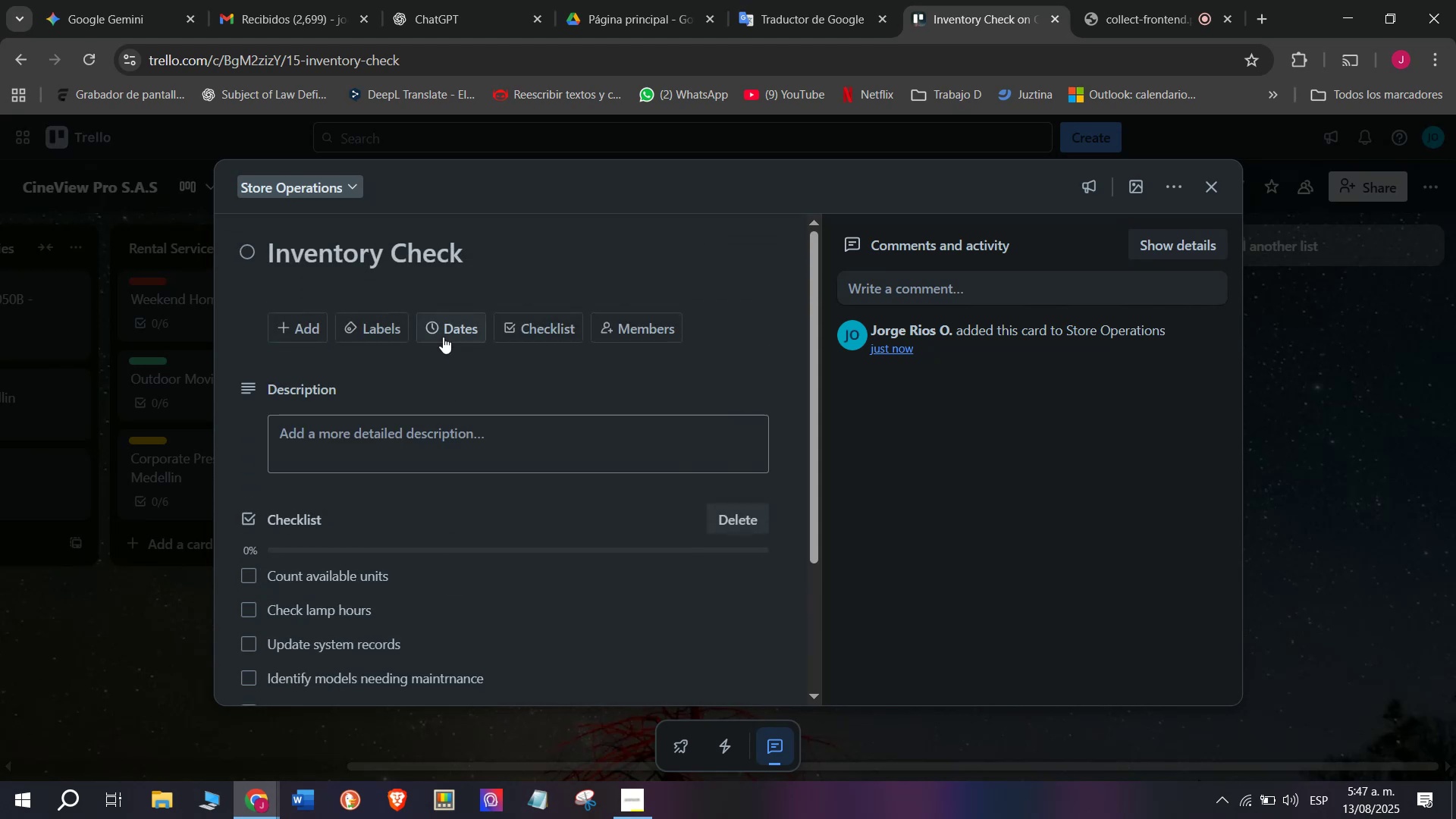 
left_click([438, 334])
 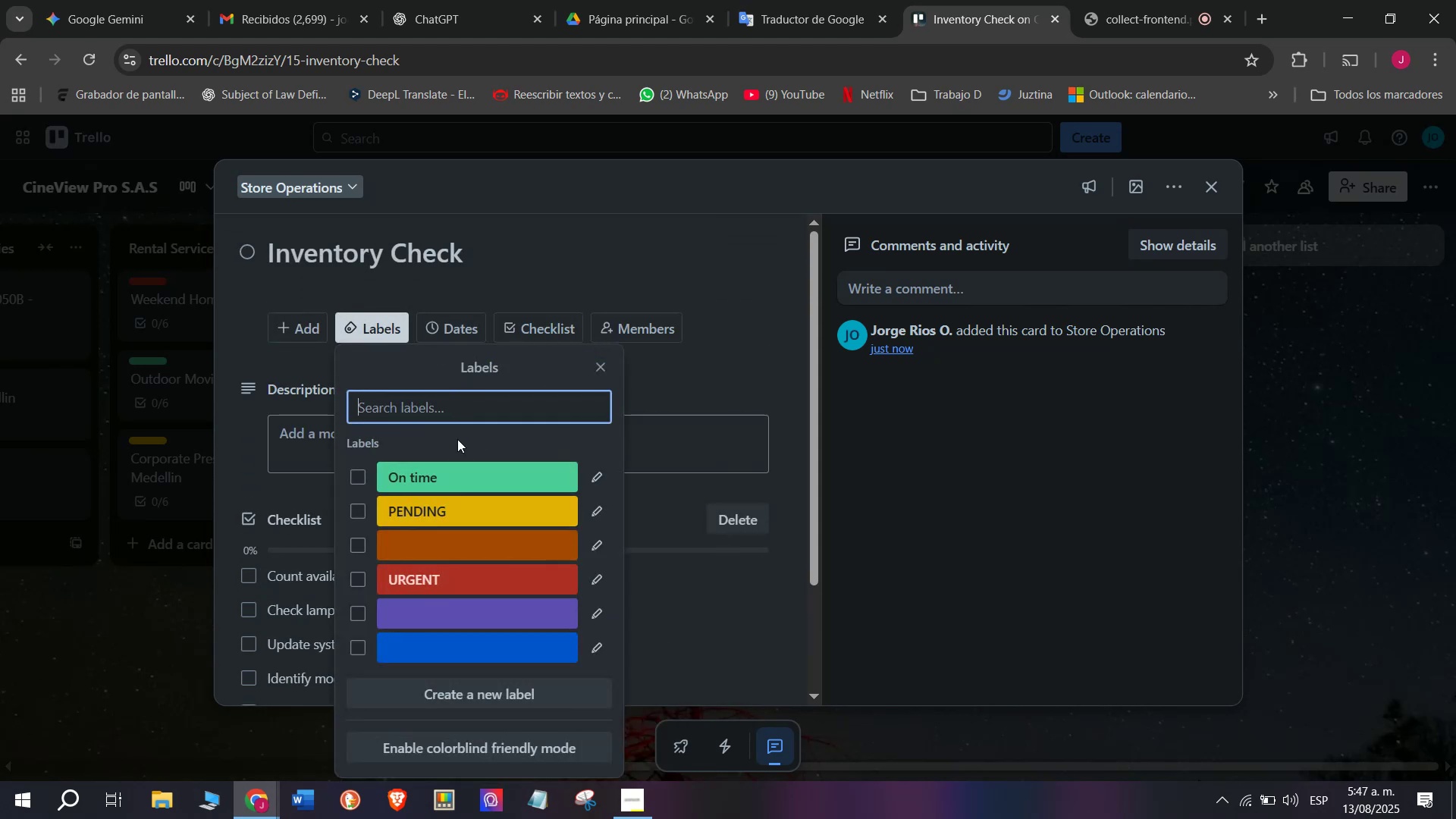 
left_click([453, 475])
 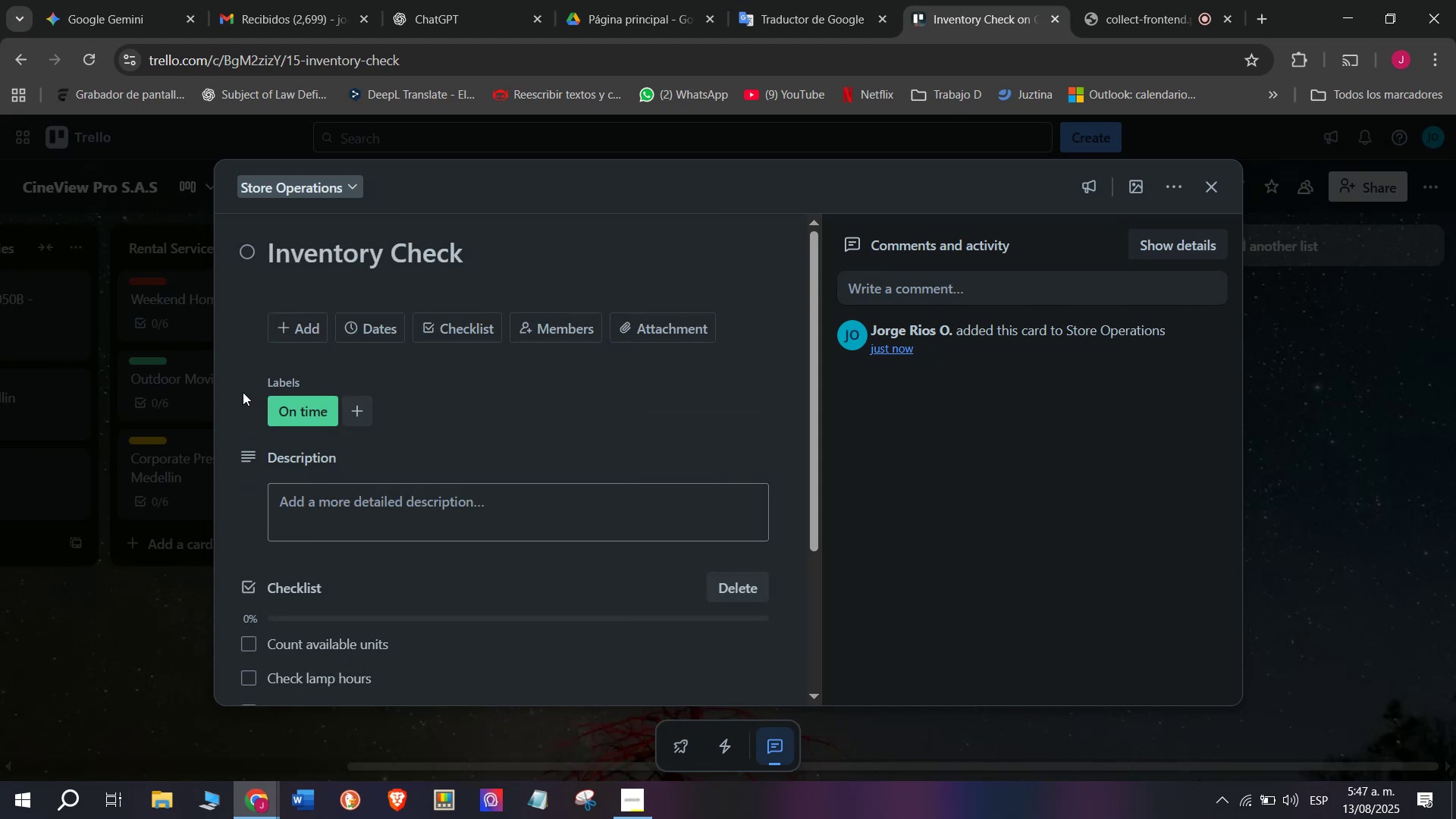 
double_click([113, 486])
 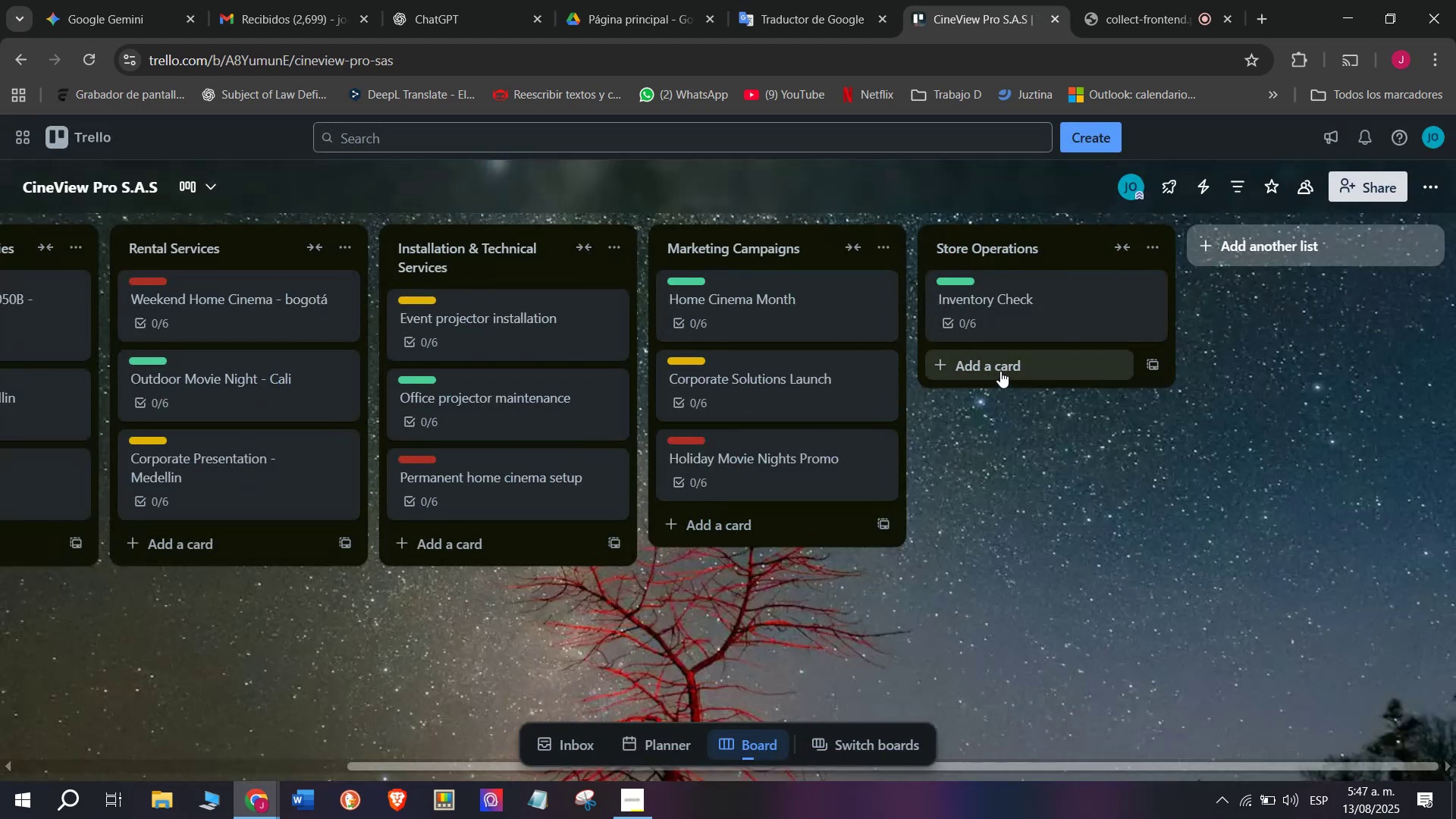 
left_click([1006, 362])
 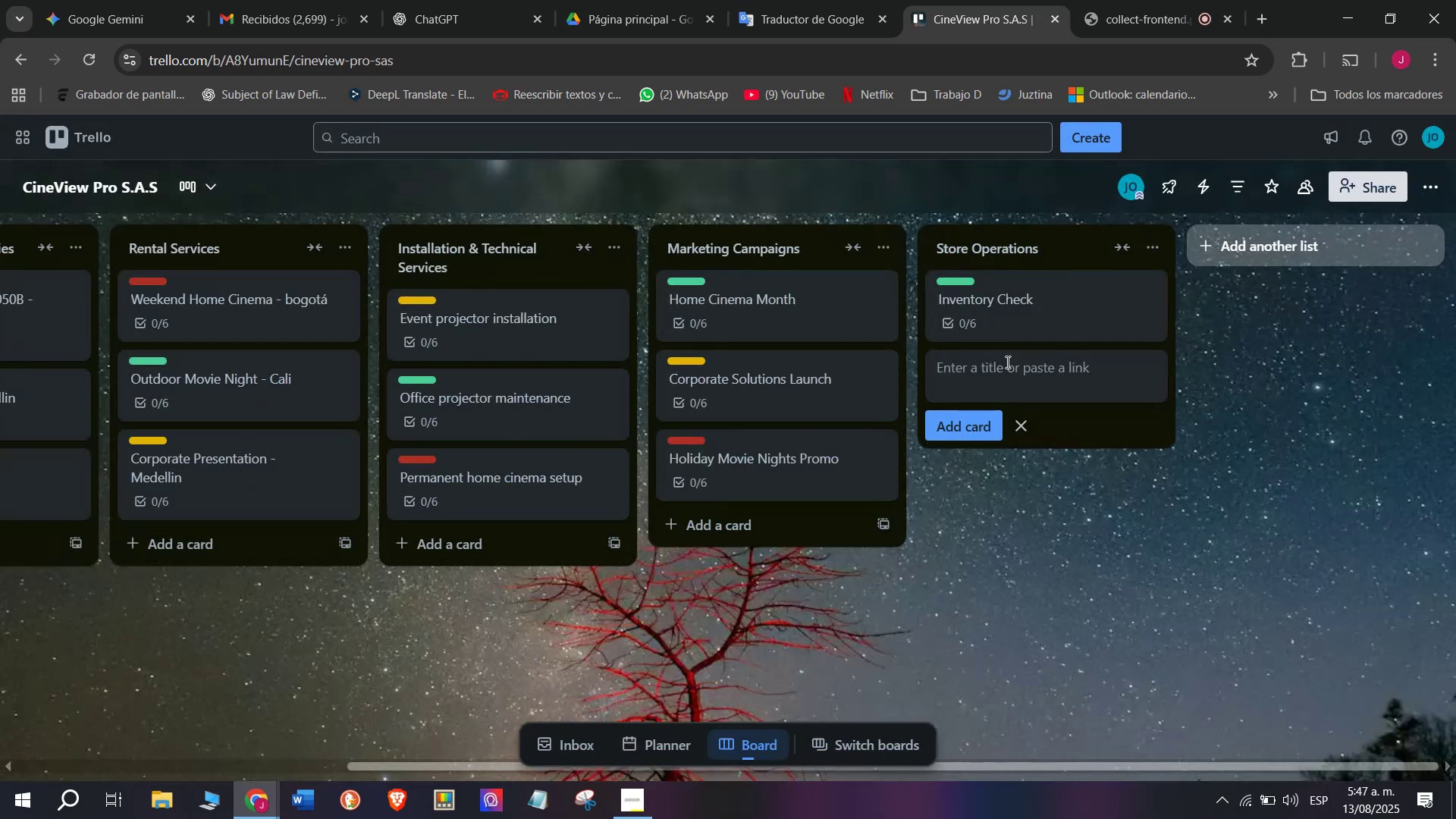 
type(Warehouse reorgs)
key(Backspace)
type(anization)
 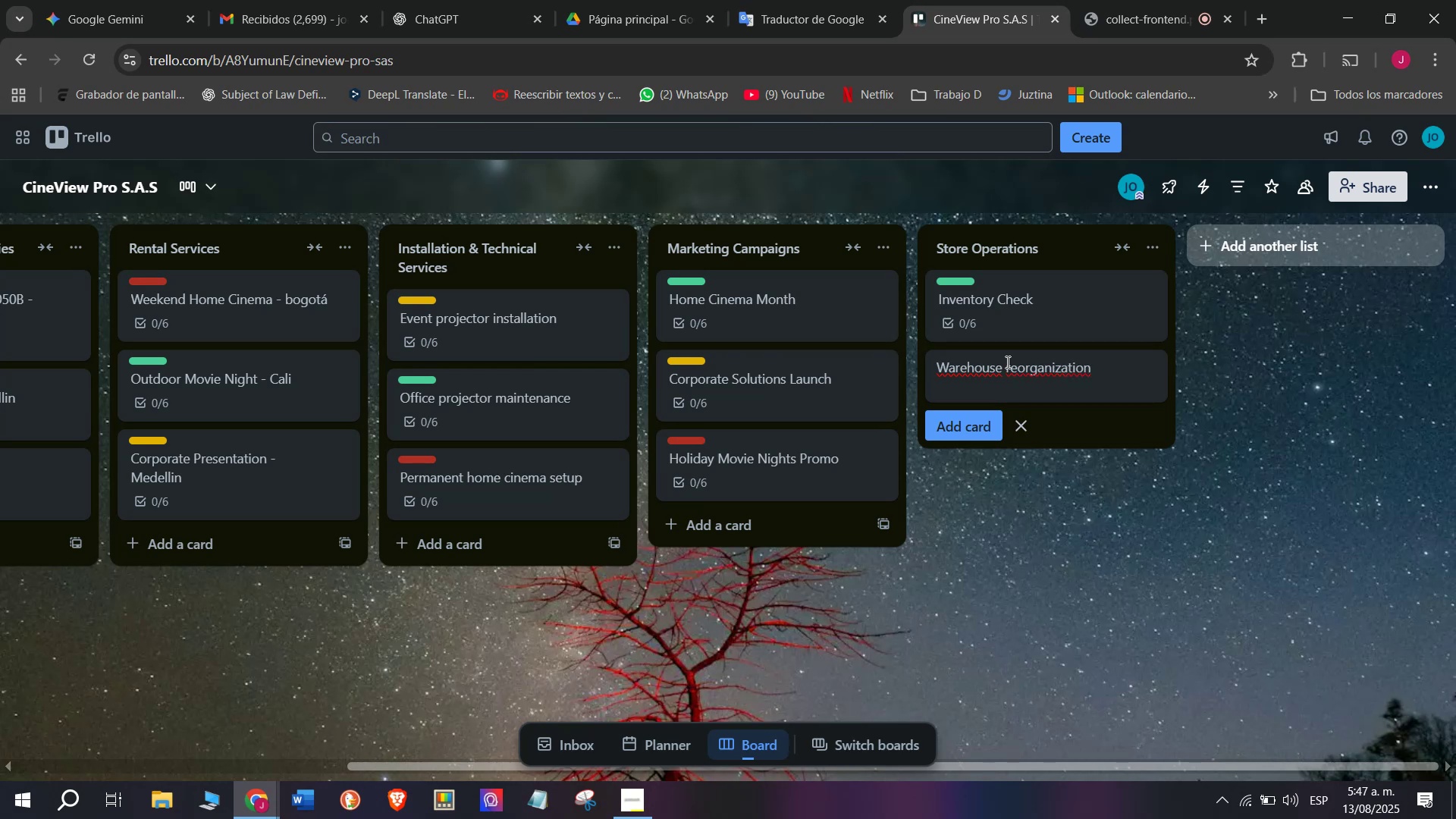 
key(Enter)
 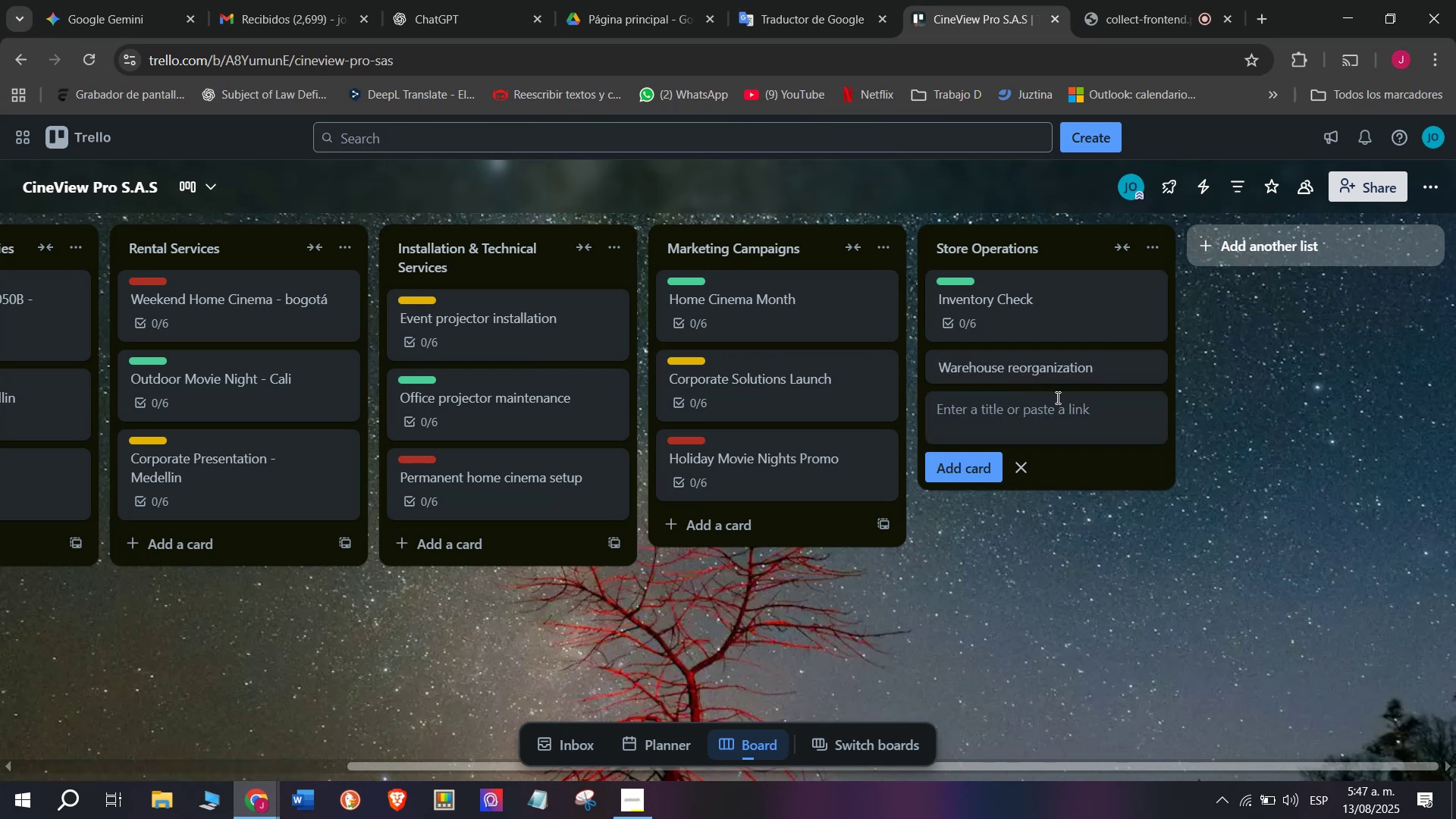 
mouse_move([1040, 372])
 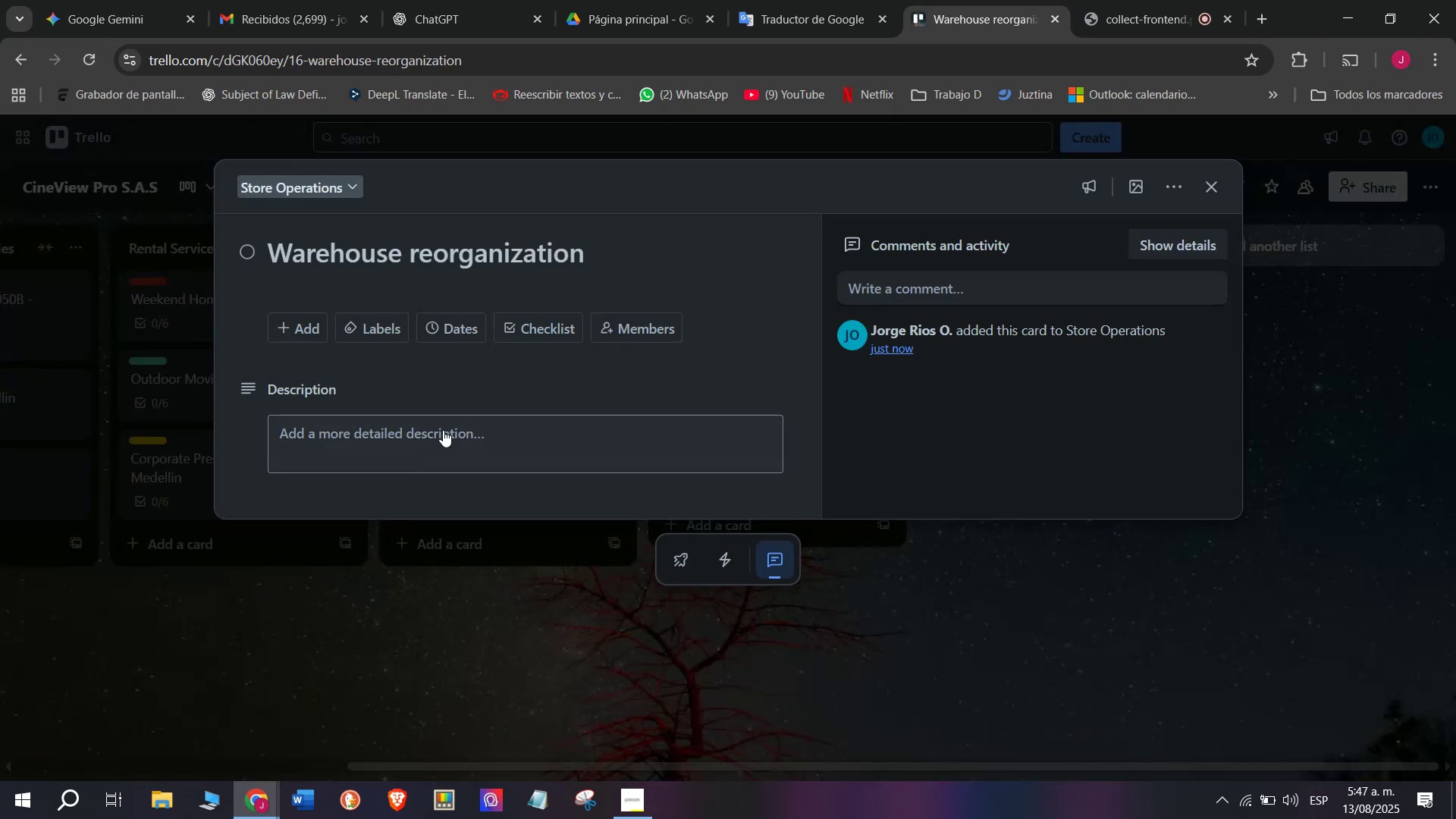 
wait(5.15)
 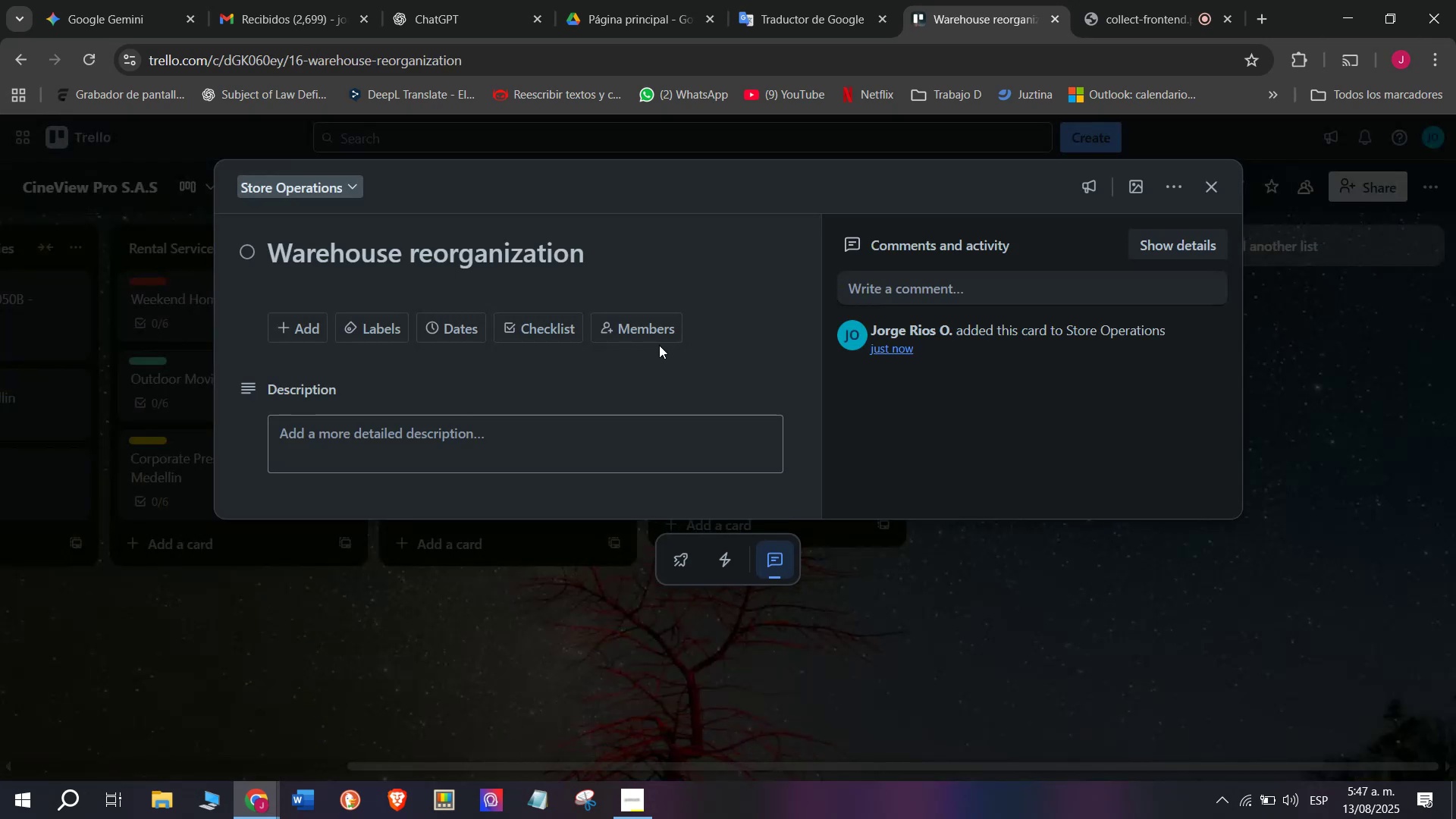 
left_click([463, 337])
 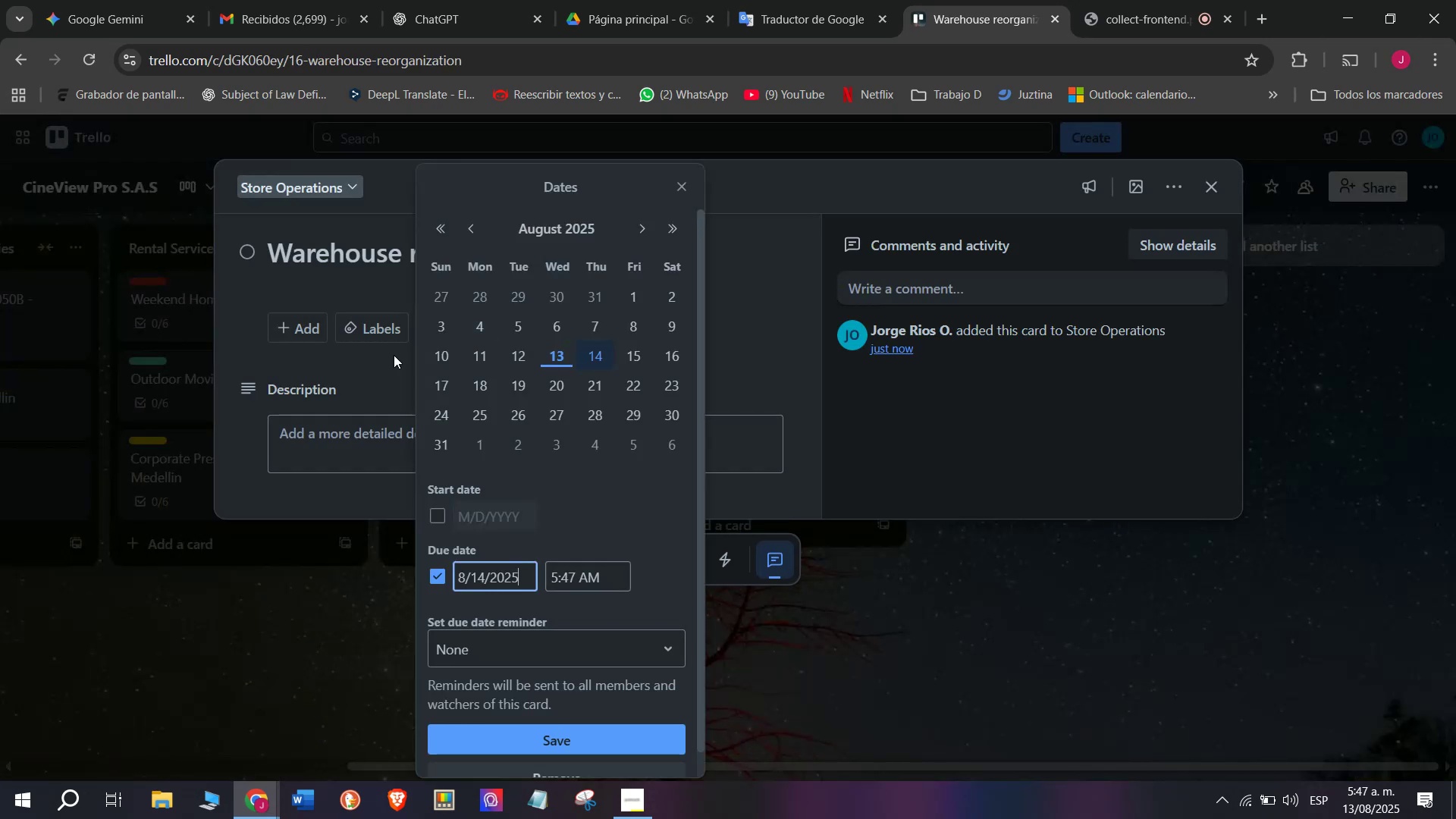 
left_click([385, 357])
 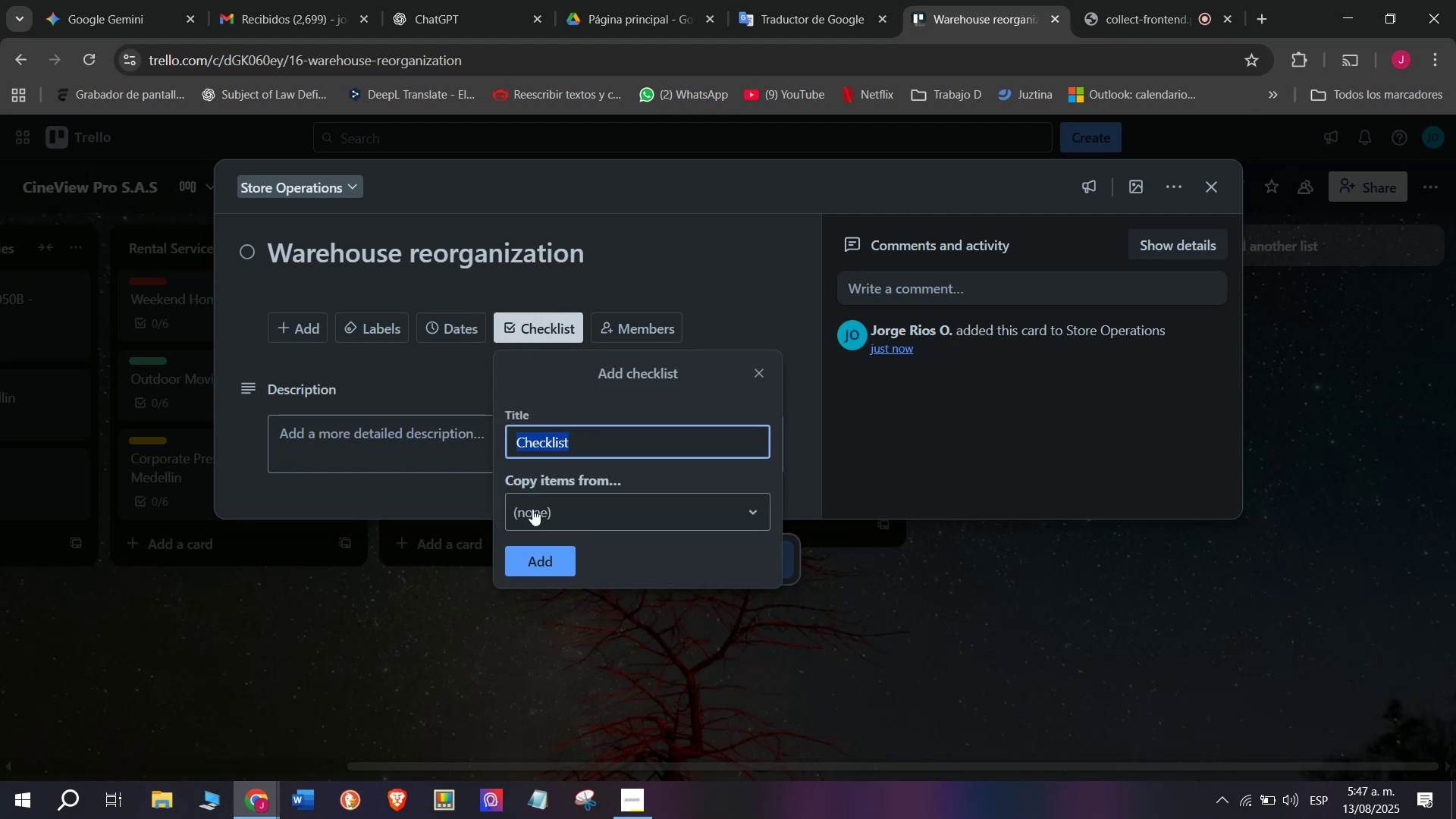 
left_click([535, 555])
 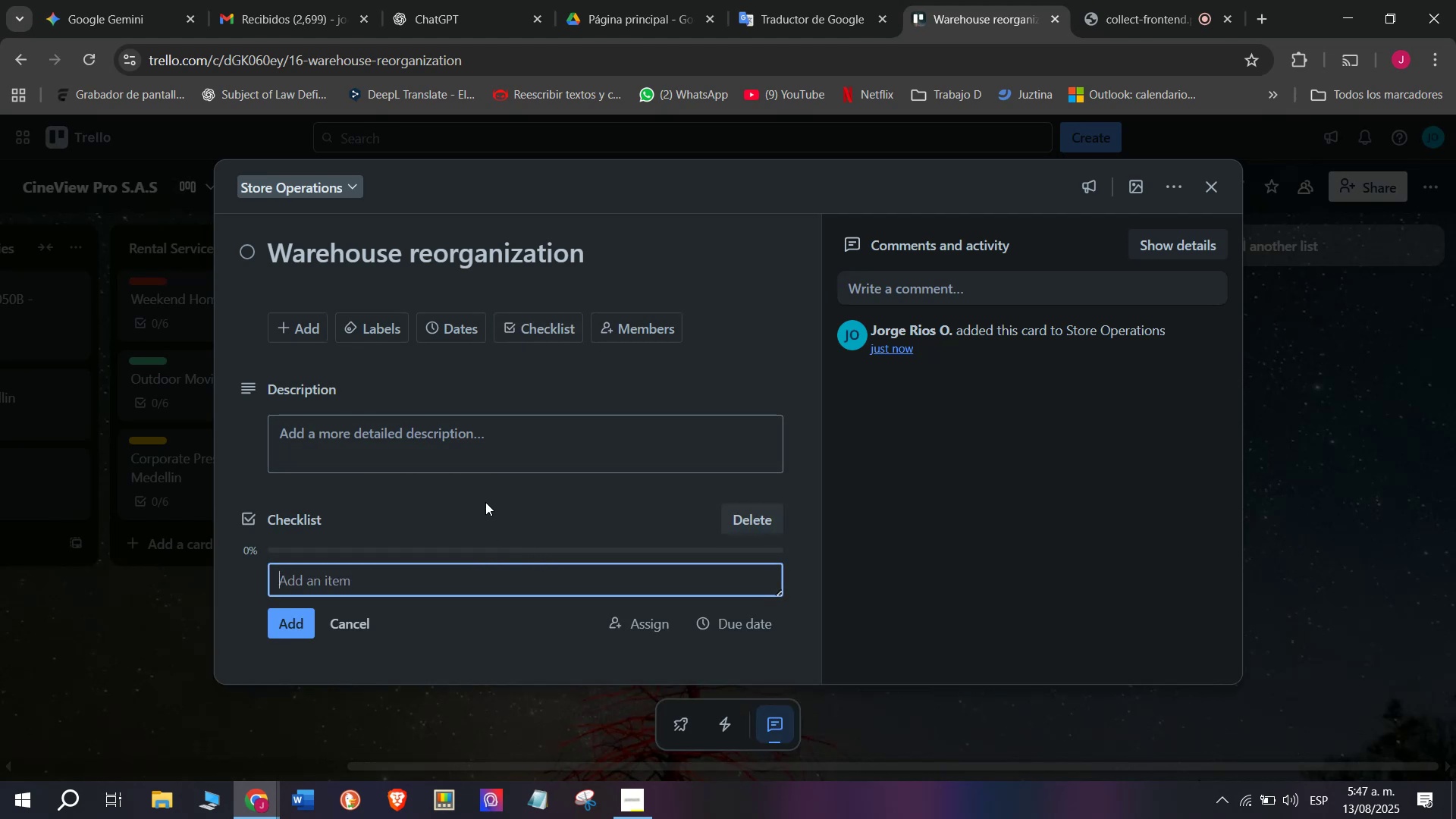 
wait(6.52)
 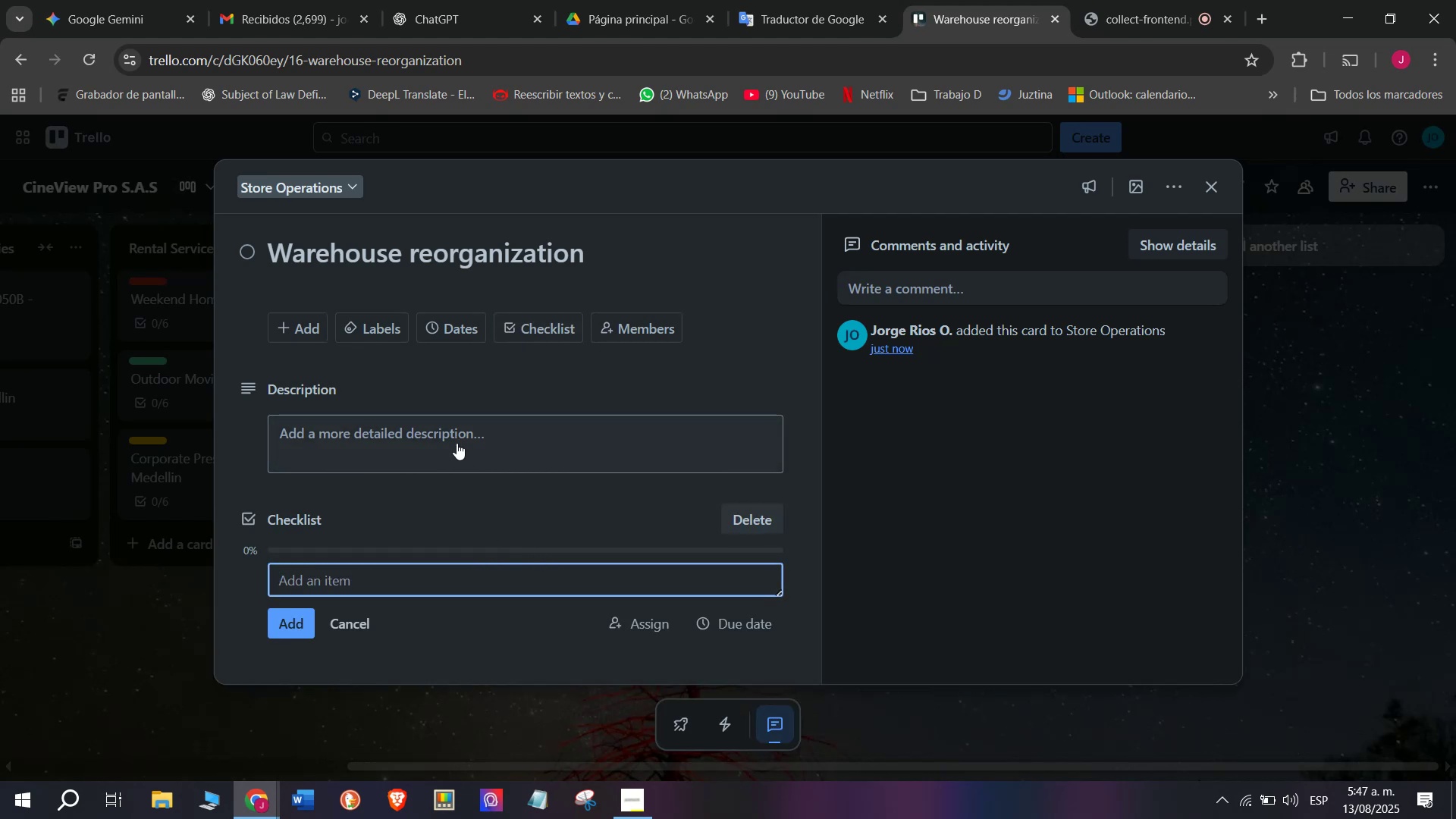 
type(Label shelves)
 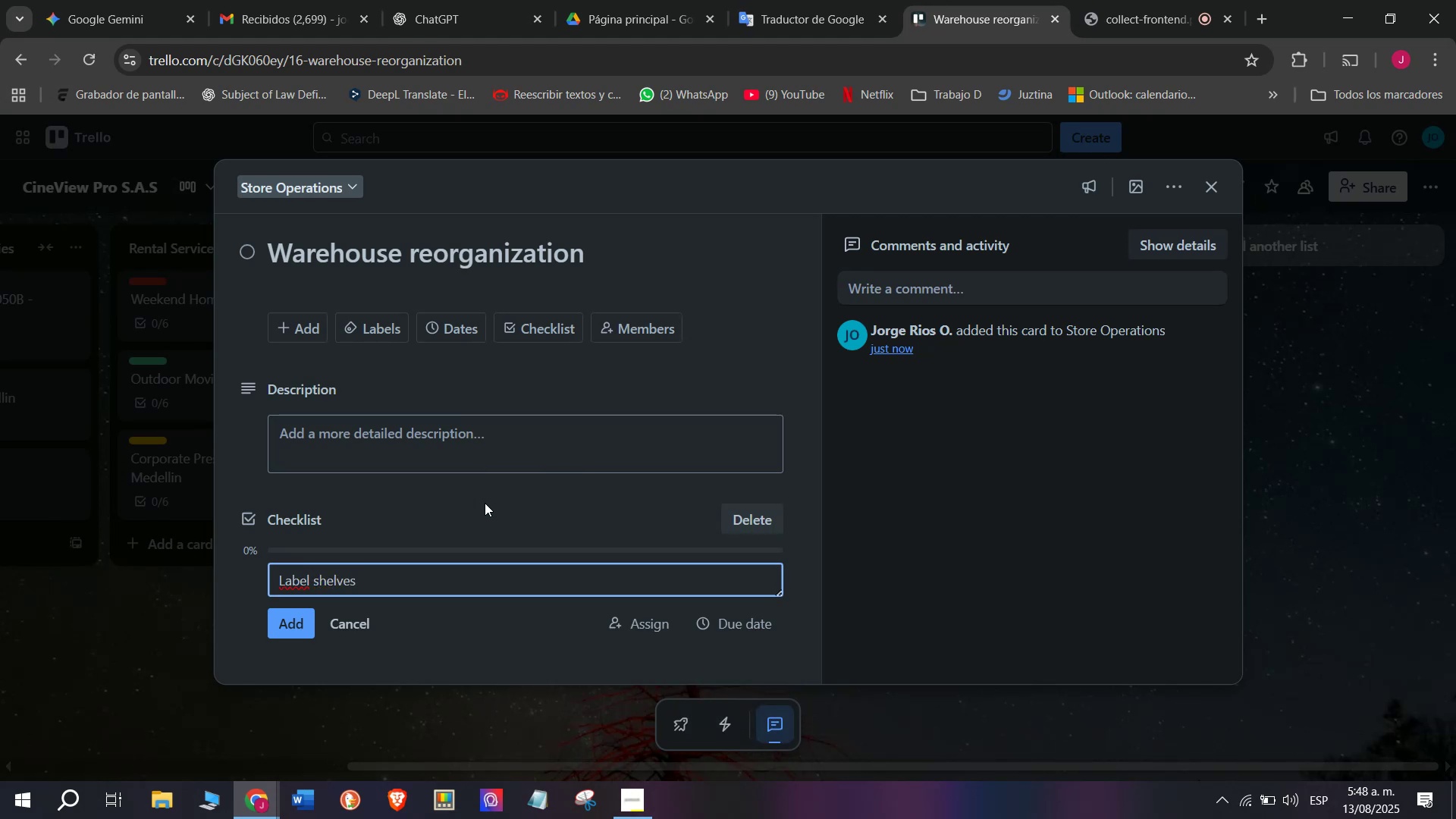 
key(Enter)
 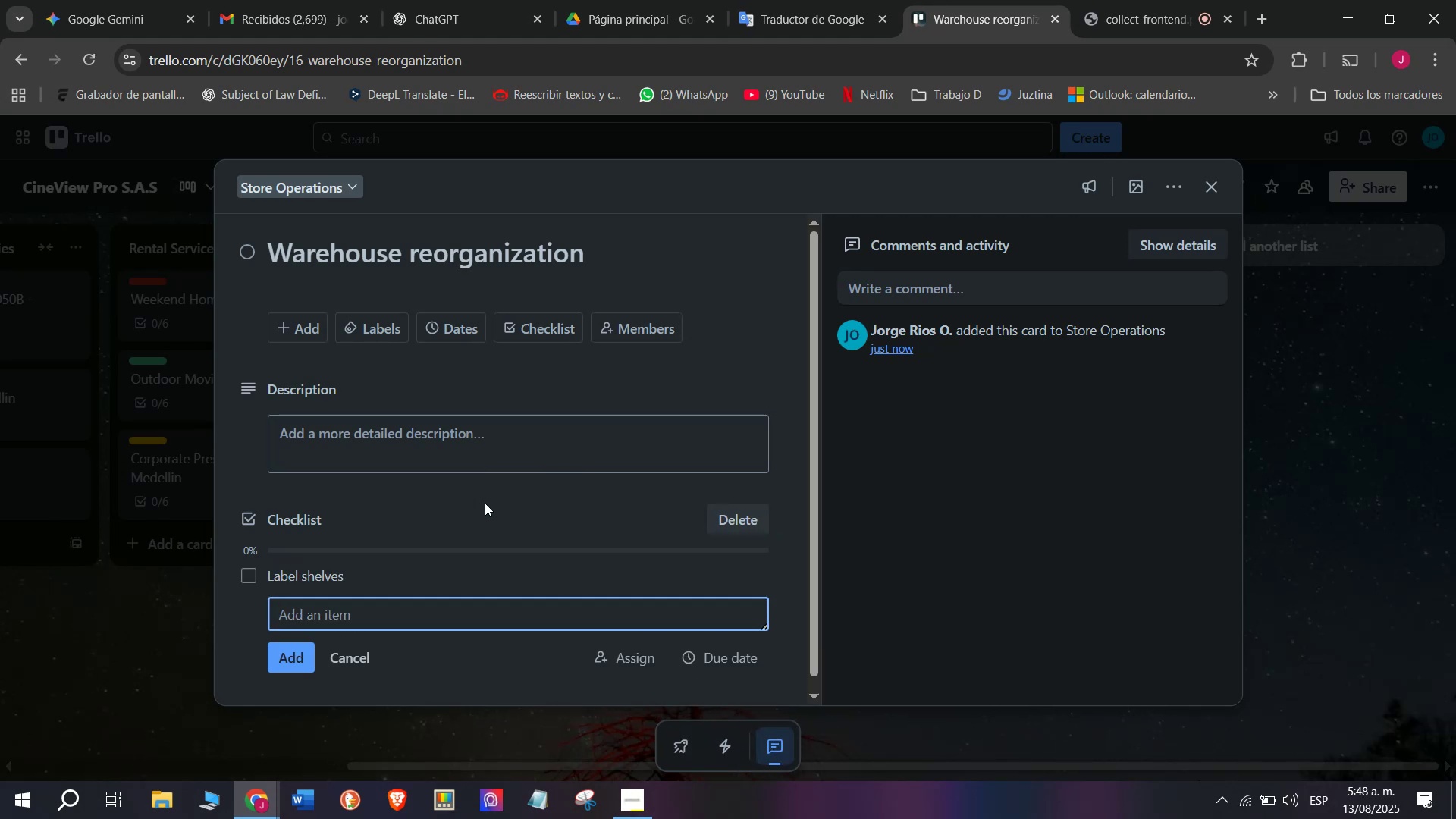 
type(Arrange projectors n)
key(Backspace)
type(by brand)
 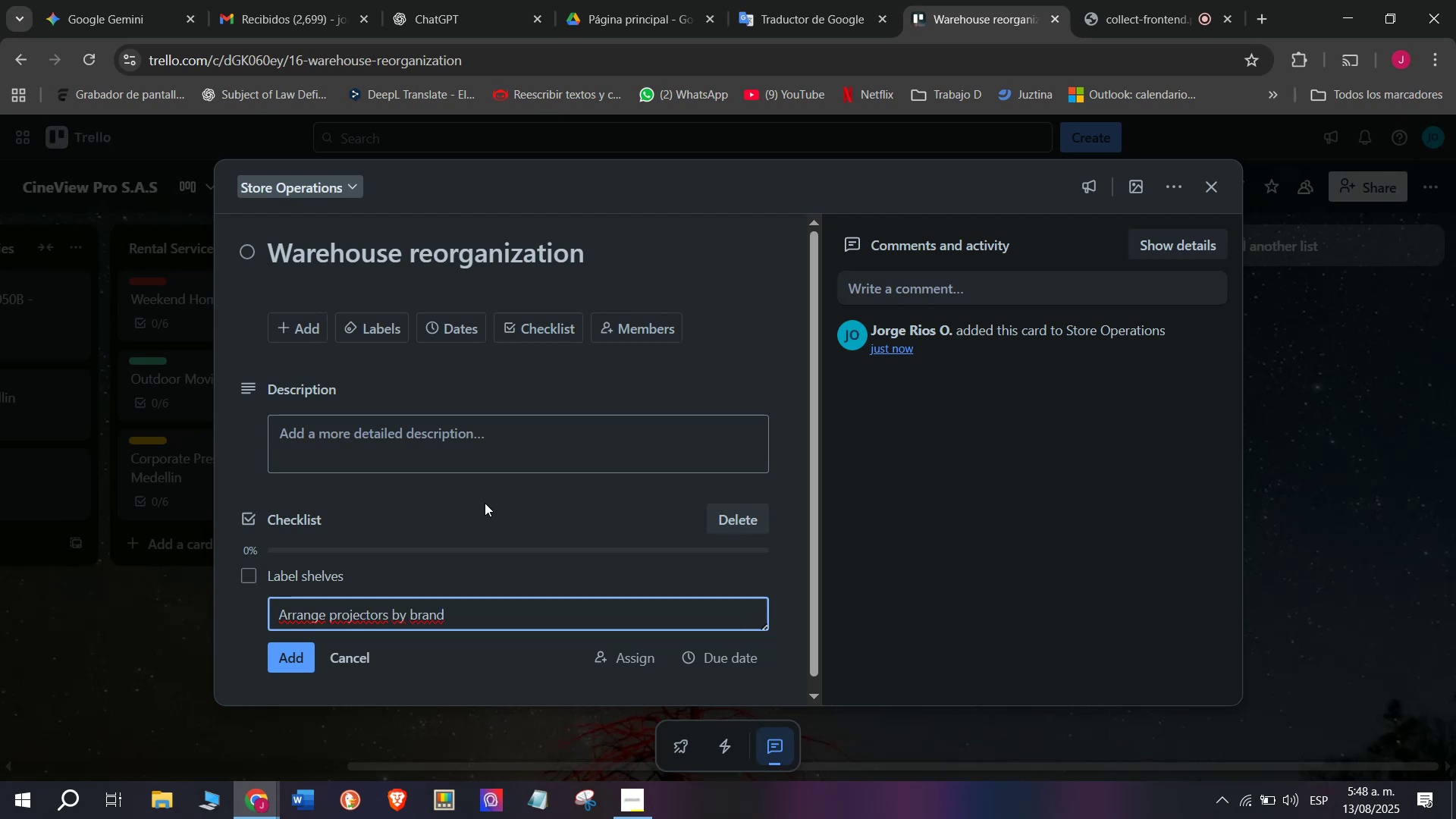 
key(Enter)
 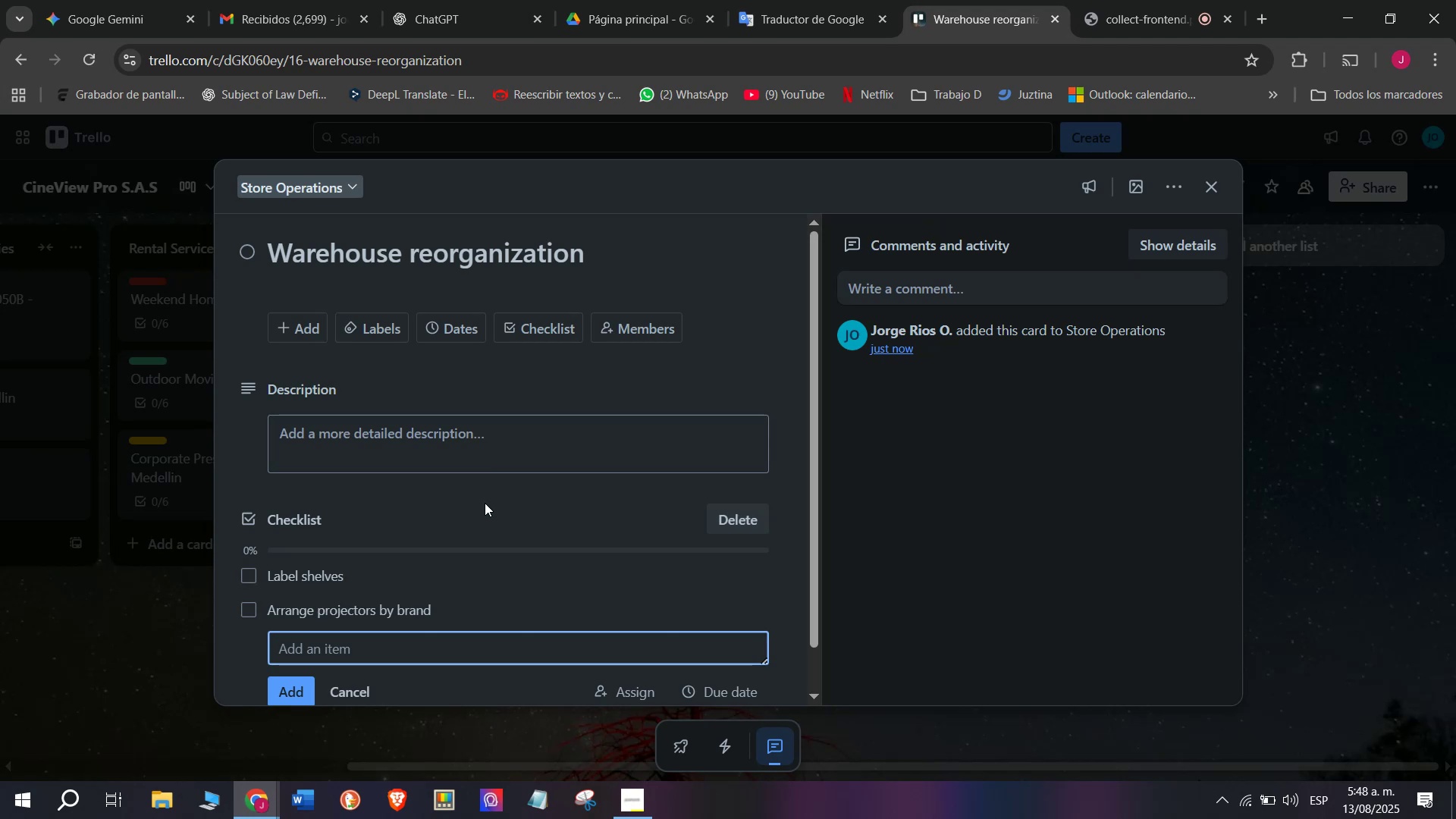 
type(Create)
 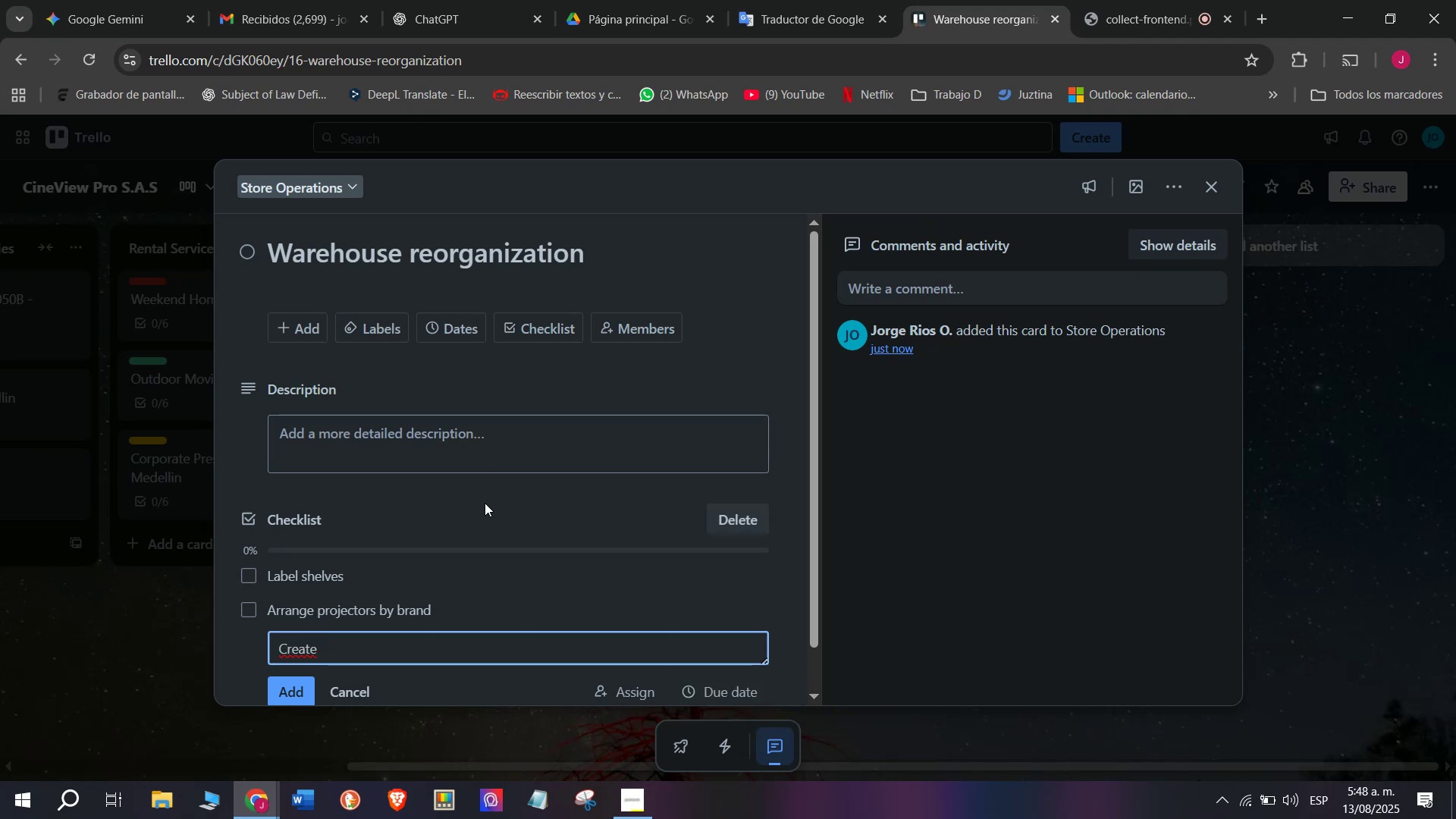 
type( quick- access section for n)
key(Backspace)
type(rentals)
 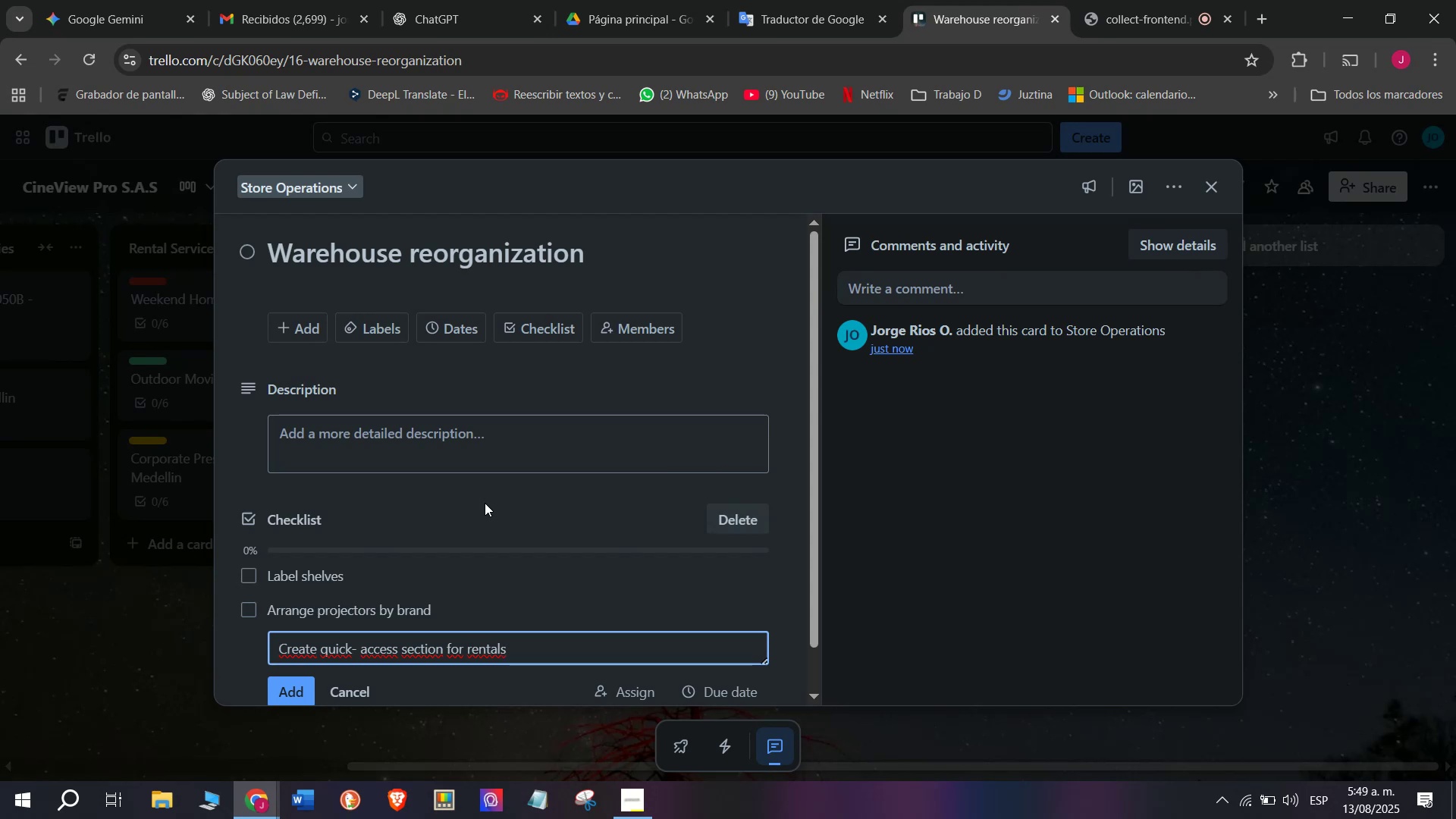 
key(Enter)
 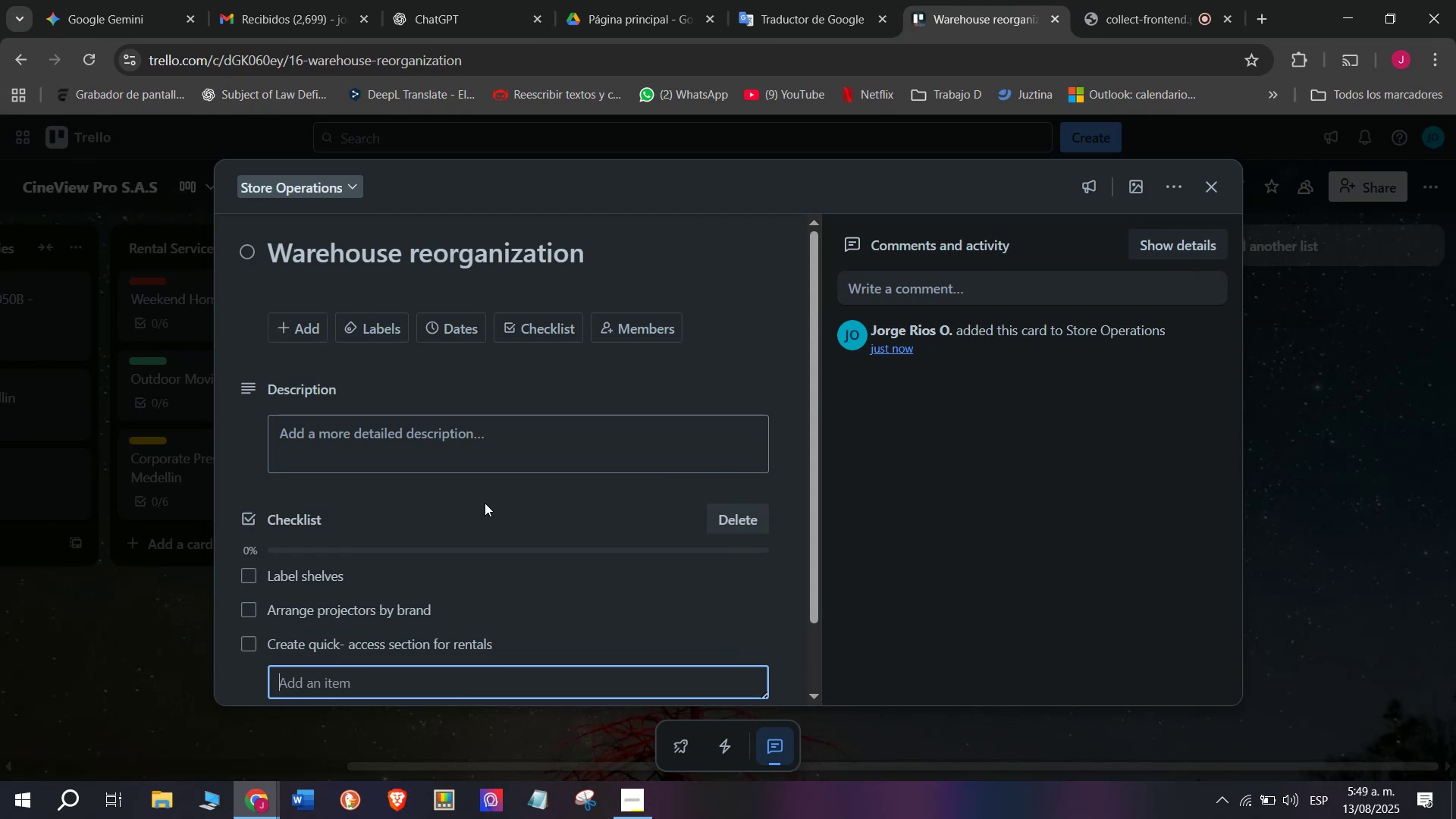 
type(Test units before storing)
 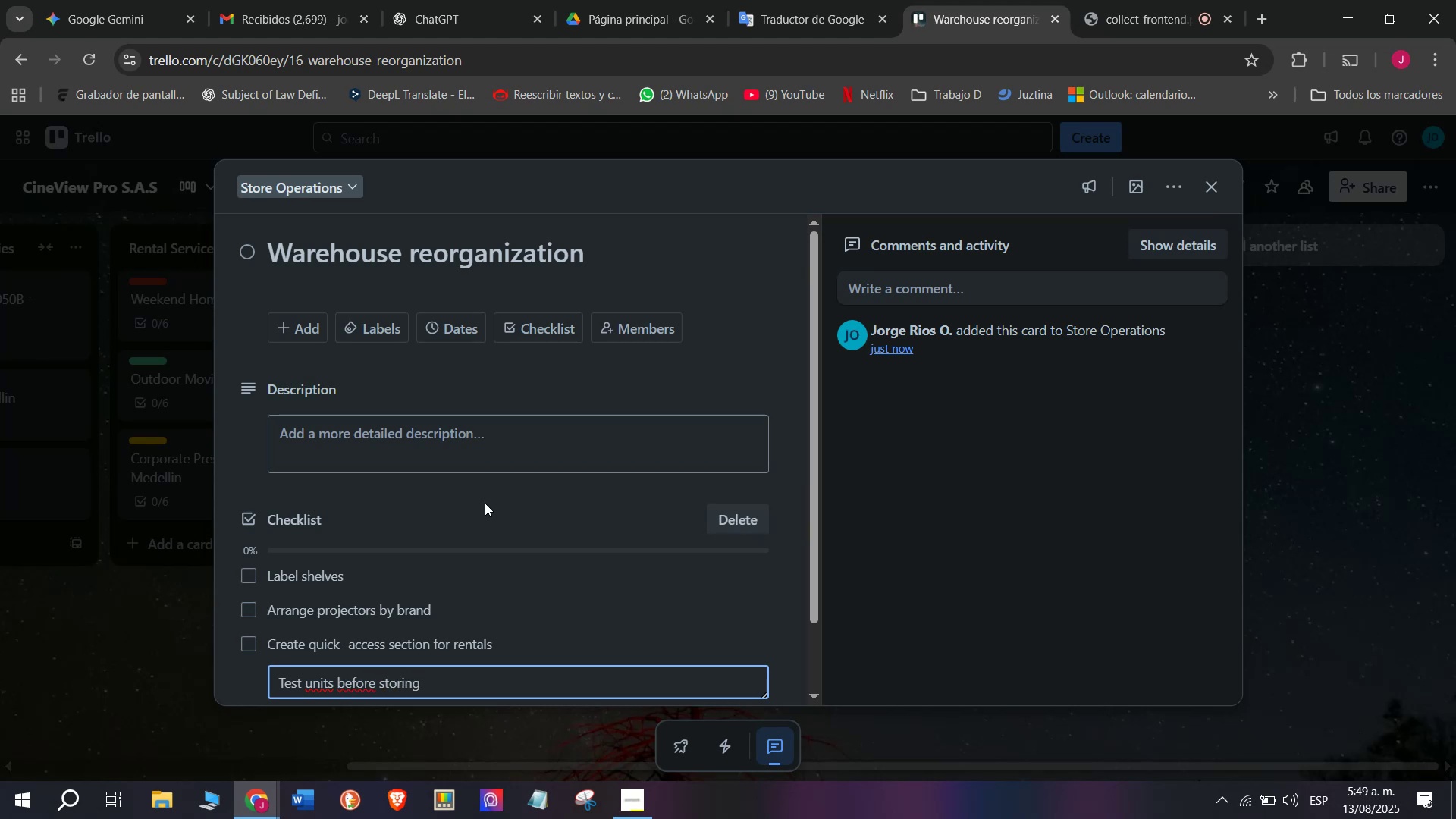 
key(Enter)
 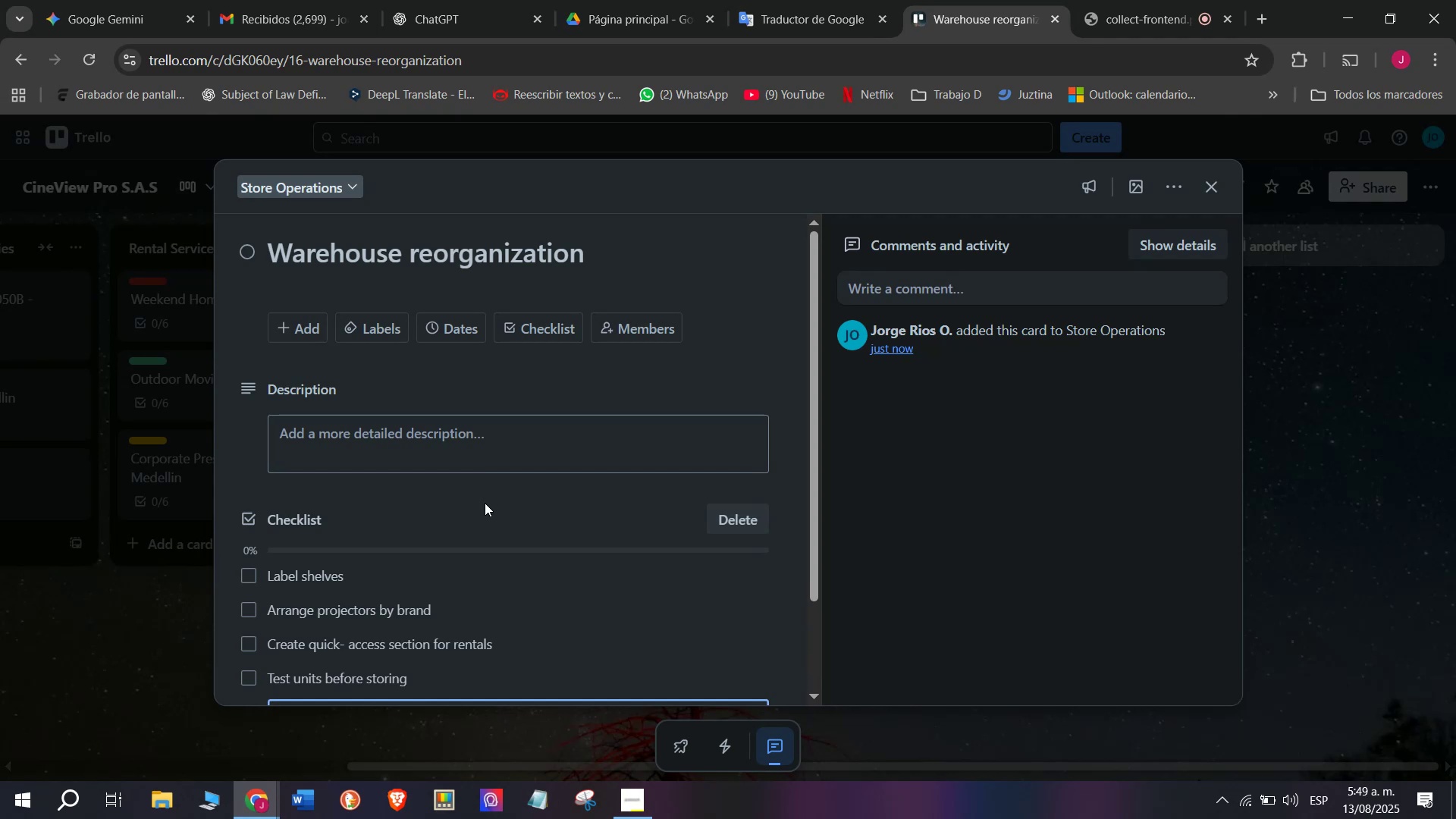 
type(Dispose of damaged equipment)
 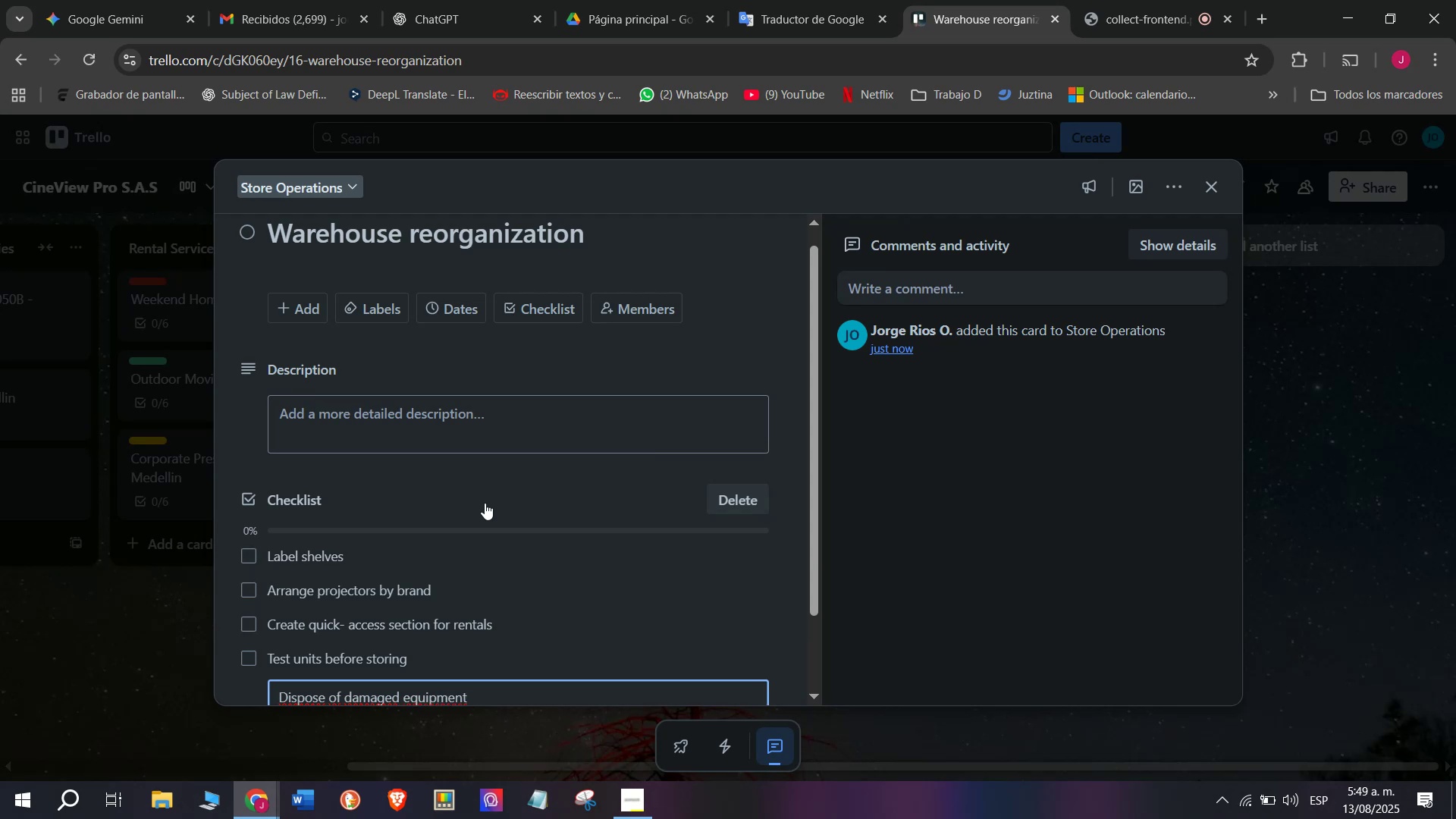 
key(Enter)
 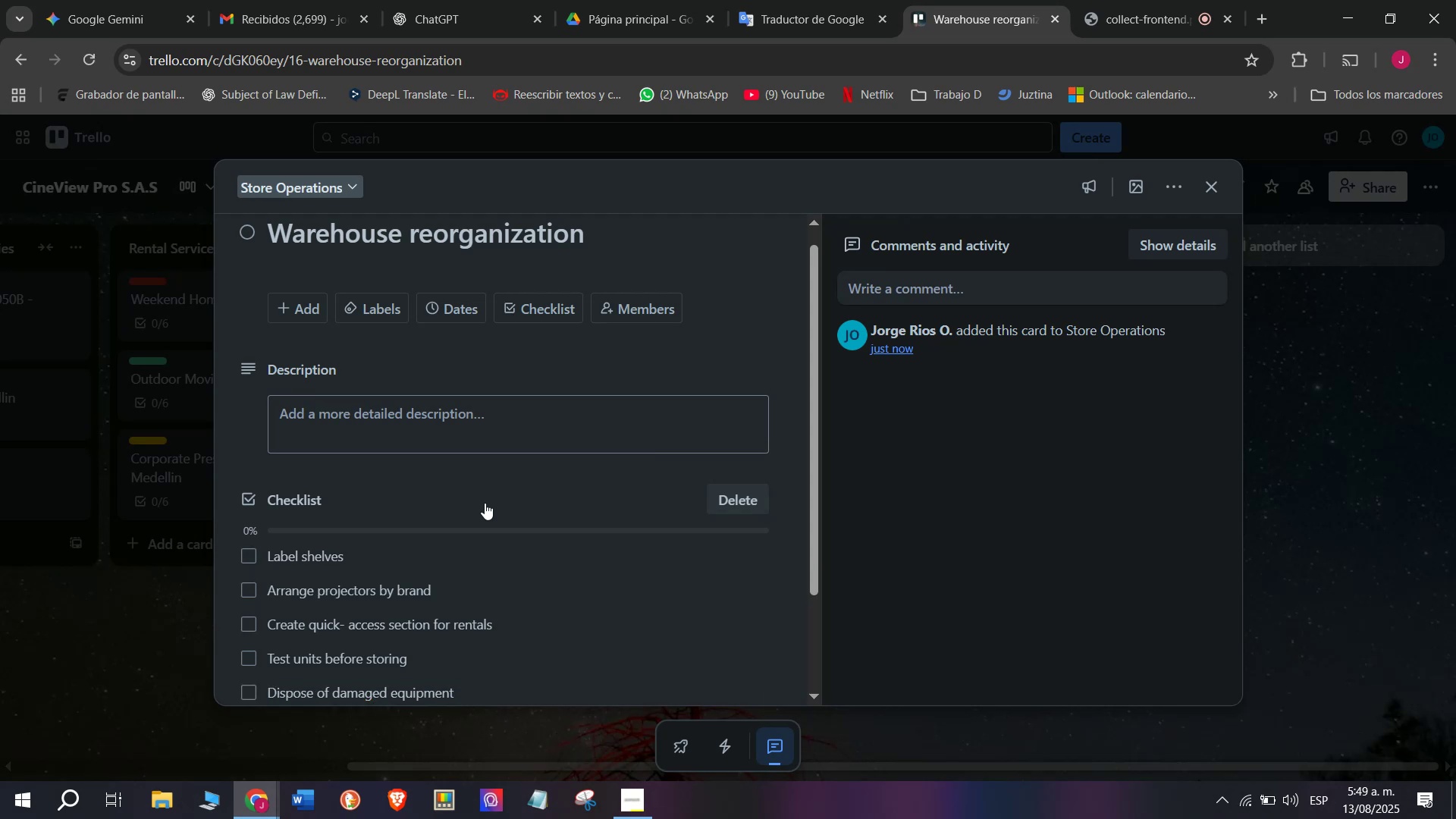 
scroll: coordinate [444, 559], scroll_direction: down, amount: 2.0
 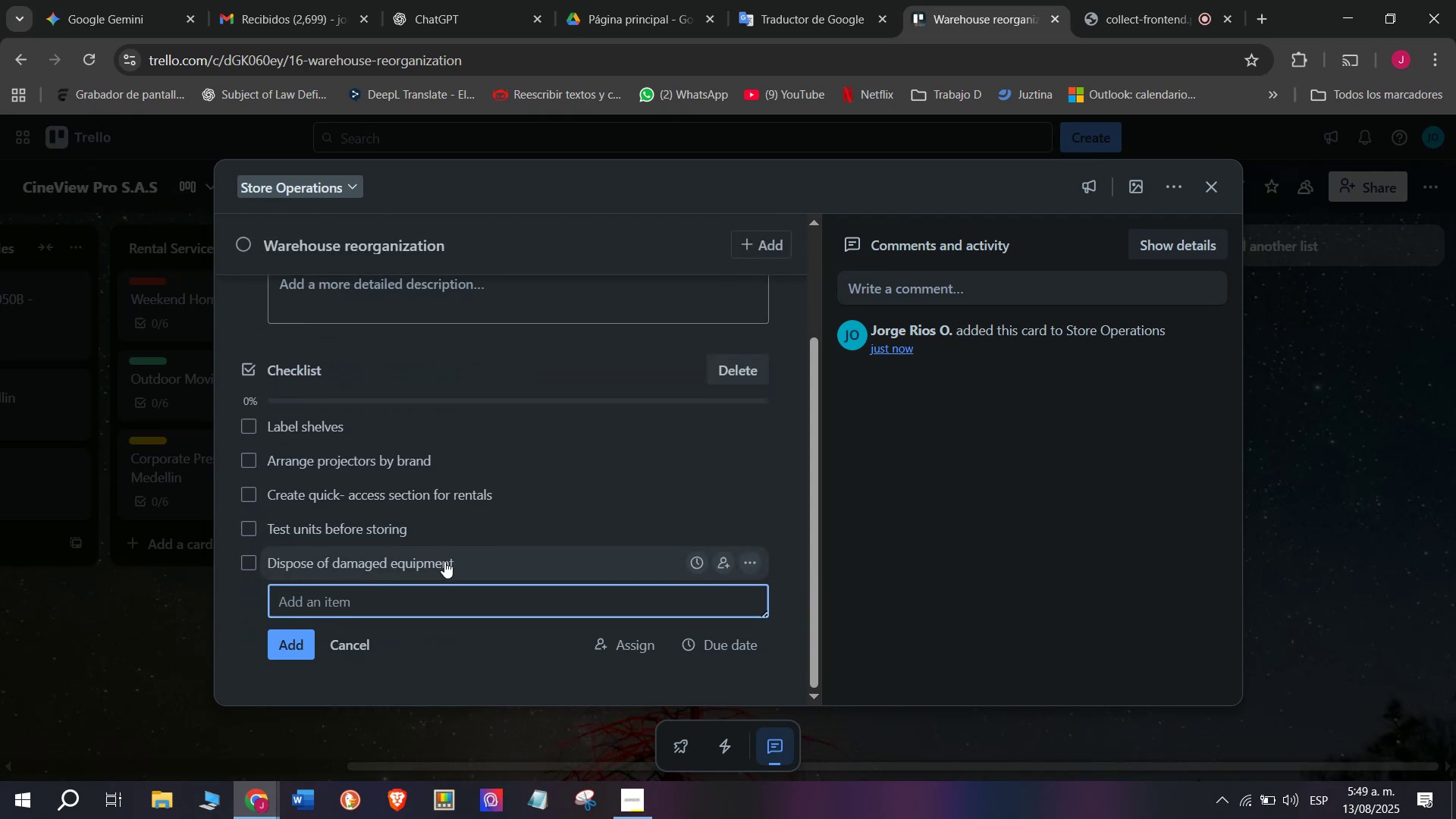 
type(u)
key(Backspace)
type(Update stock map)
 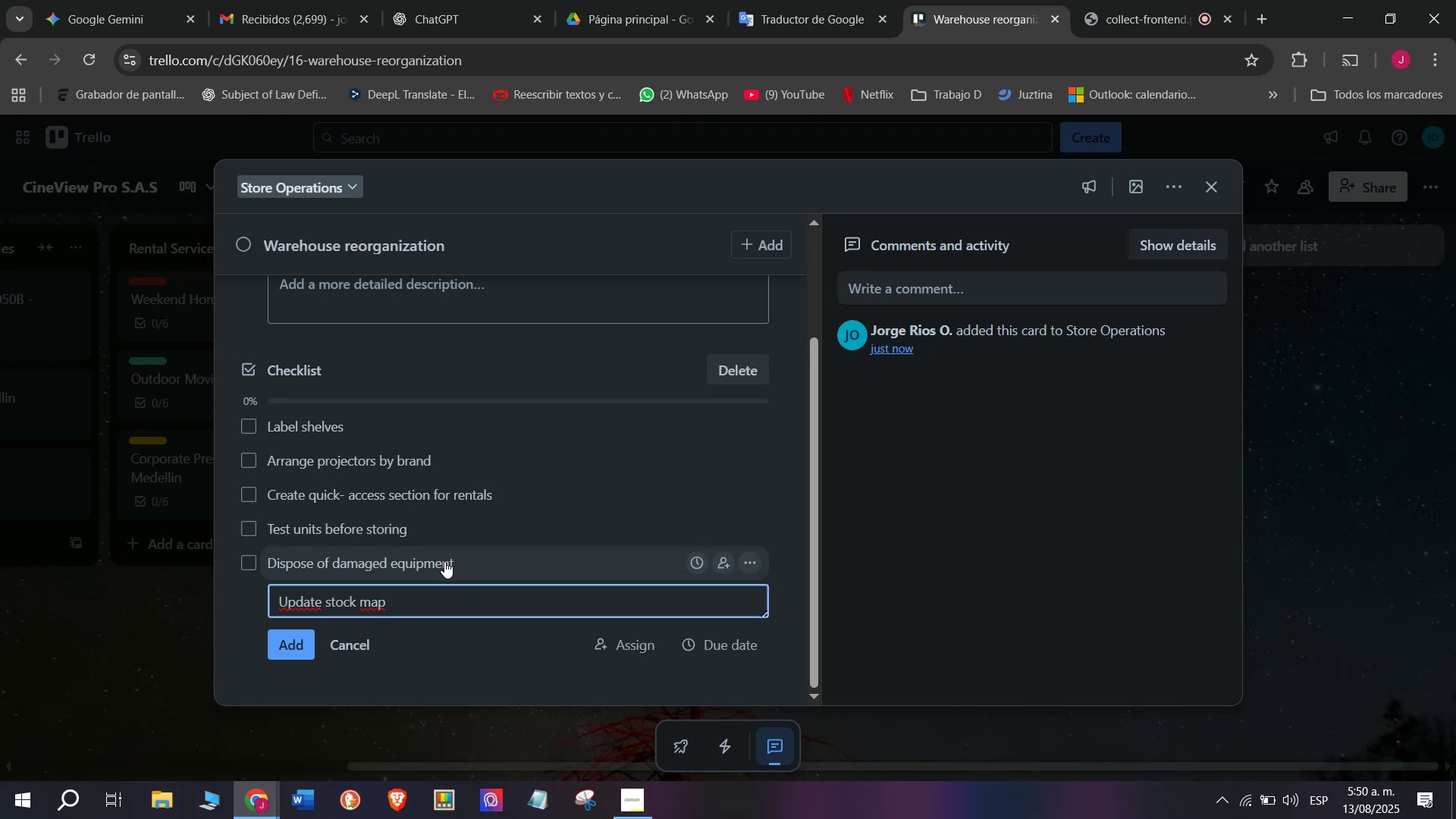 
key(Enter)
 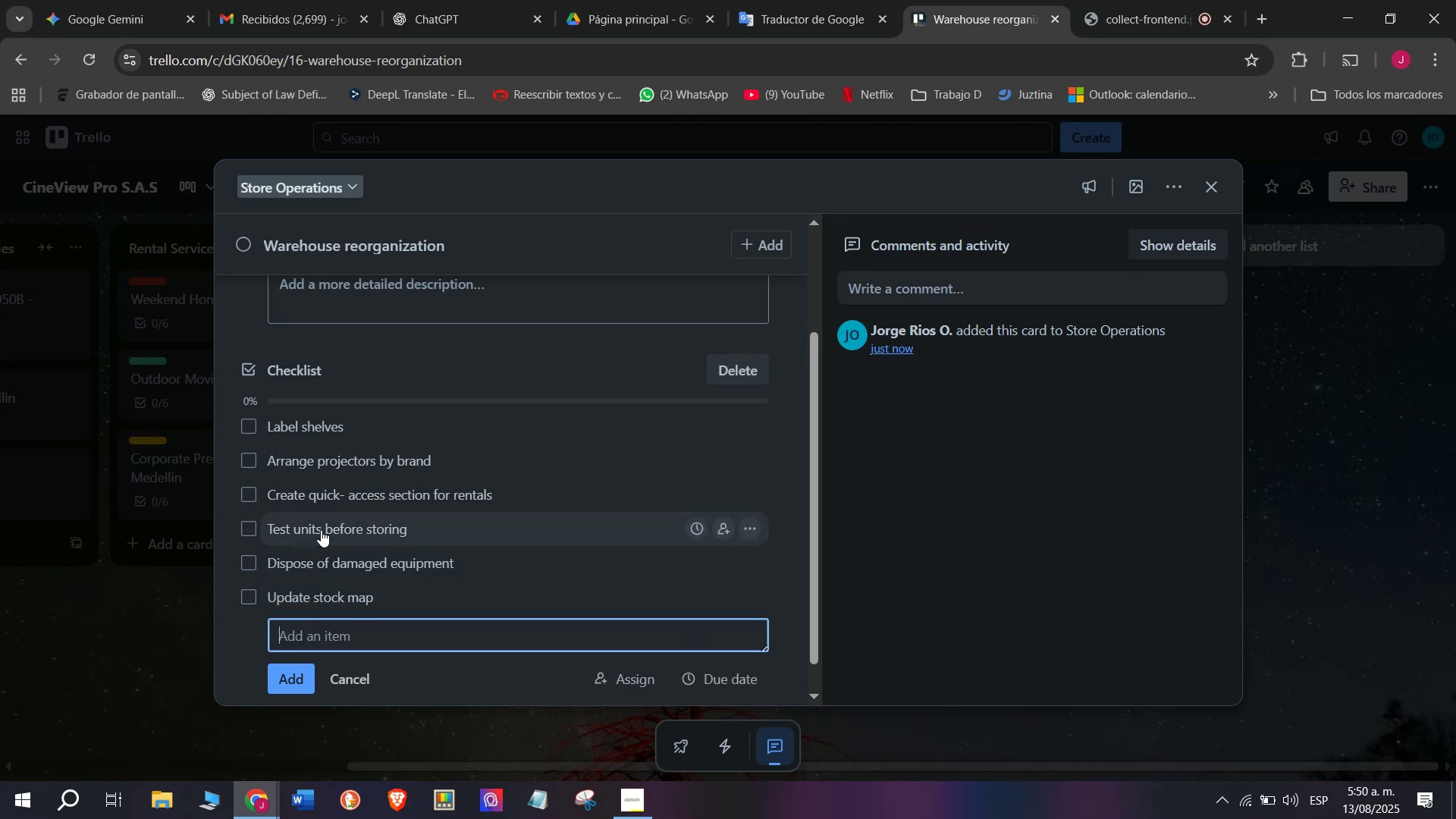 
wait(5.28)
 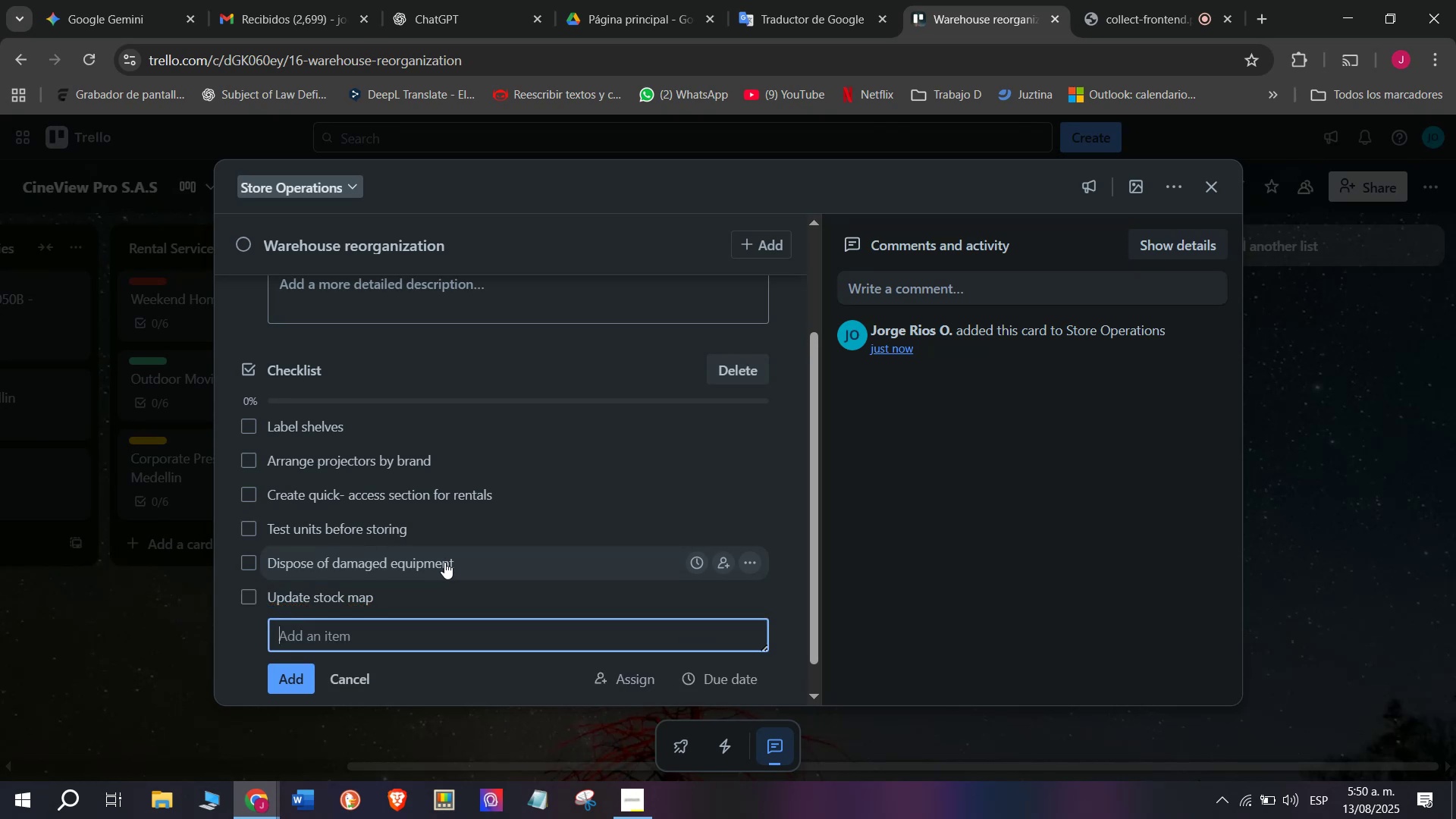 
scroll: coordinate [557, 671], scroll_direction: up, amount: 3.0
 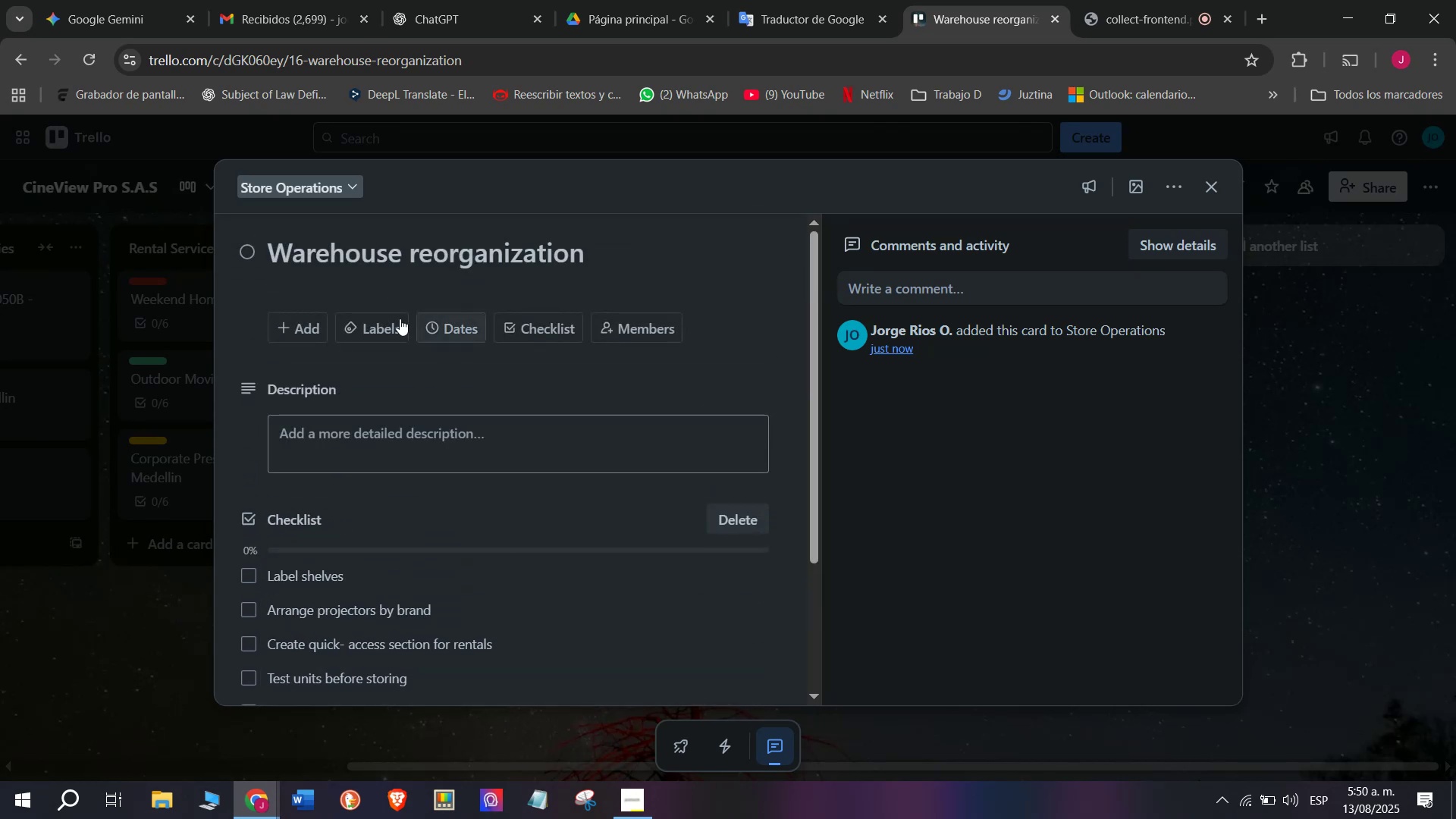 
left_click([362, 316])
 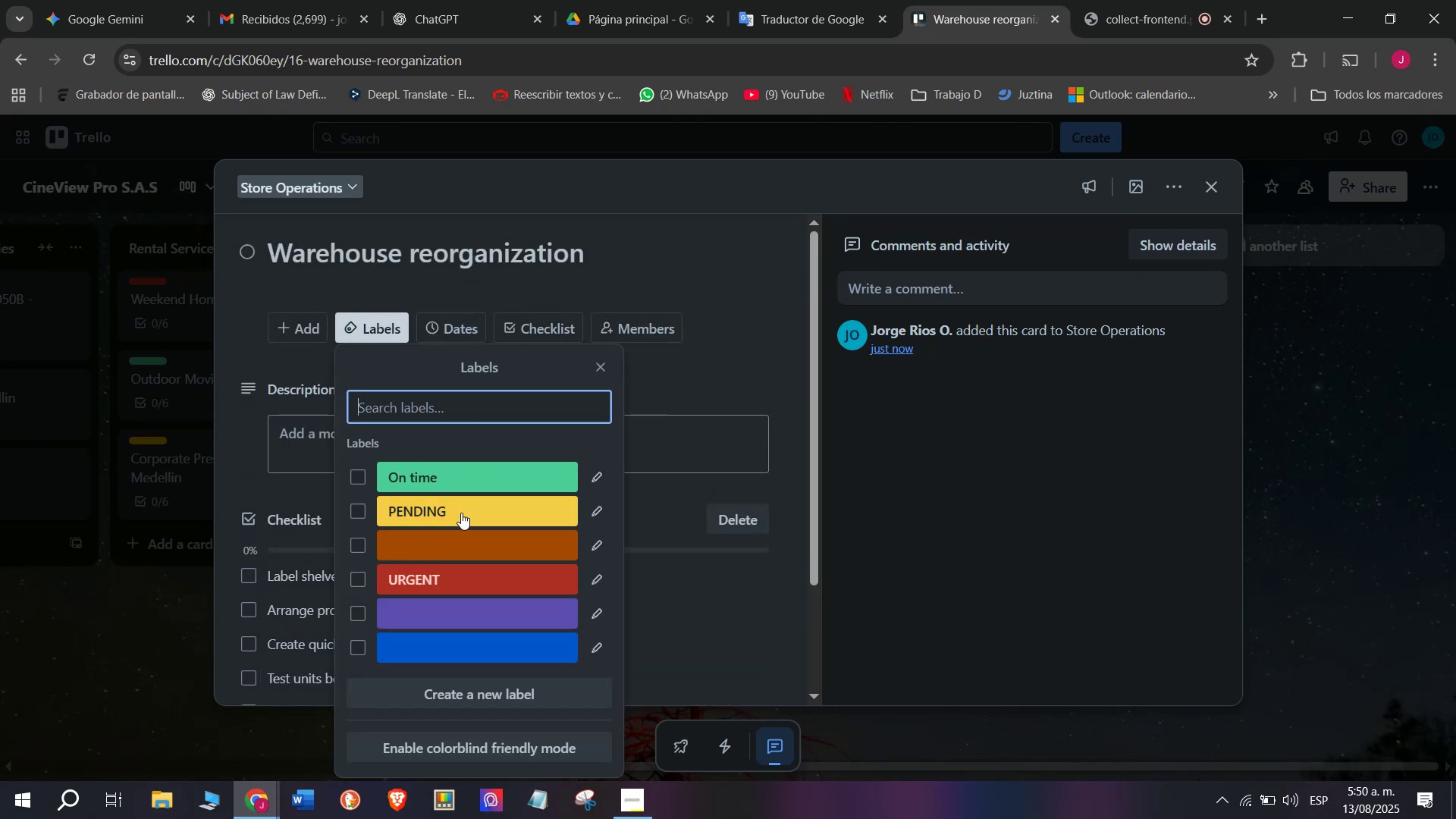 
left_click([461, 513])
 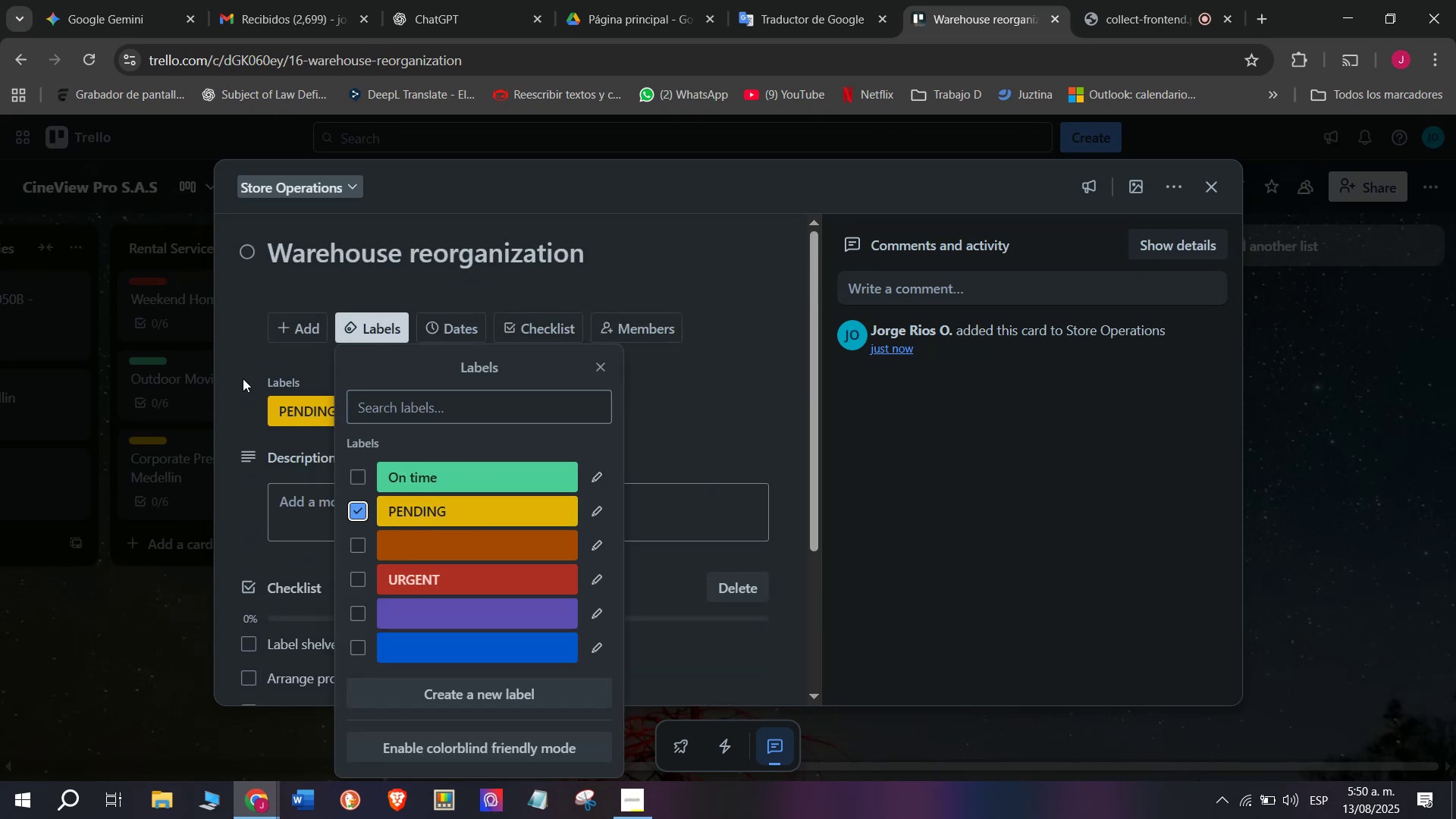 
left_click([238, 375])
 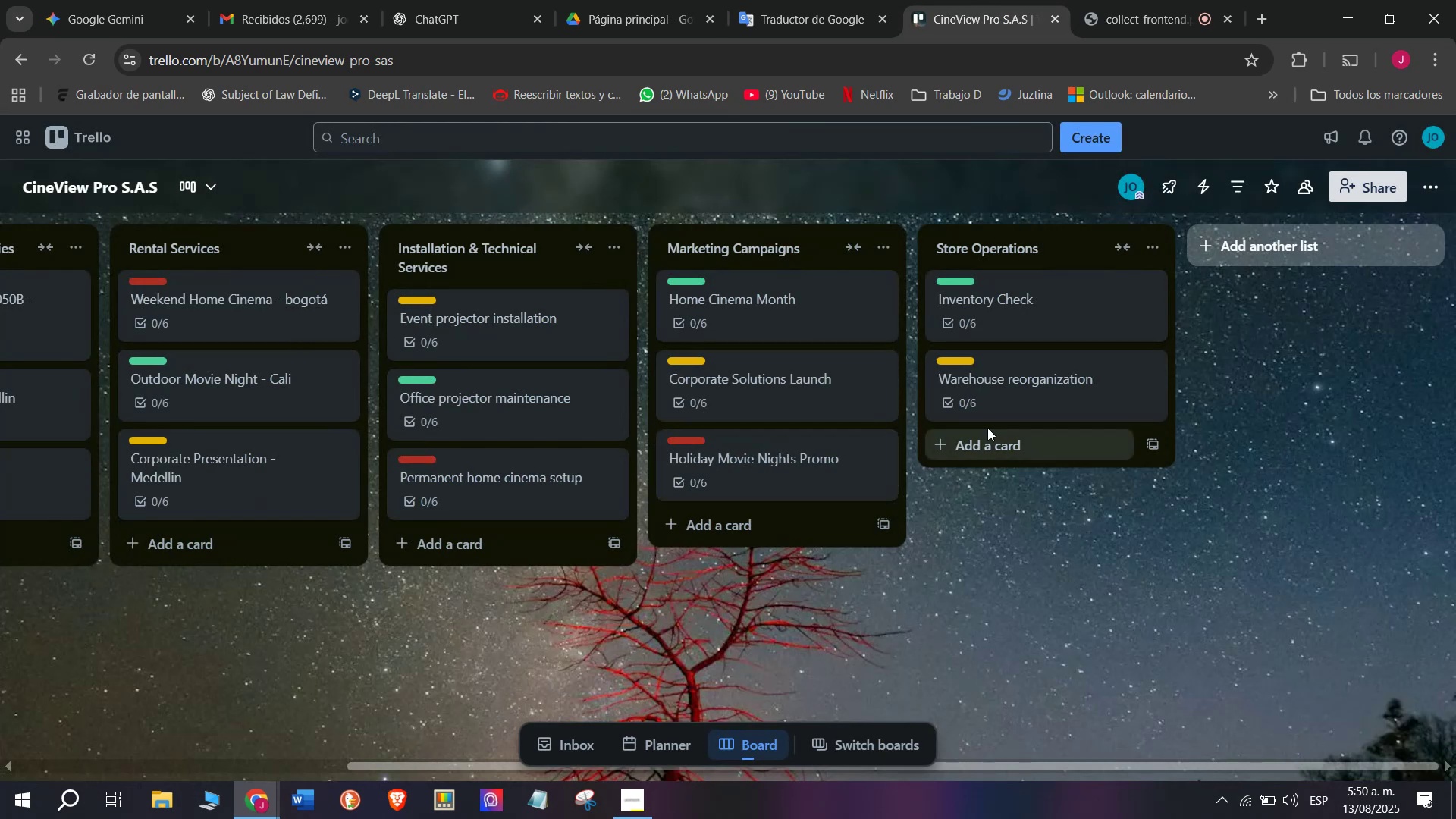 
left_click([1017, 445])
 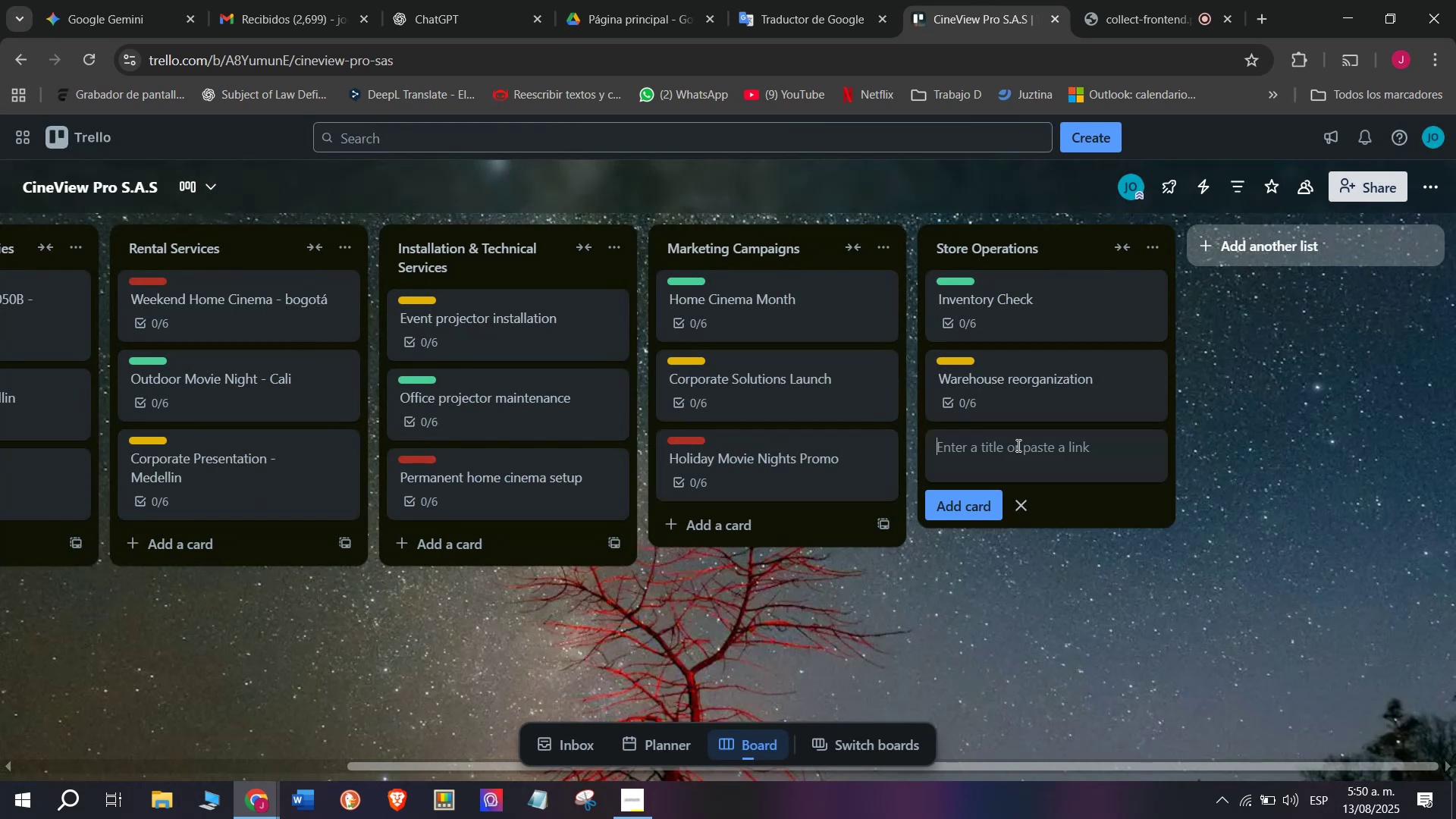 
left_click([1018, 448])
 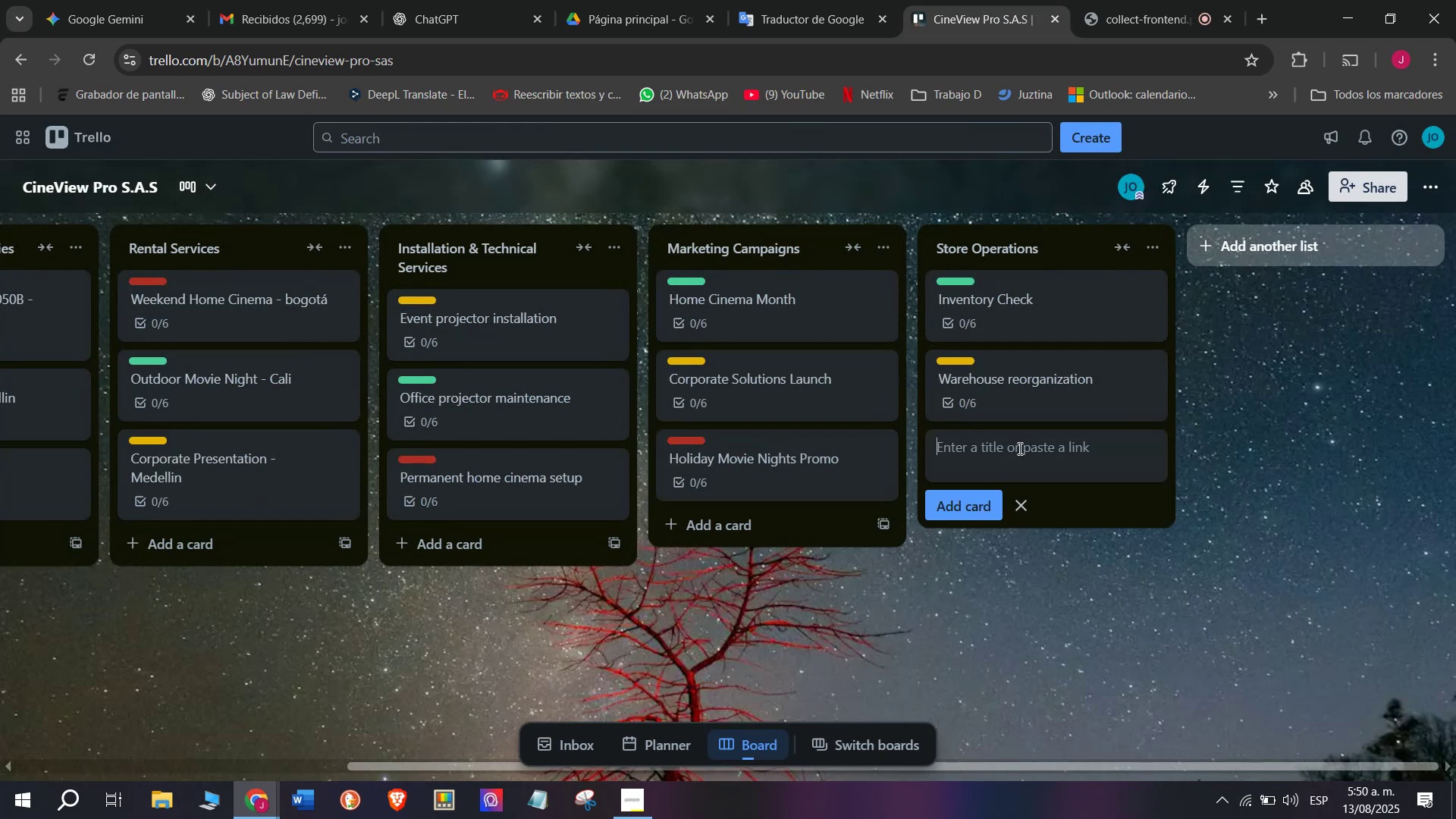 
type(Safety inspection)
 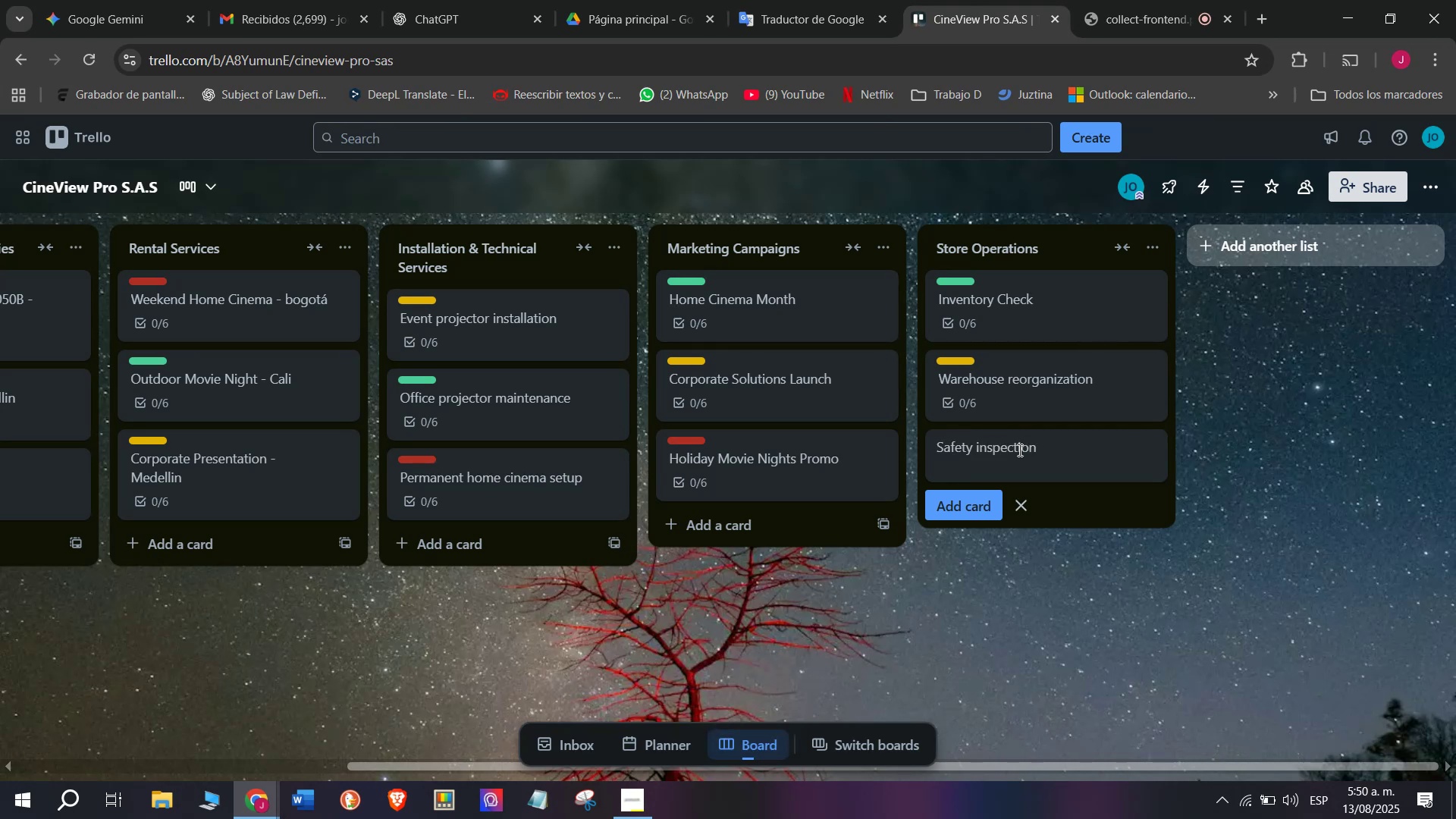 
key(Enter)
 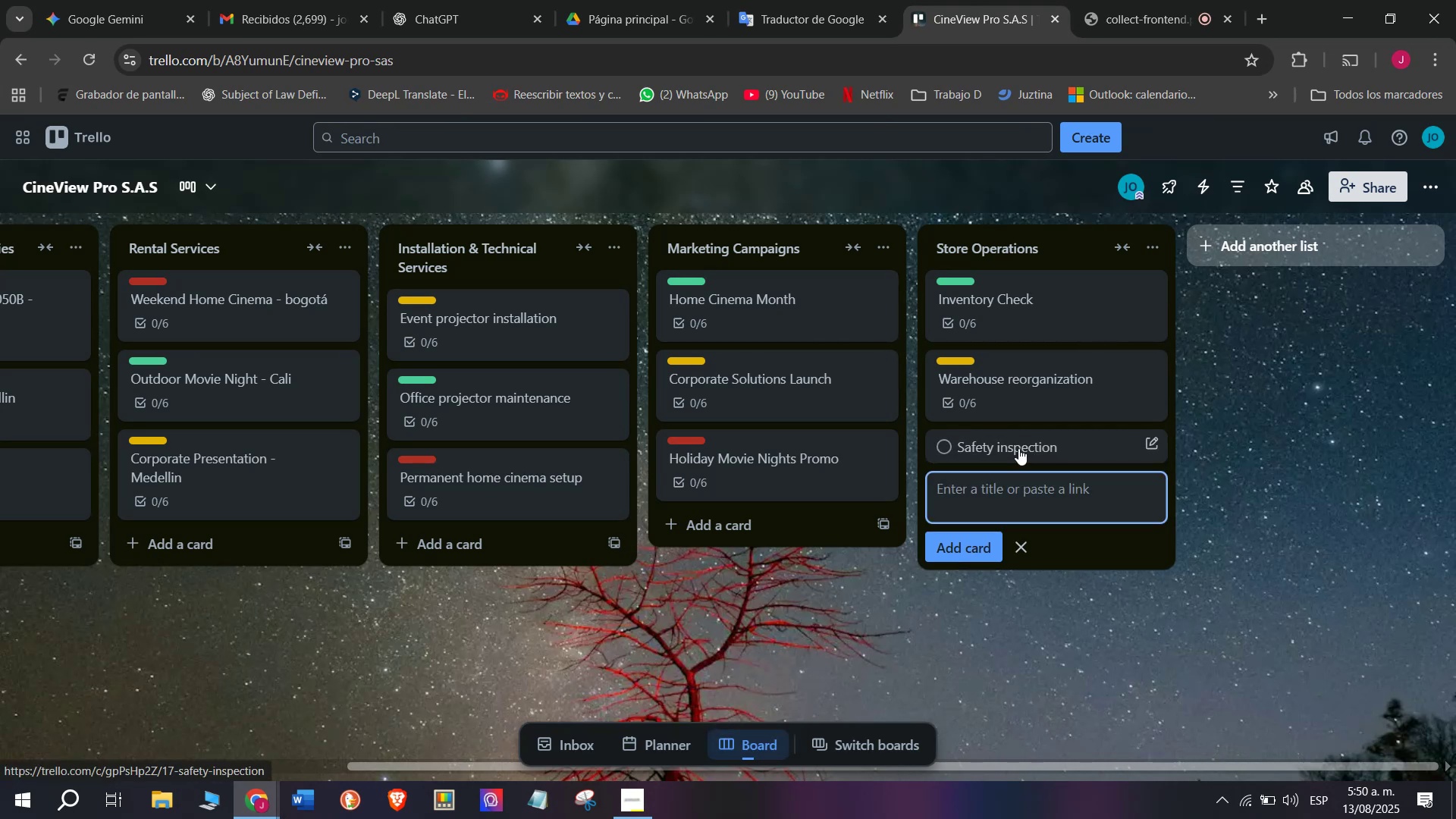 
left_click([1021, 440])
 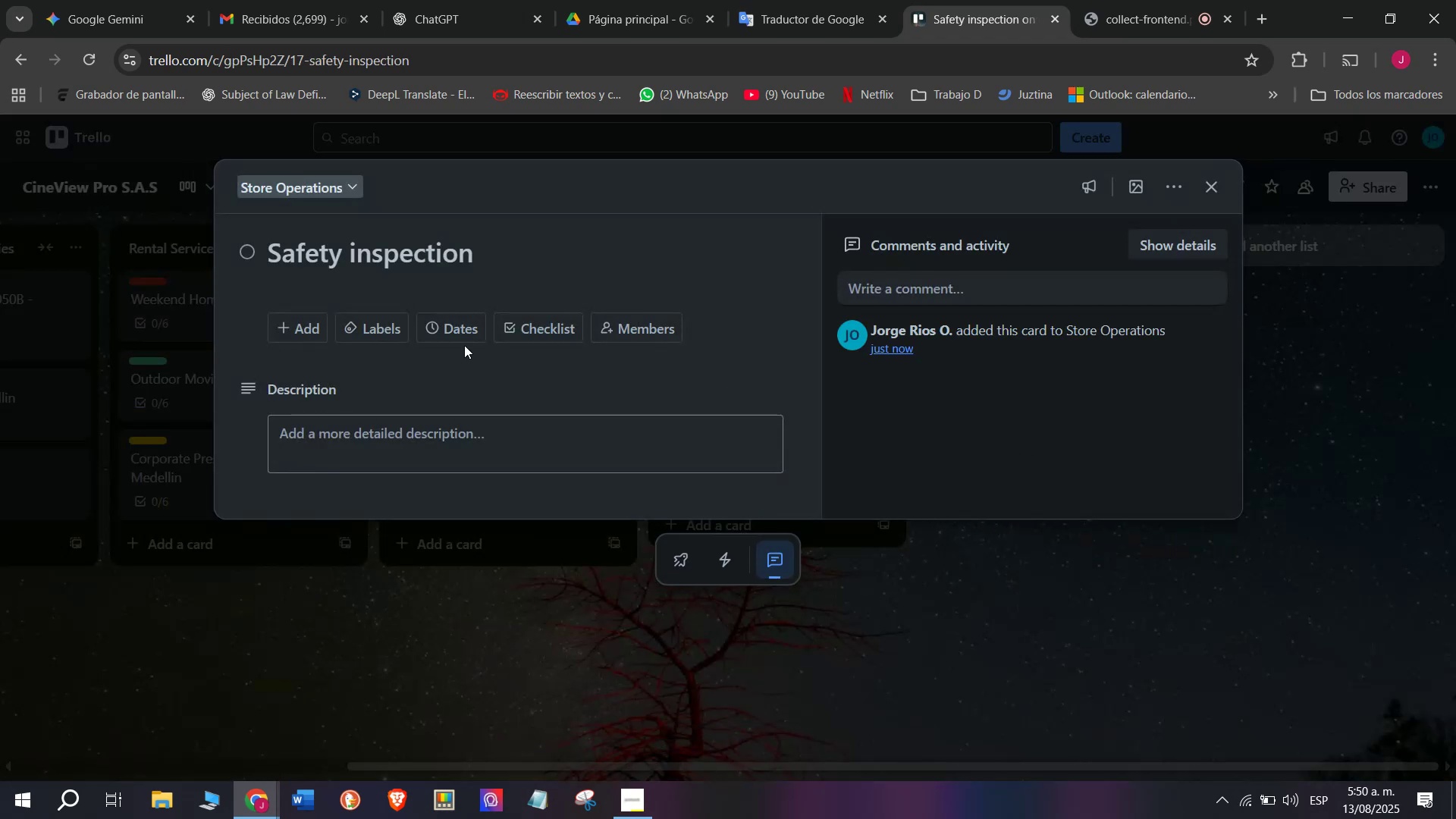 
left_click([543, 318])
 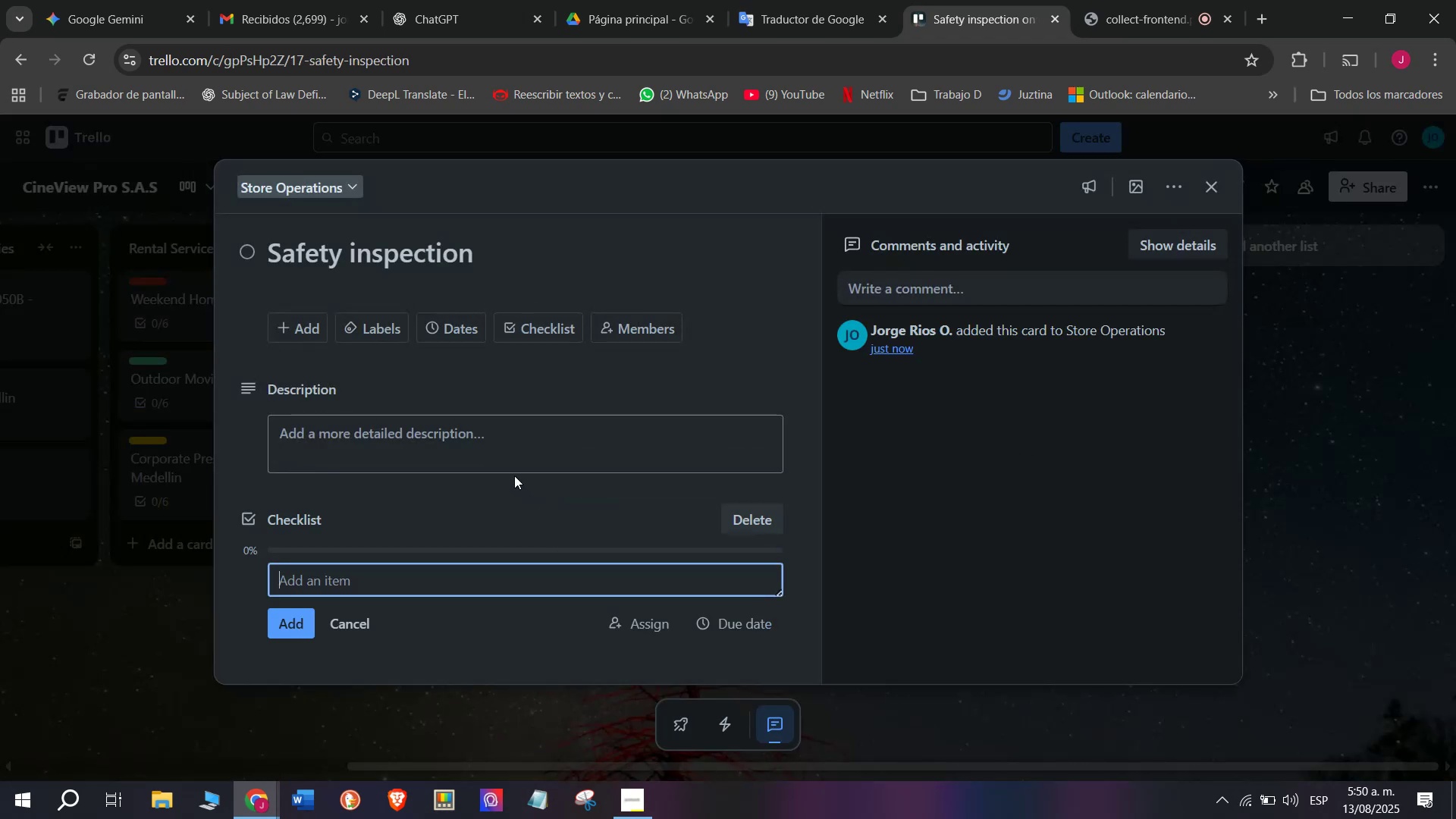 
type(Chec electricsa)
key(Backspace)
key(Backspace)
type(al wiring)
 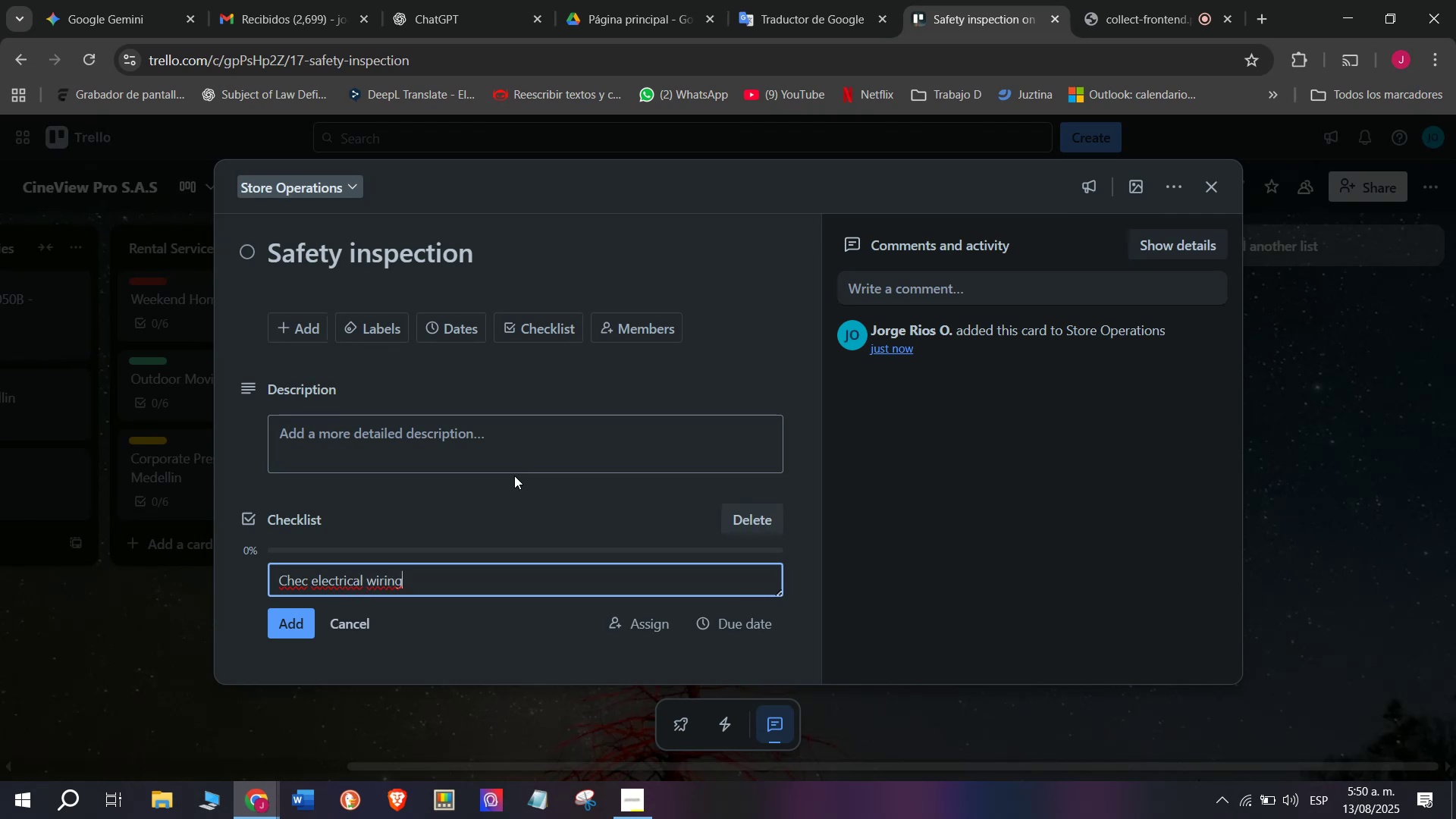 
key(Enter)
 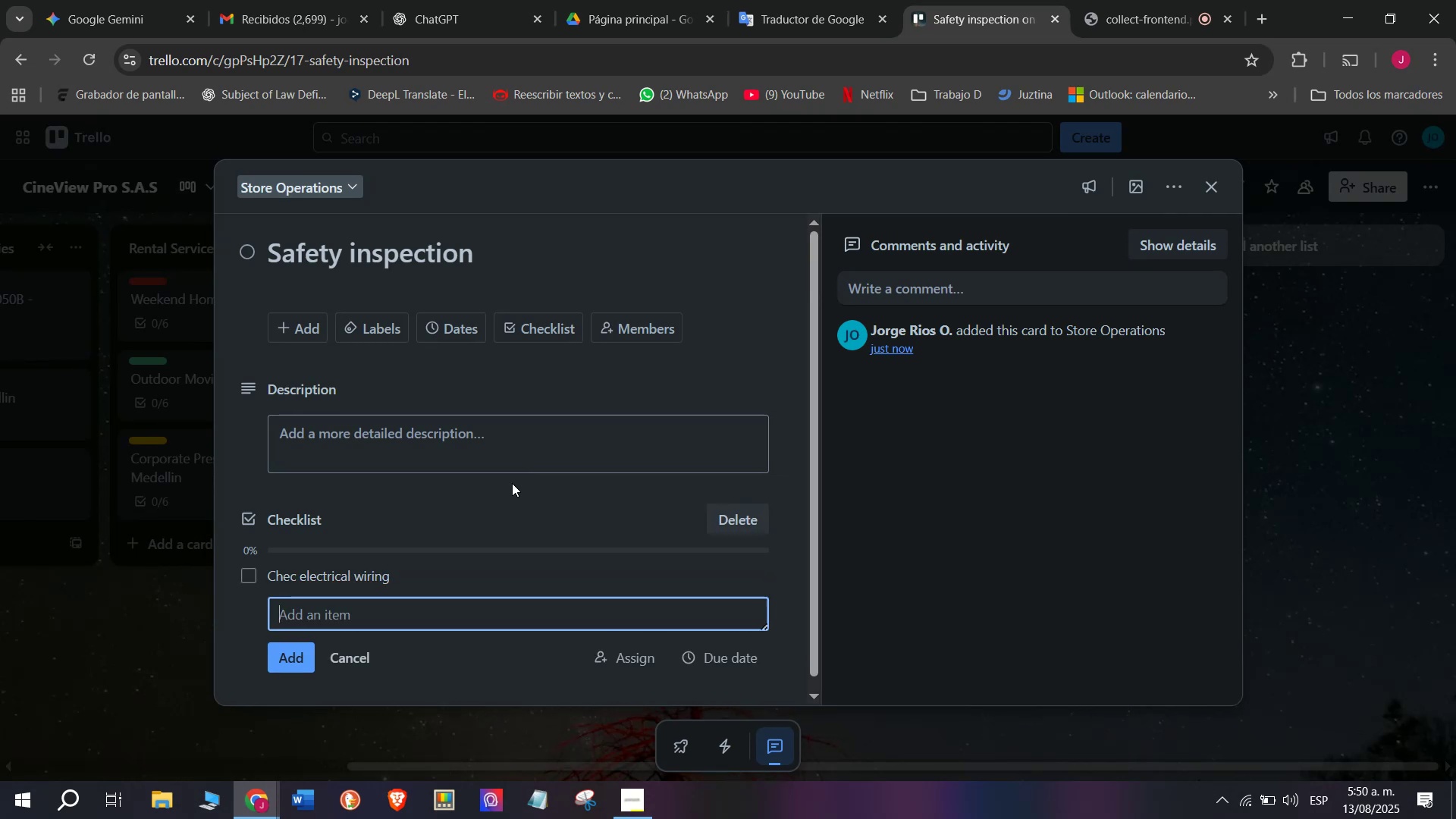 
left_click([340, 576])
 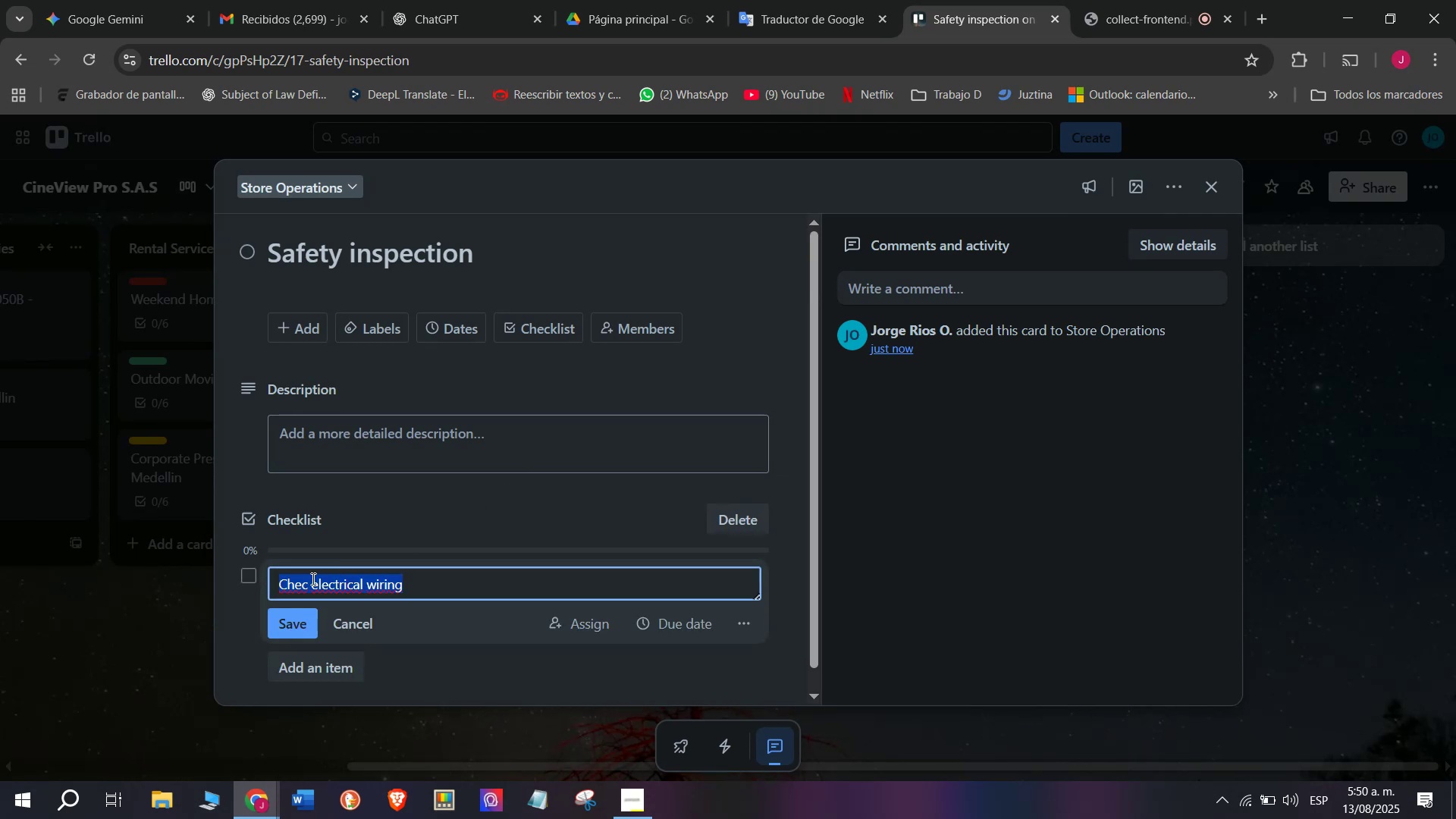 
left_click([312, 579])
 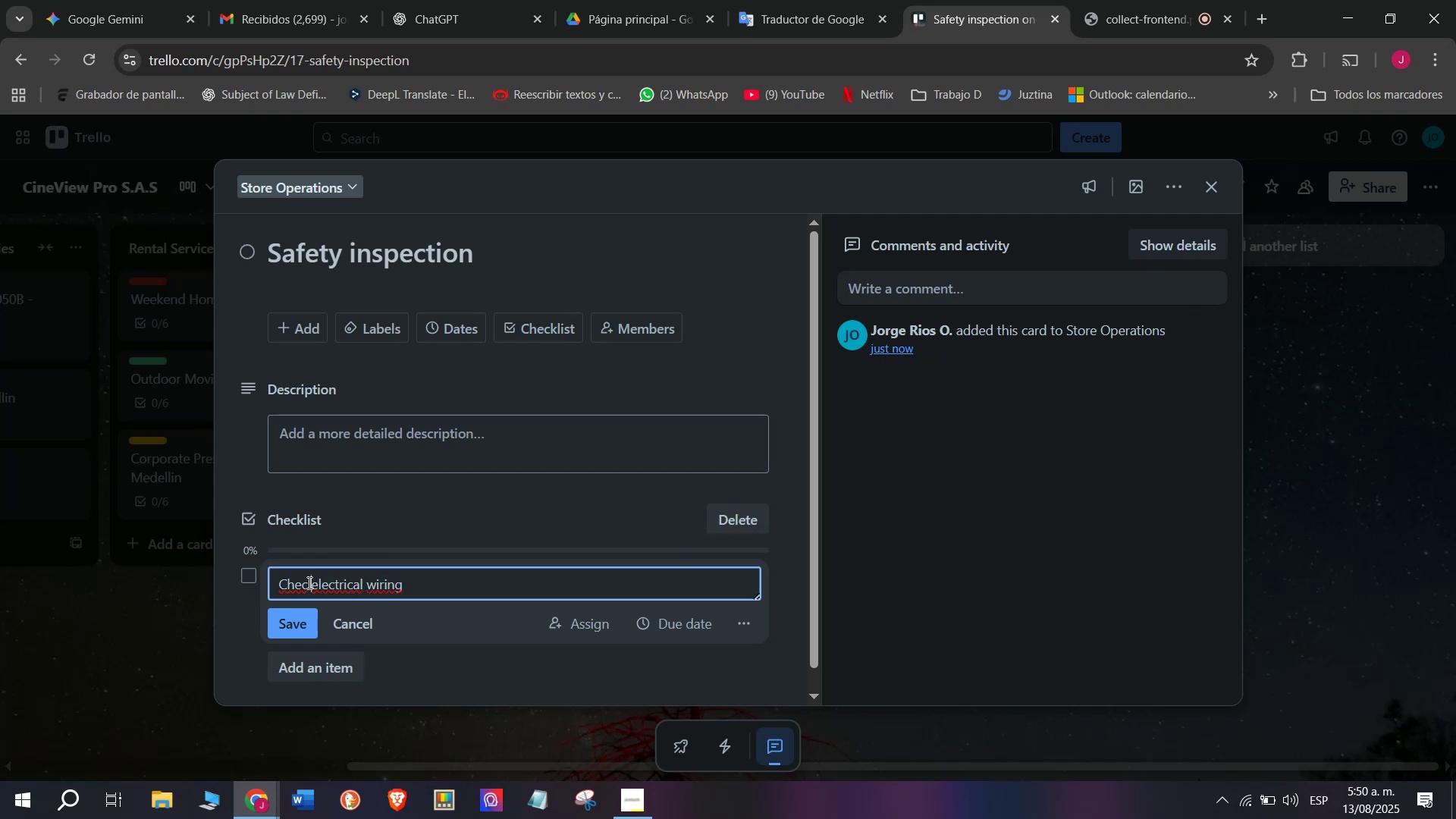 
left_click([308, 582])
 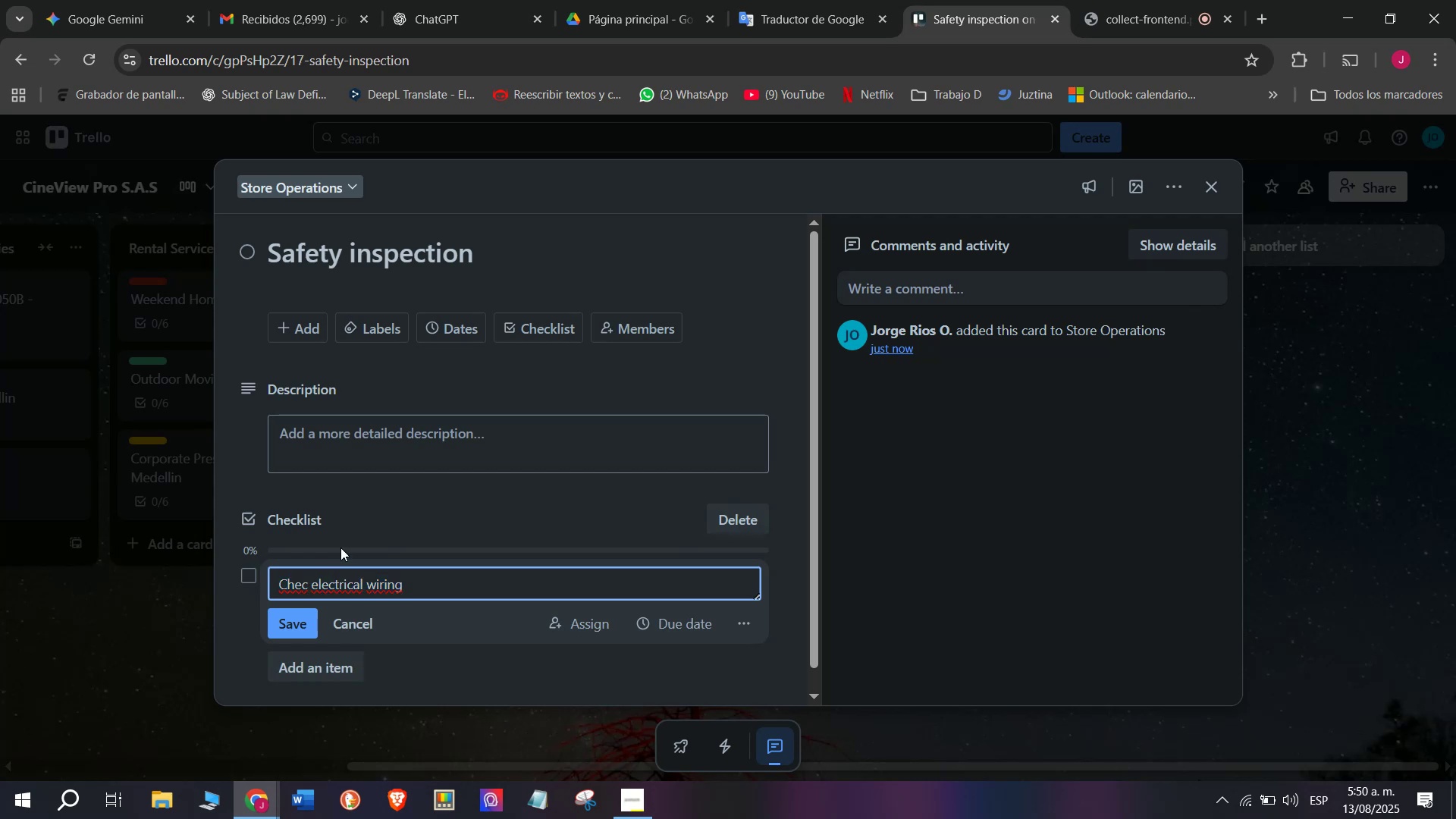 
key(K)
 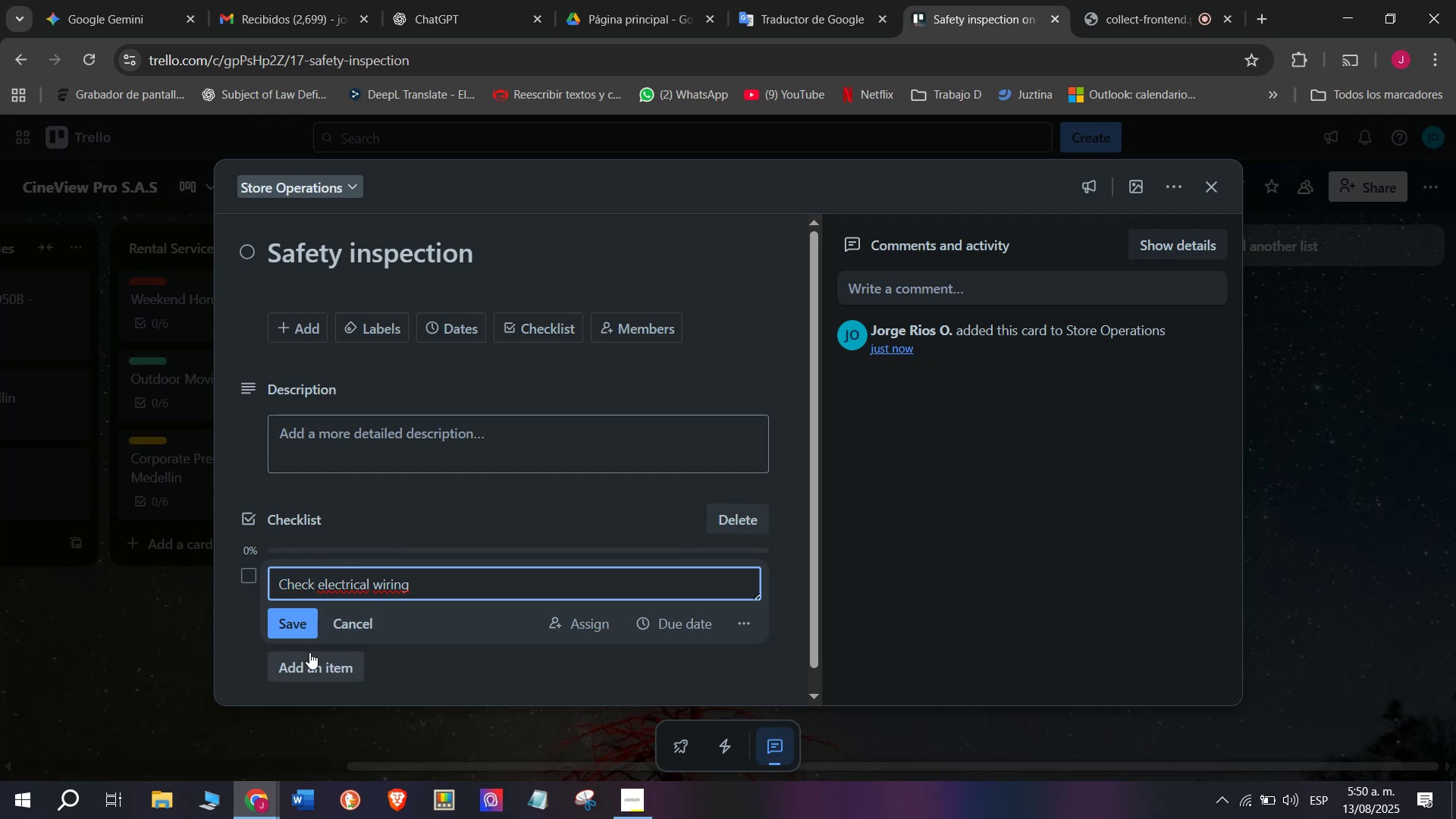 
left_click([309, 657])
 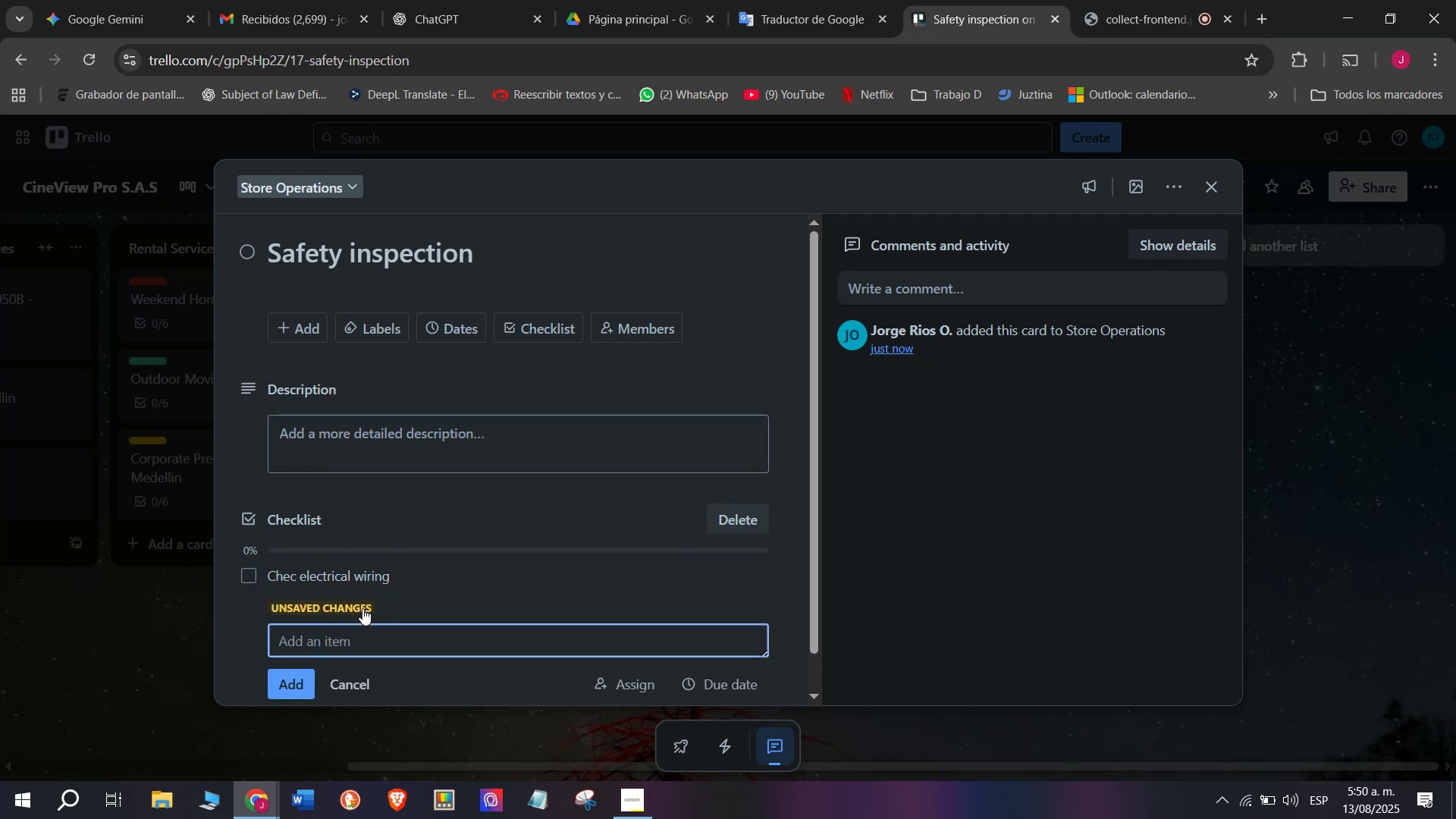 
left_click([352, 577])
 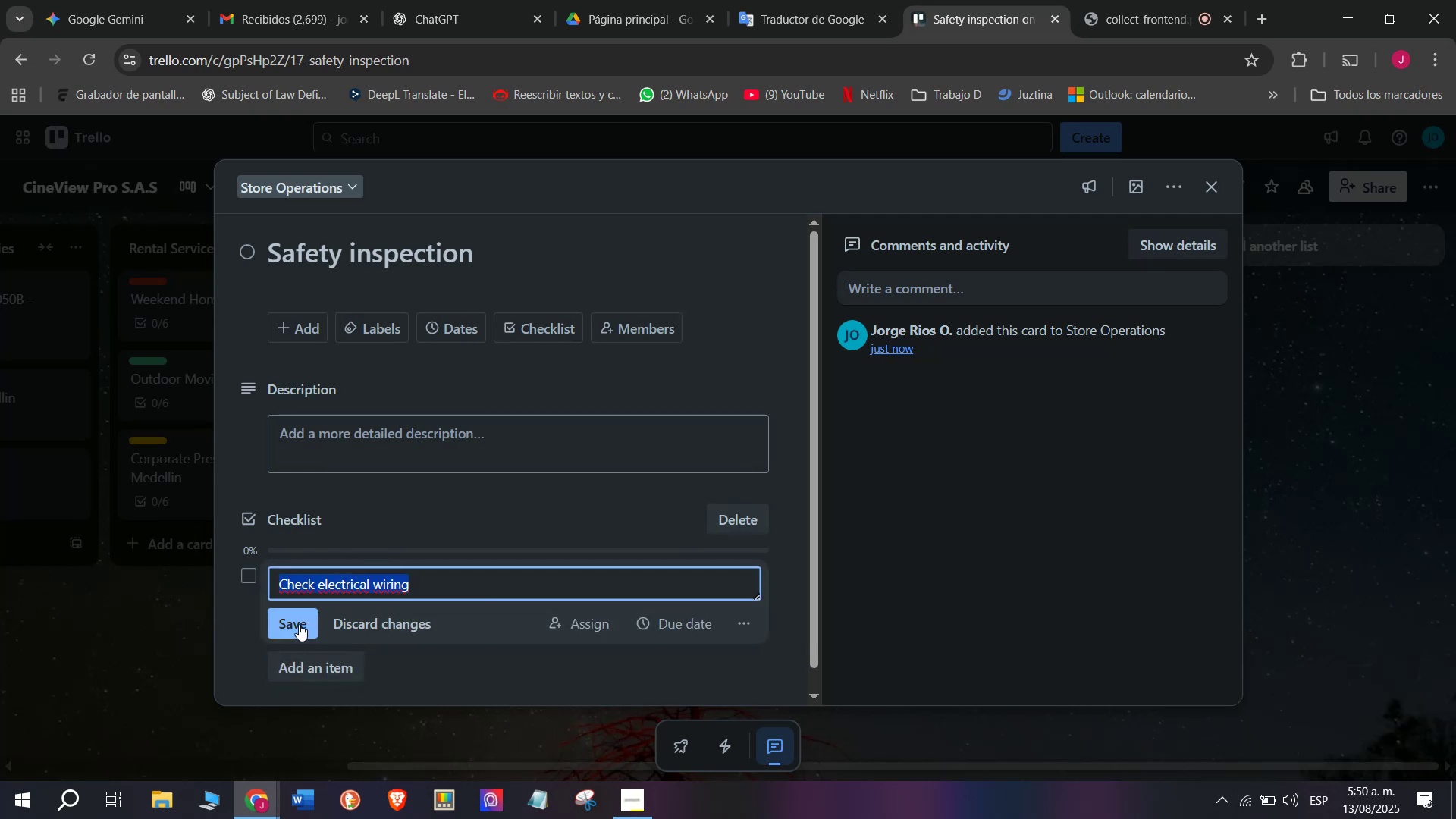 
left_click([297, 622])
 